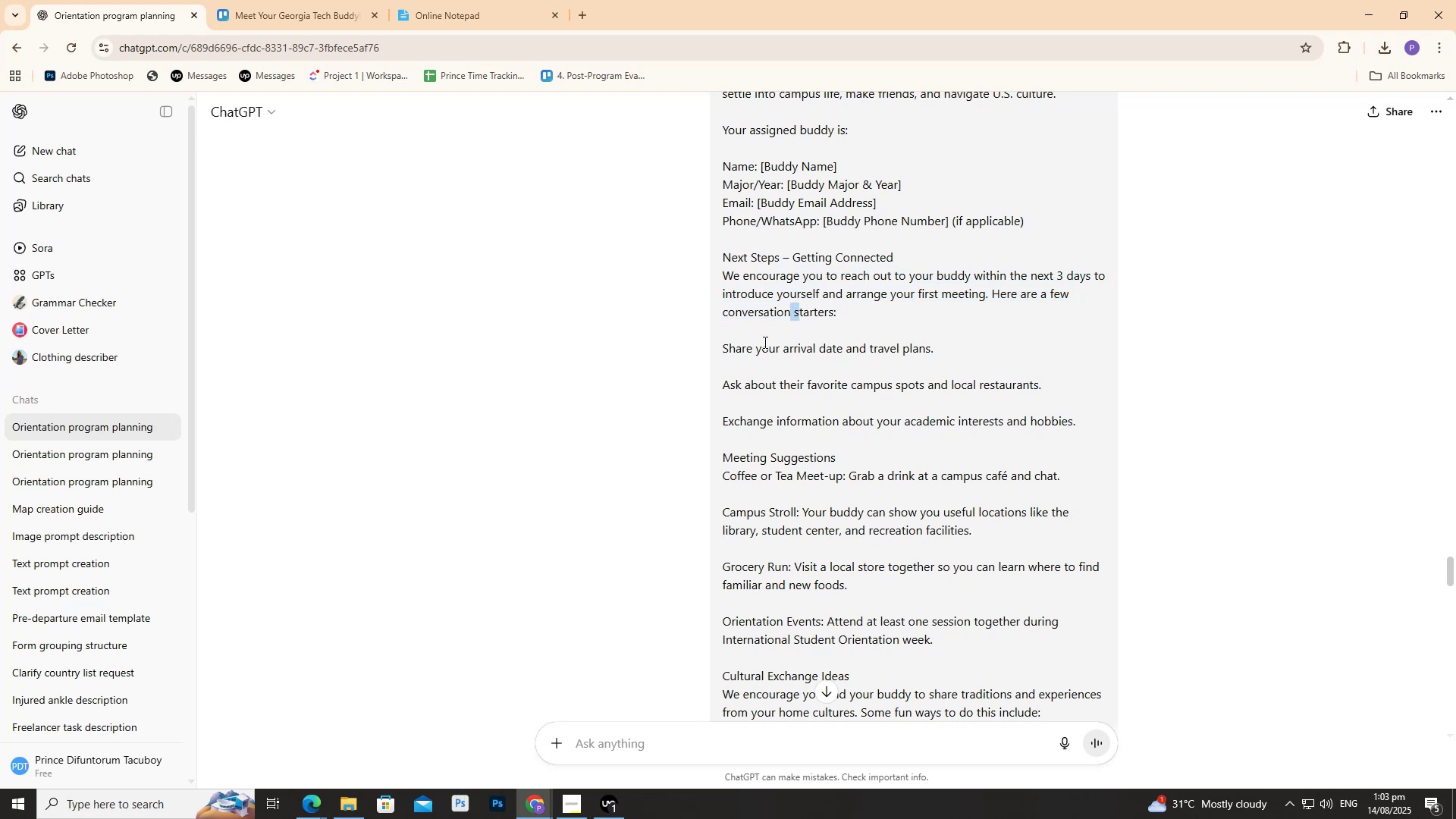 
left_click_drag(start_coordinate=[759, 342], to_coordinate=[794, 345])
 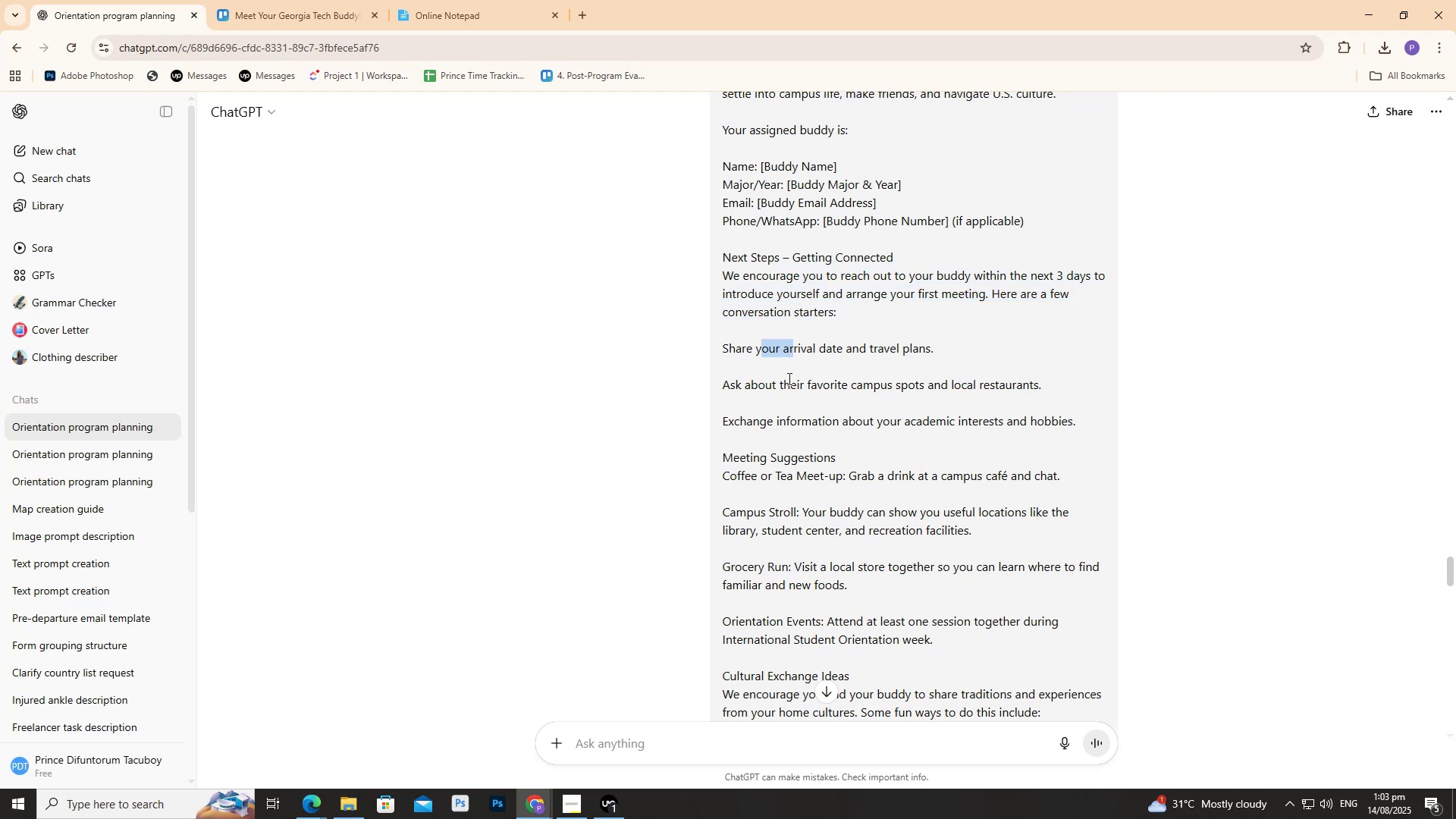 
left_click_drag(start_coordinate=[788, 378], to_coordinate=[826, 384])
 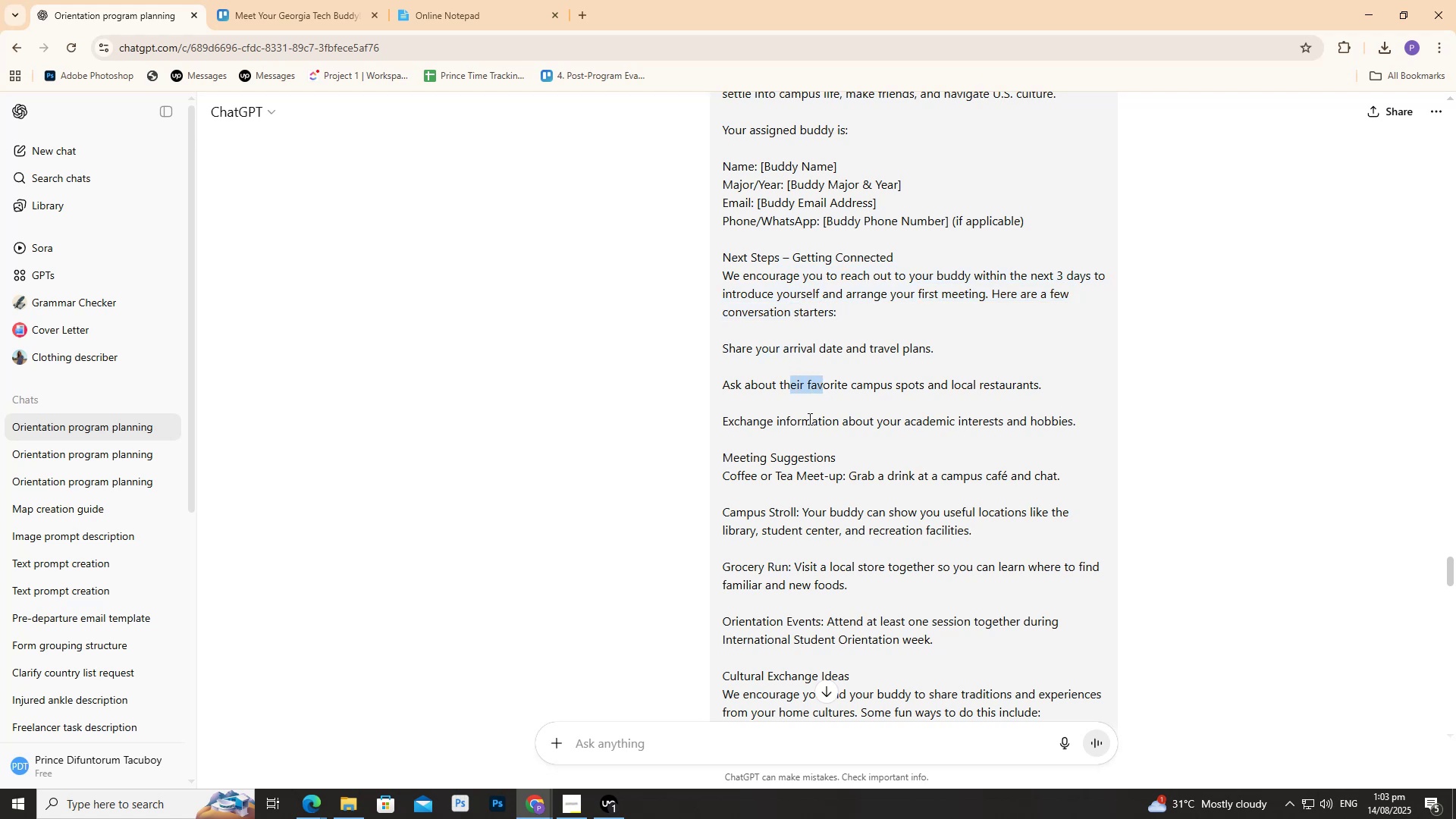 
left_click_drag(start_coordinate=[808, 422], to_coordinate=[837, 421])
 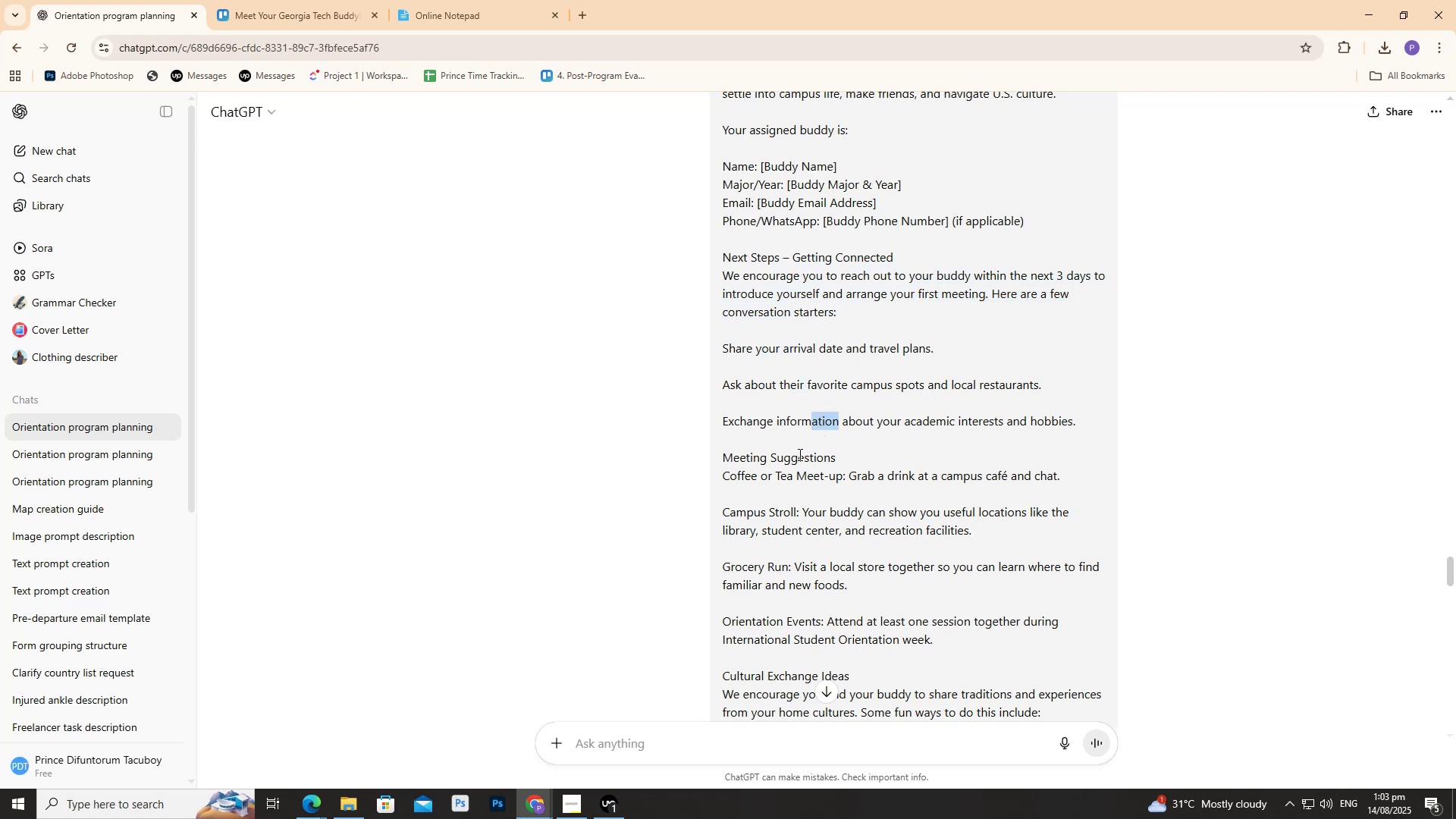 
left_click_drag(start_coordinate=[799, 454], to_coordinate=[826, 451])
 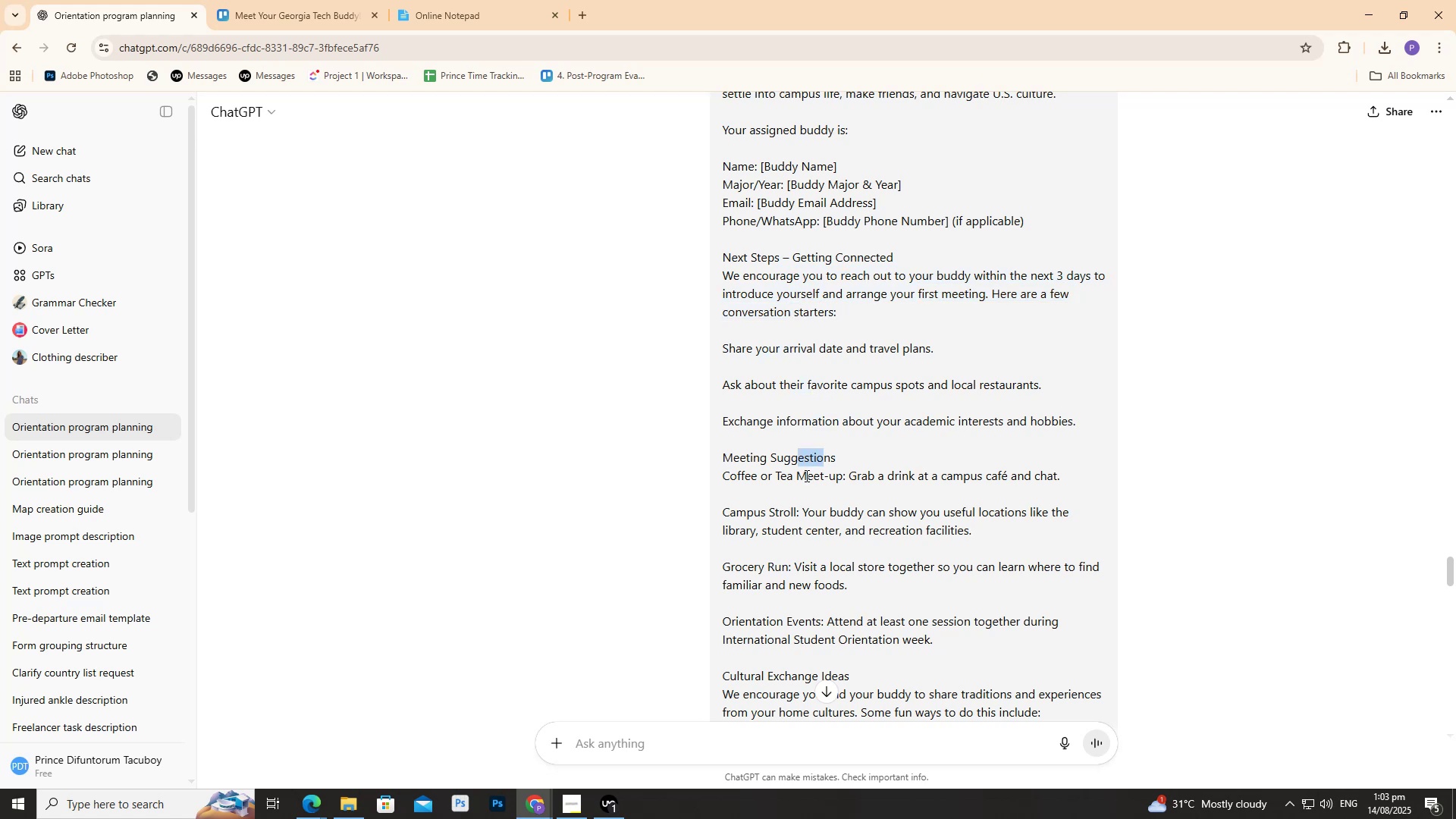 
left_click_drag(start_coordinate=[805, 475], to_coordinate=[890, 476])
 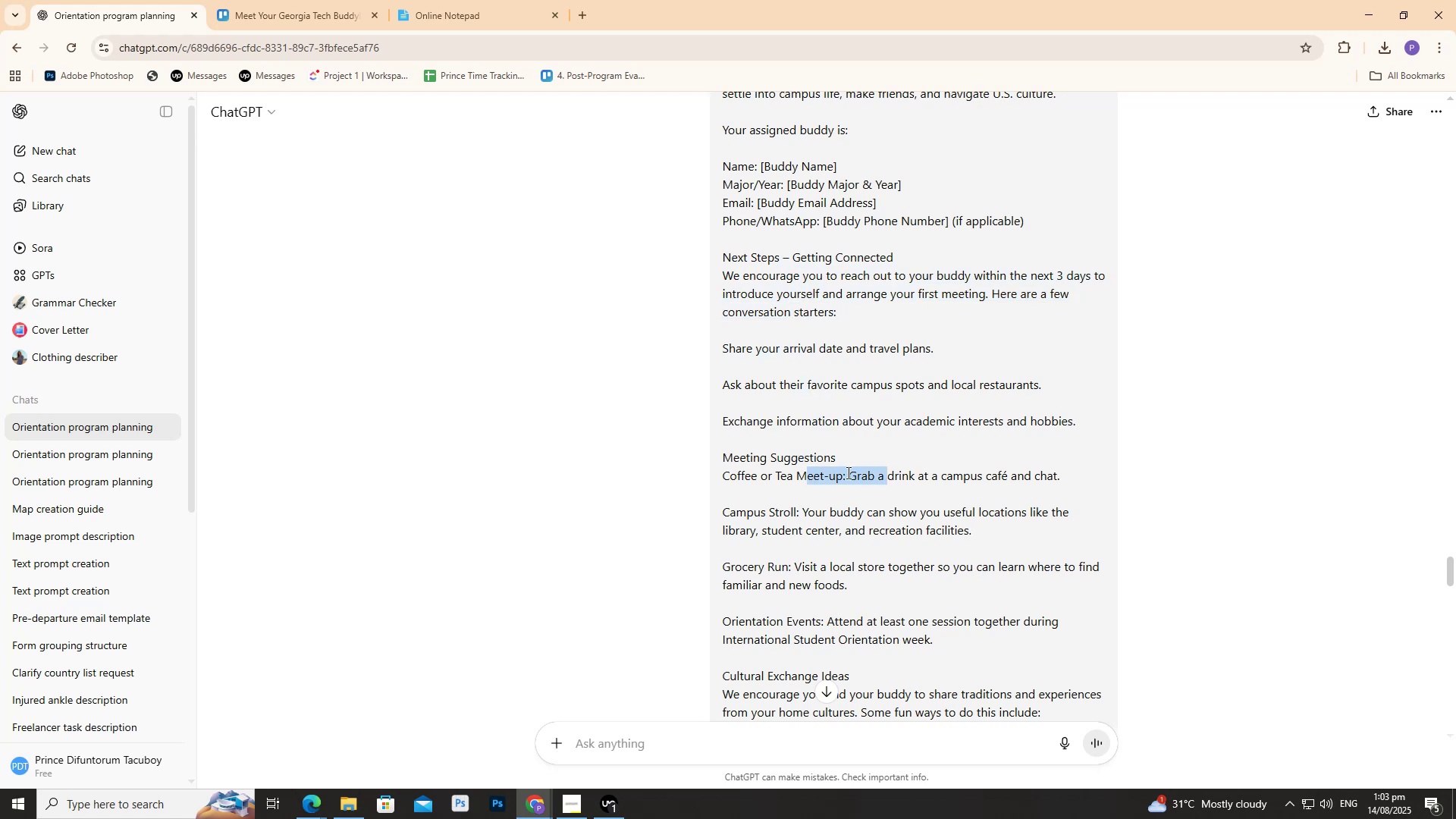 
scroll: coordinate [840, 469], scroll_direction: down, amount: 1.0
 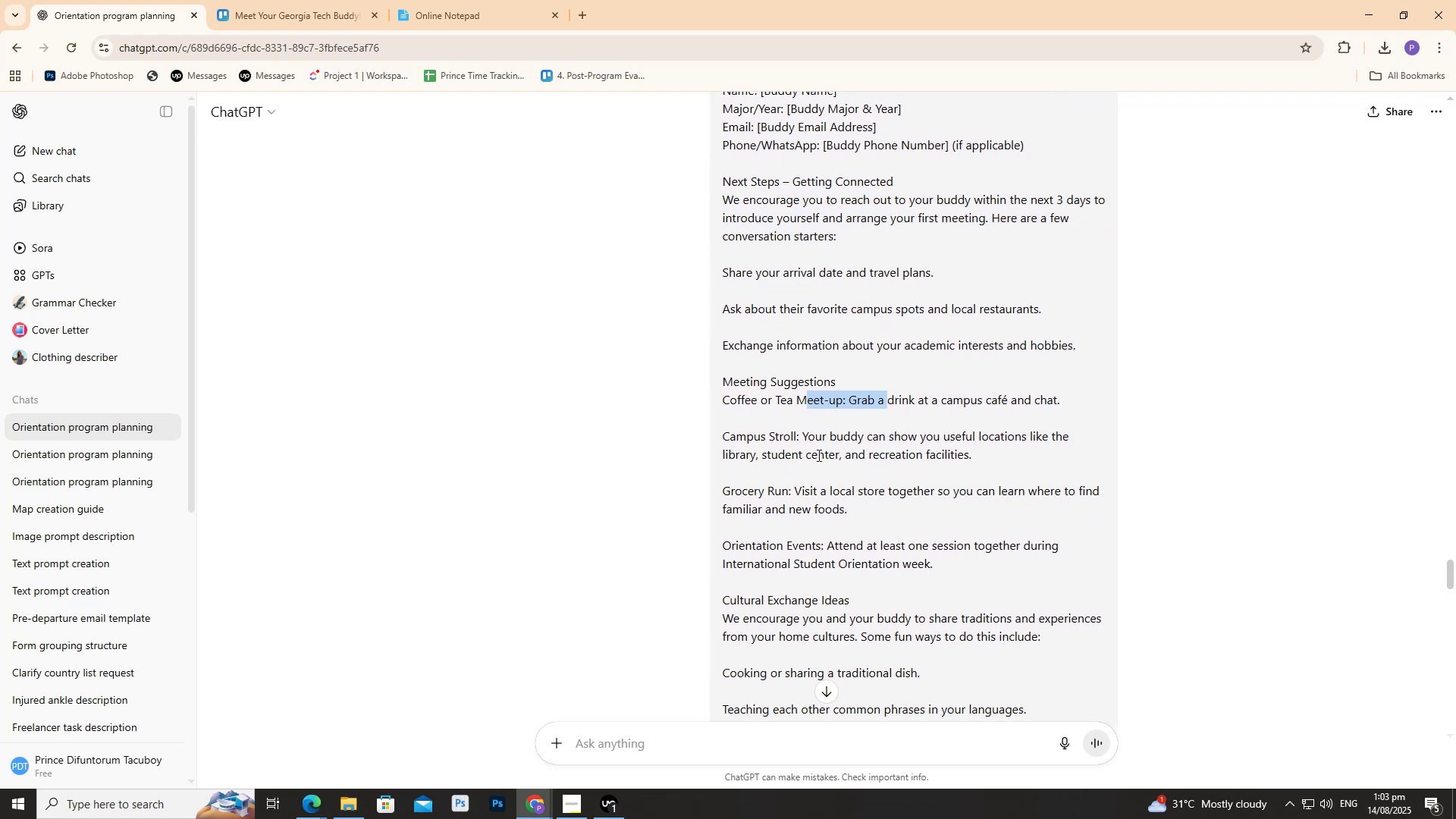 
left_click_drag(start_coordinate=[805, 445], to_coordinate=[864, 438])
 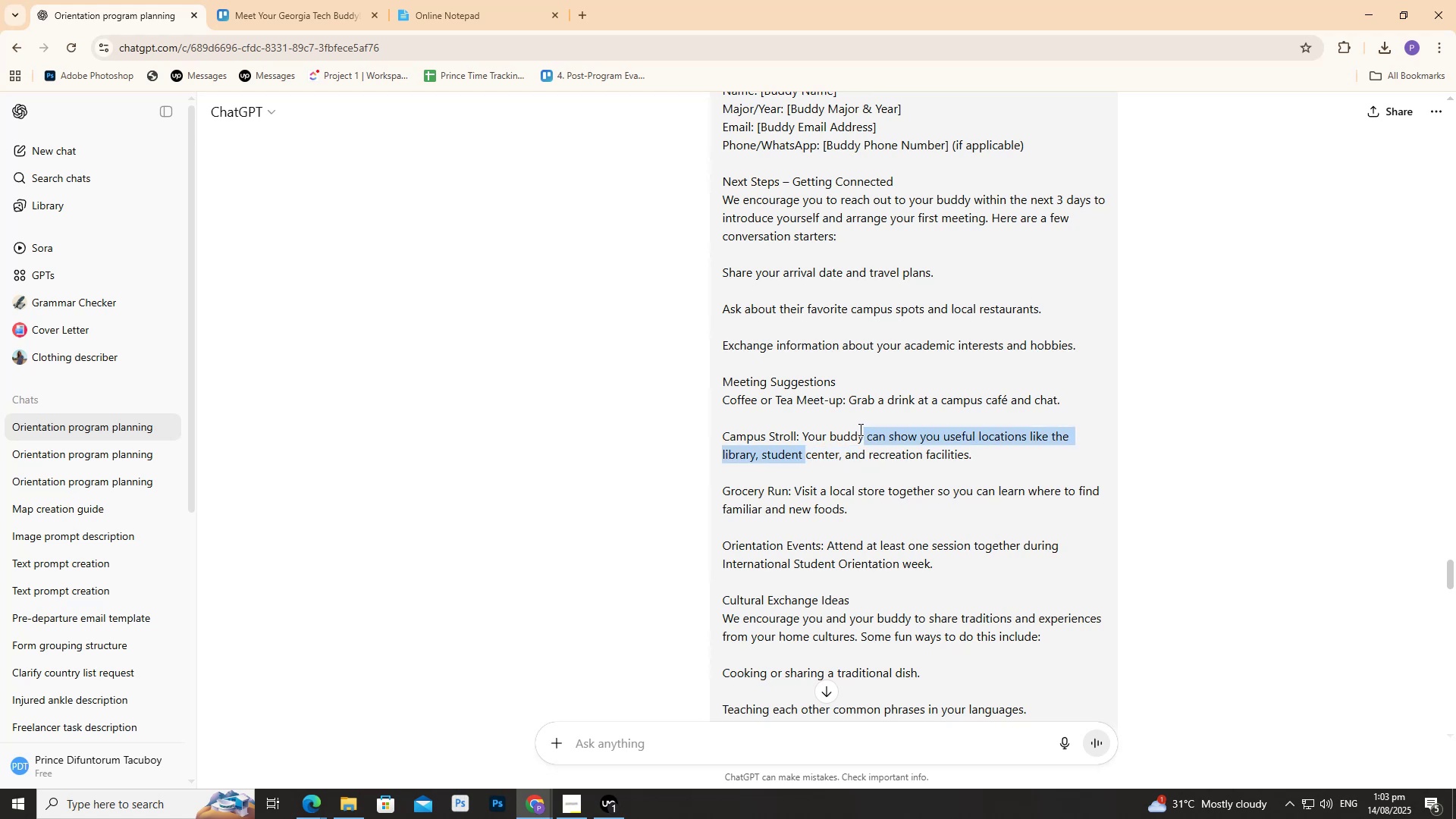 
scroll: coordinate [844, 413], scroll_direction: down, amount: 40.0
 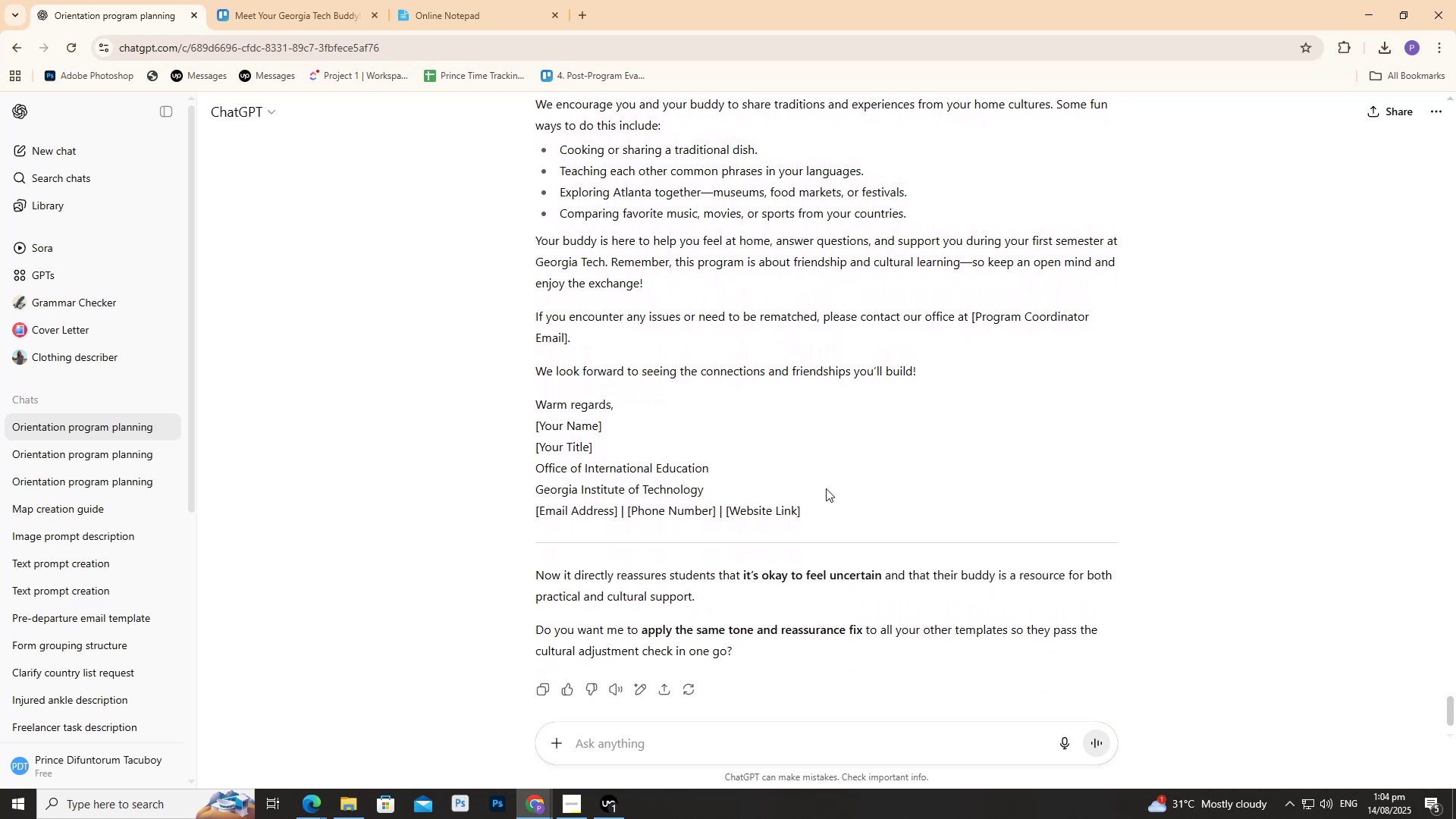 
left_click_drag(start_coordinate=[817, 514], to_coordinate=[523, 326])
 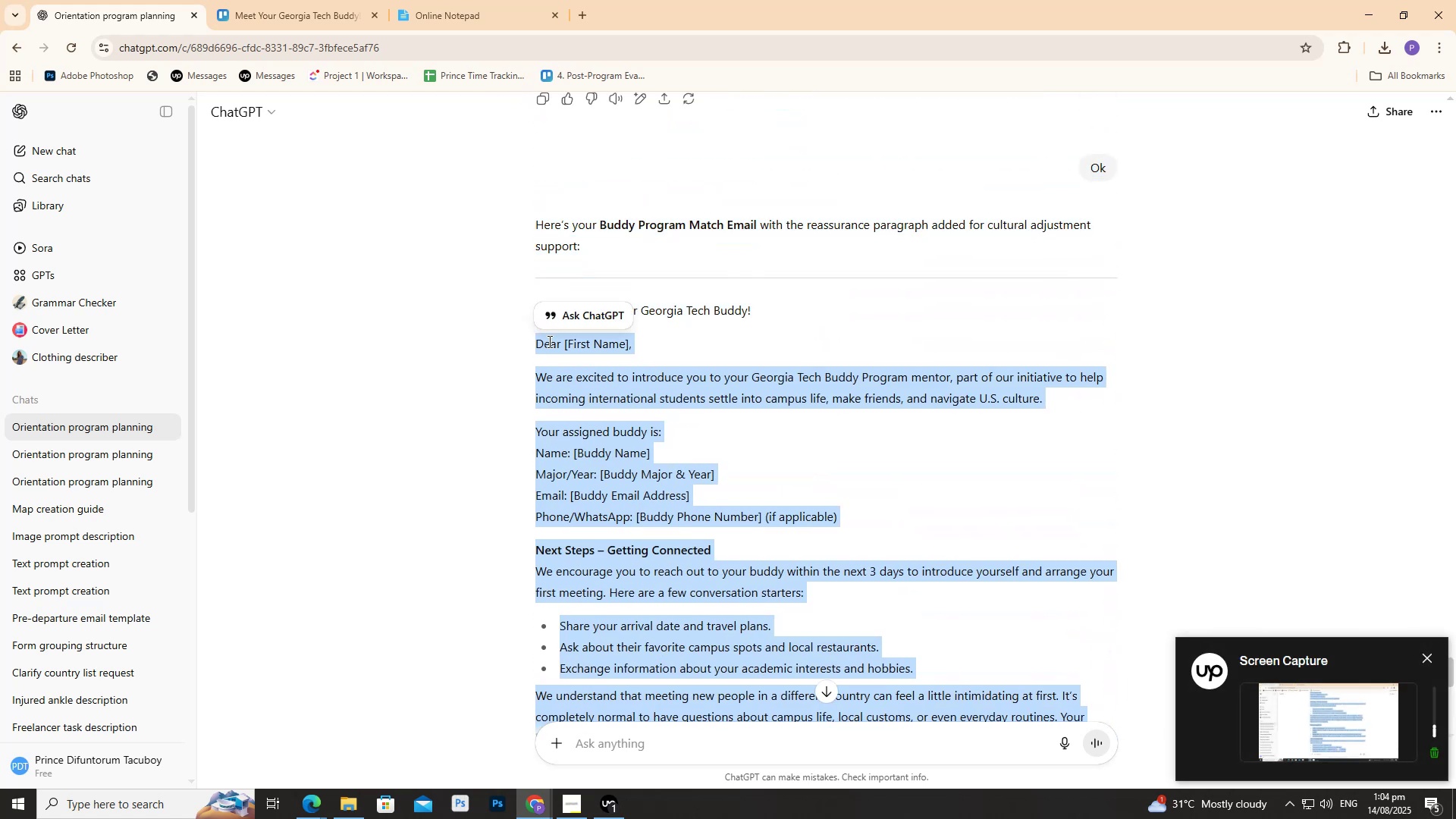 
right_click([548, 342])
 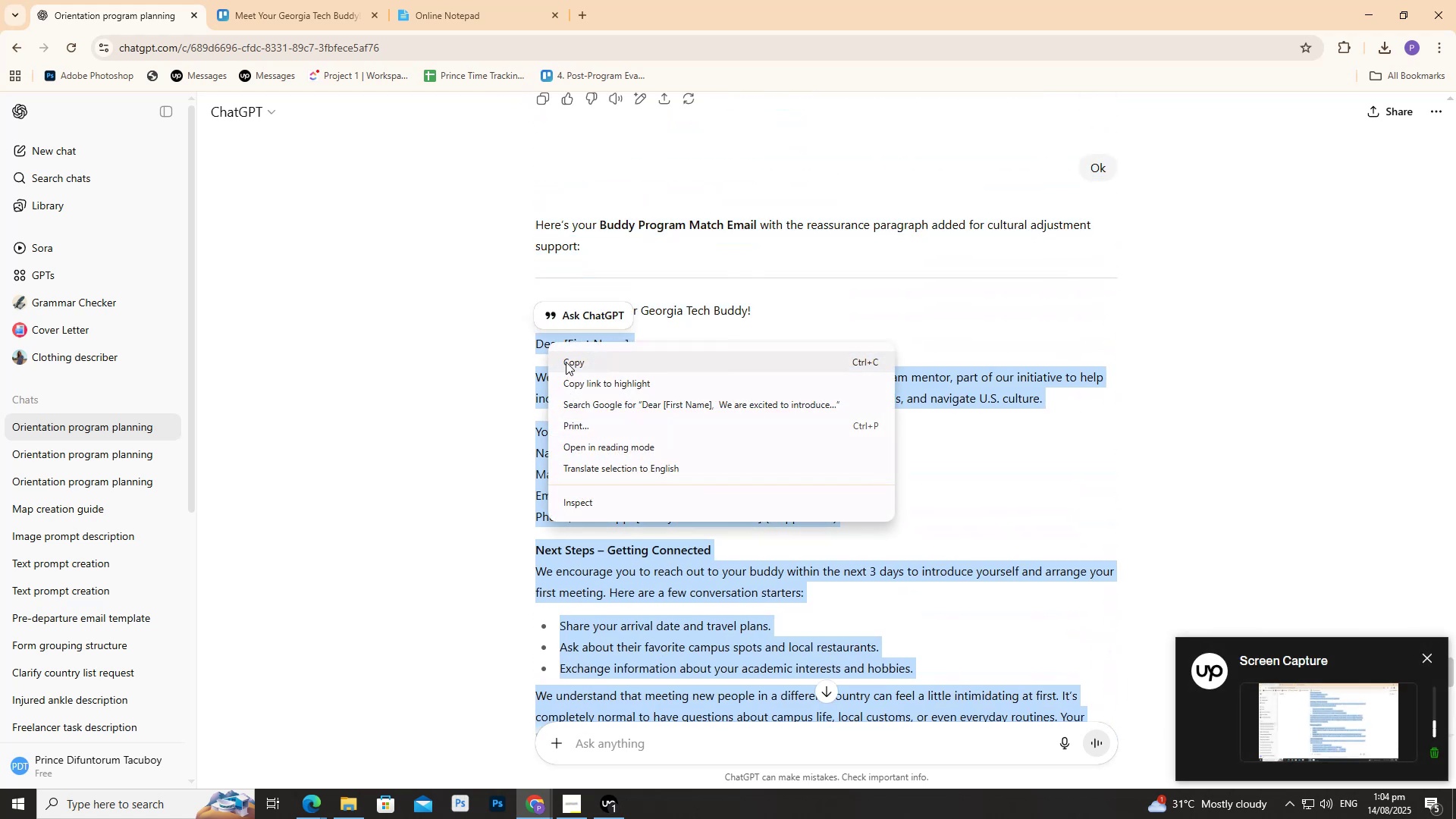 
left_click([566, 362])
 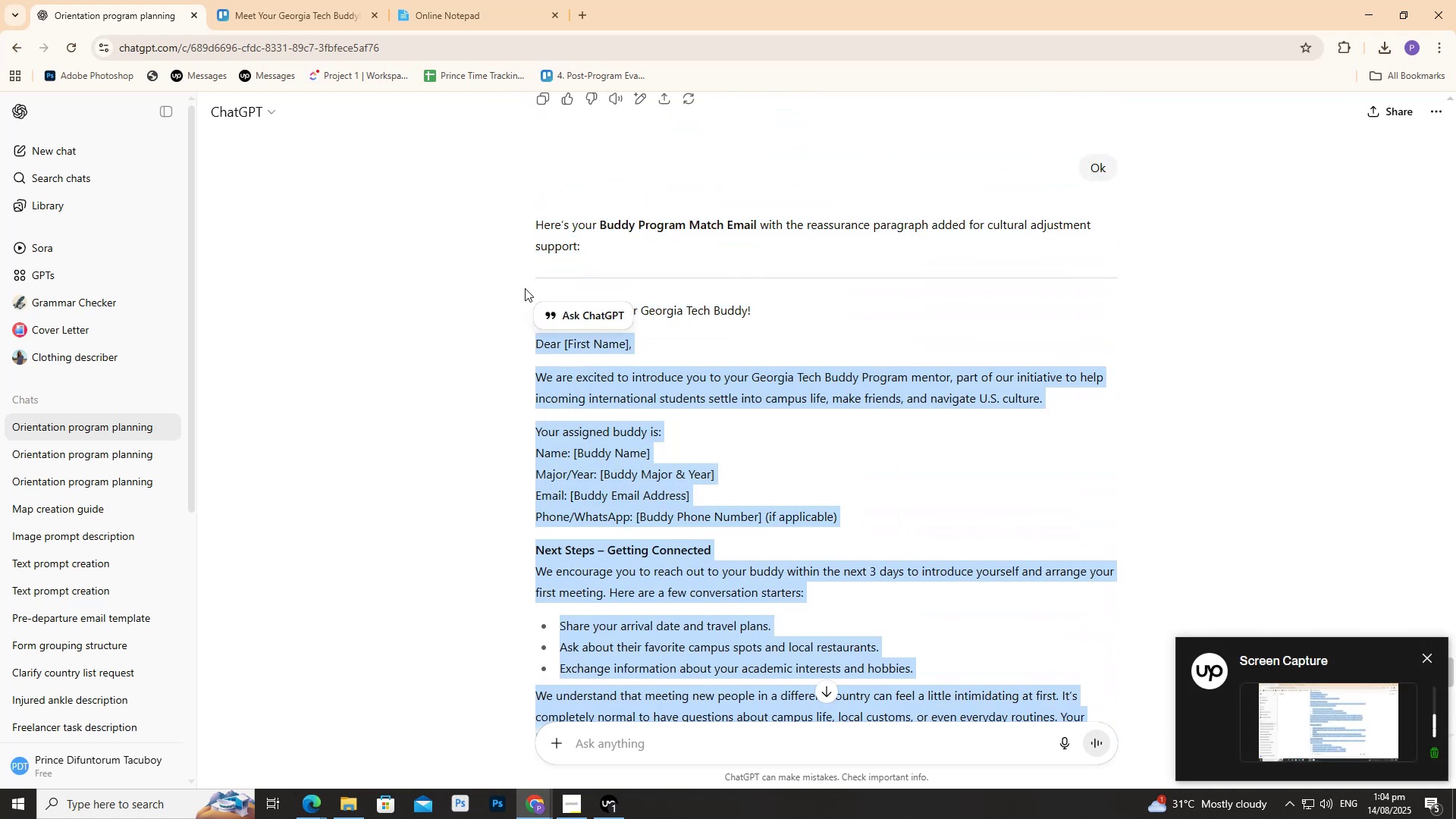 
scroll: coordinate [441, 180], scroll_direction: down, amount: 15.0
 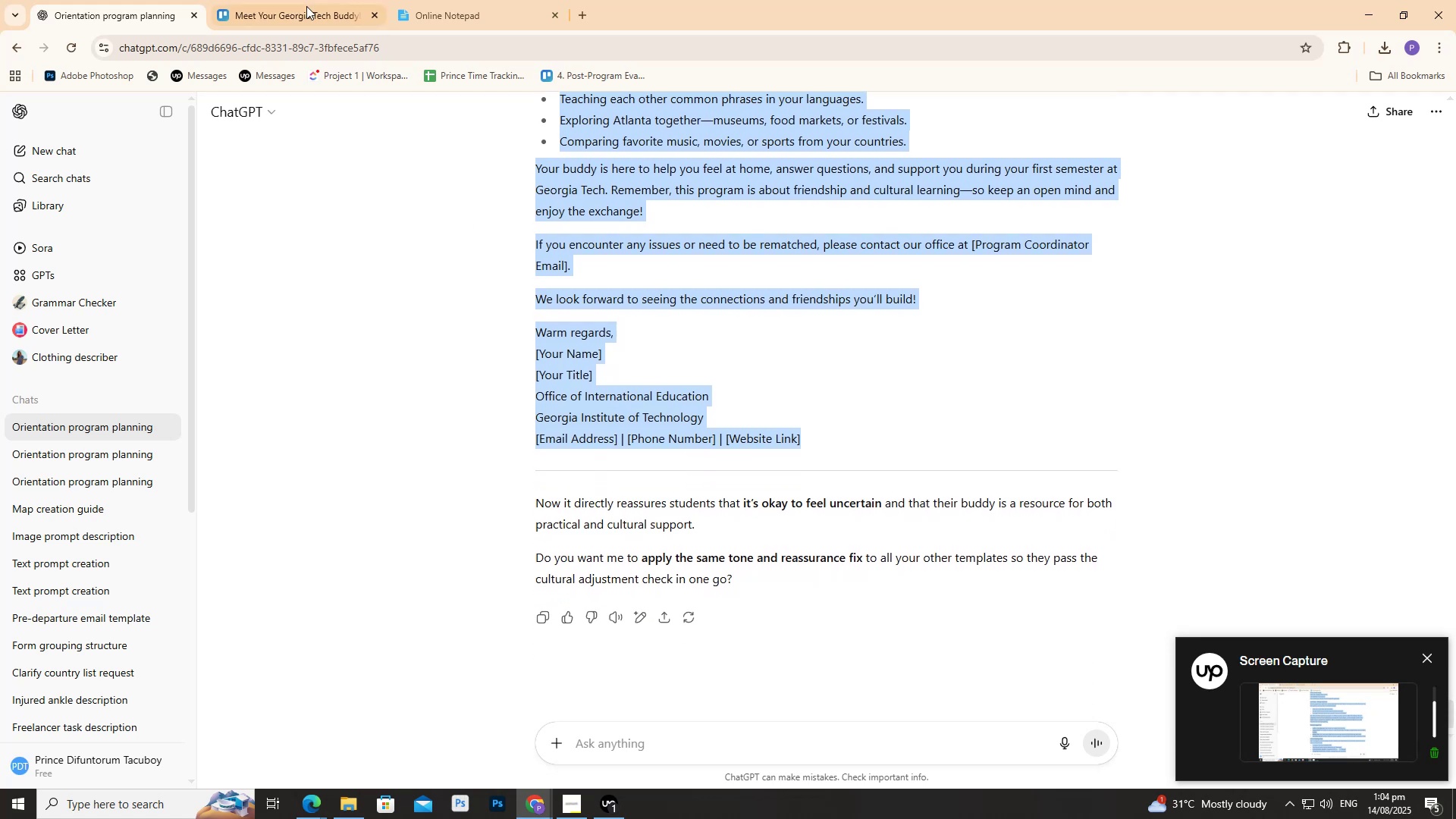 
left_click([306, 6])
 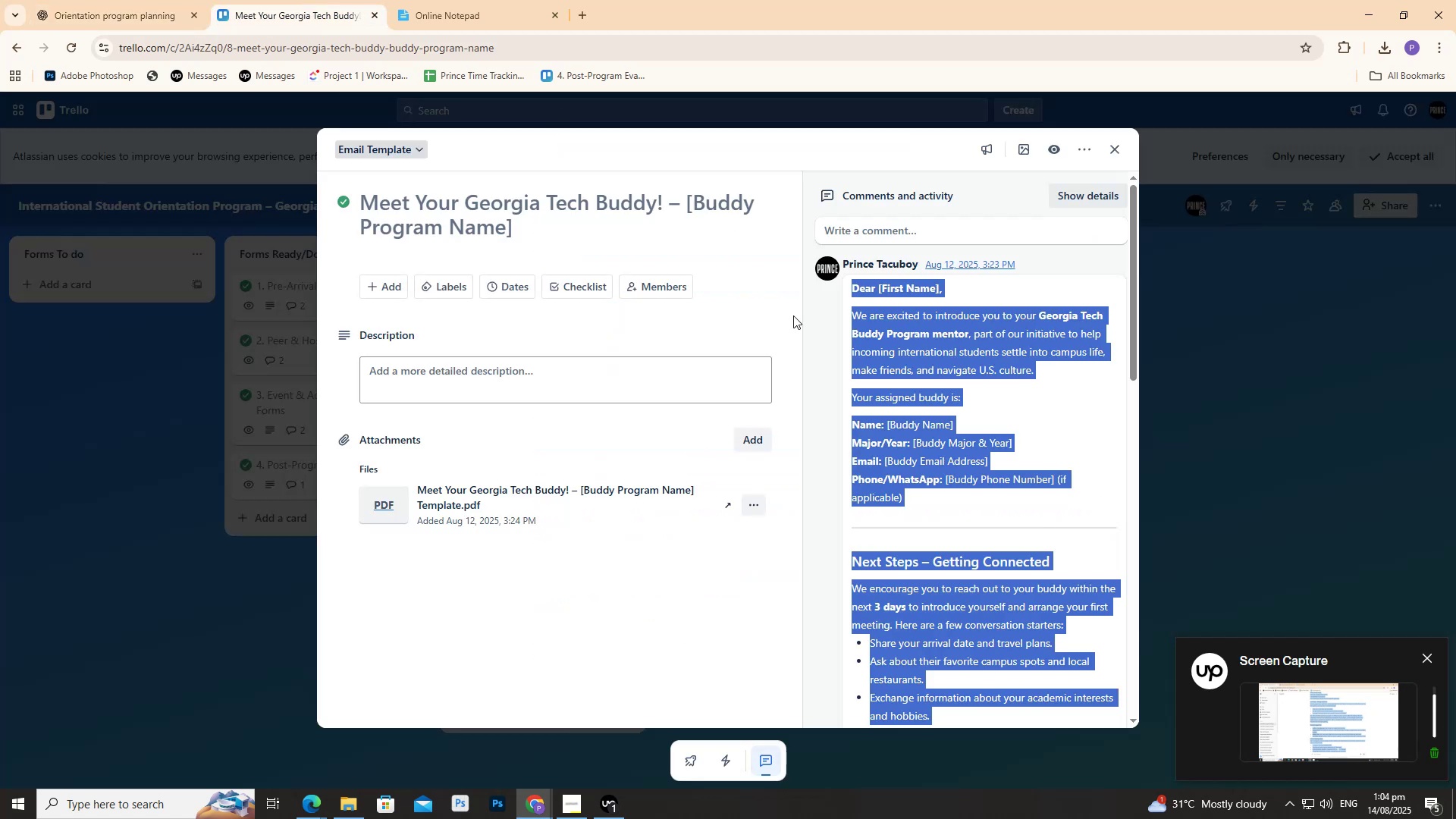 
scroll: coordinate [923, 390], scroll_direction: down, amount: 14.0
 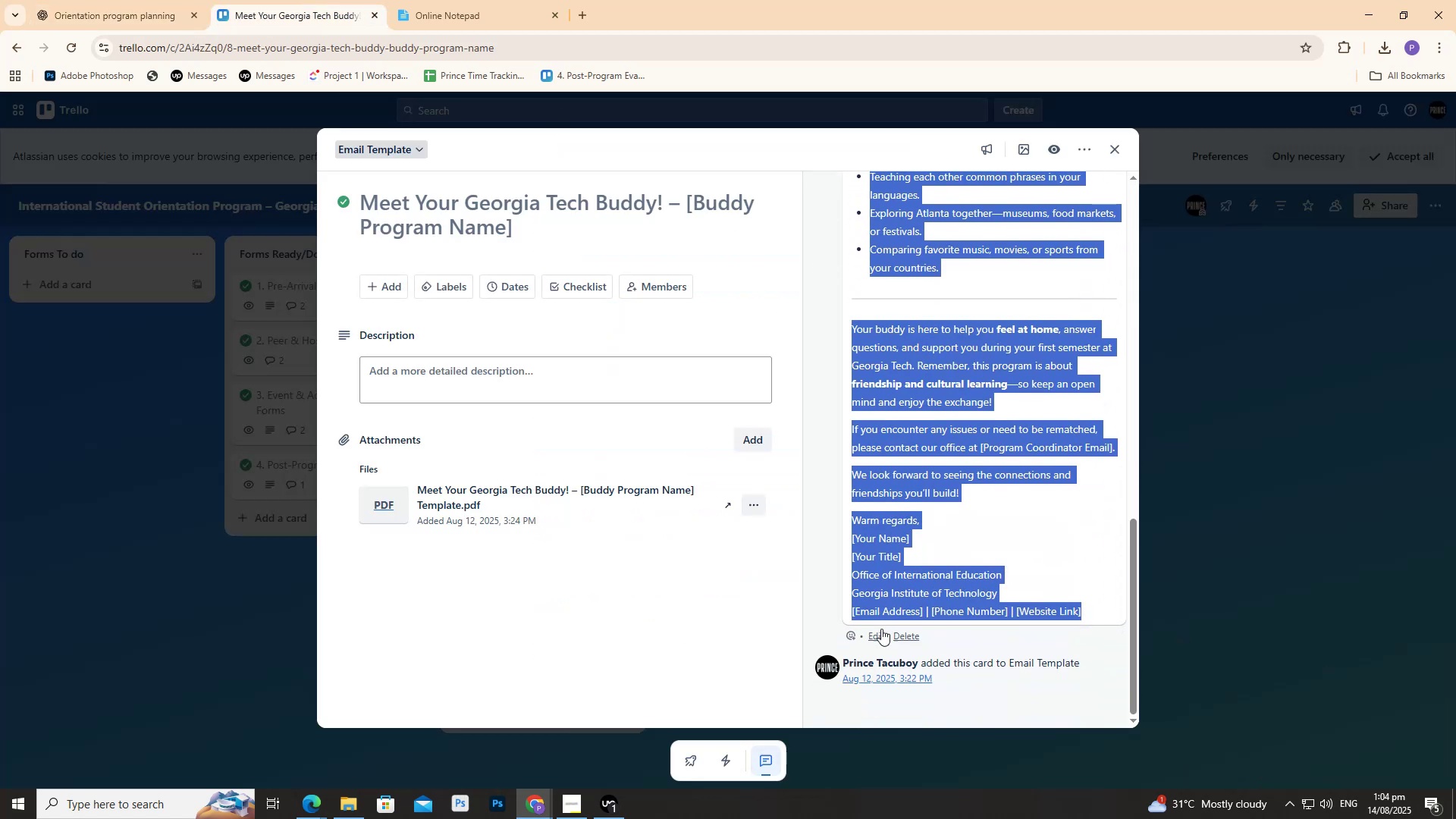 
left_click([881, 632])
 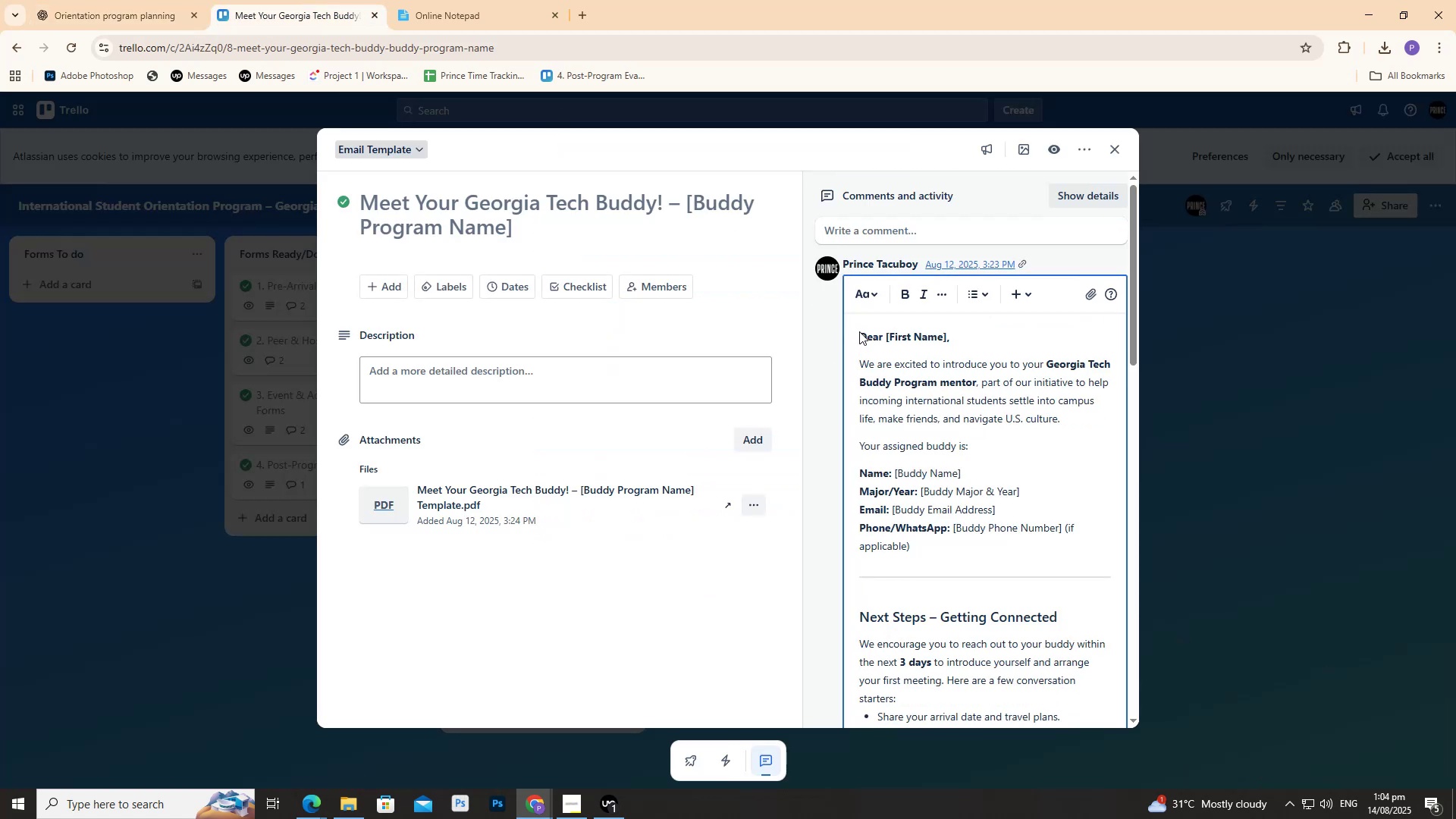 
double_click([859, 331])
 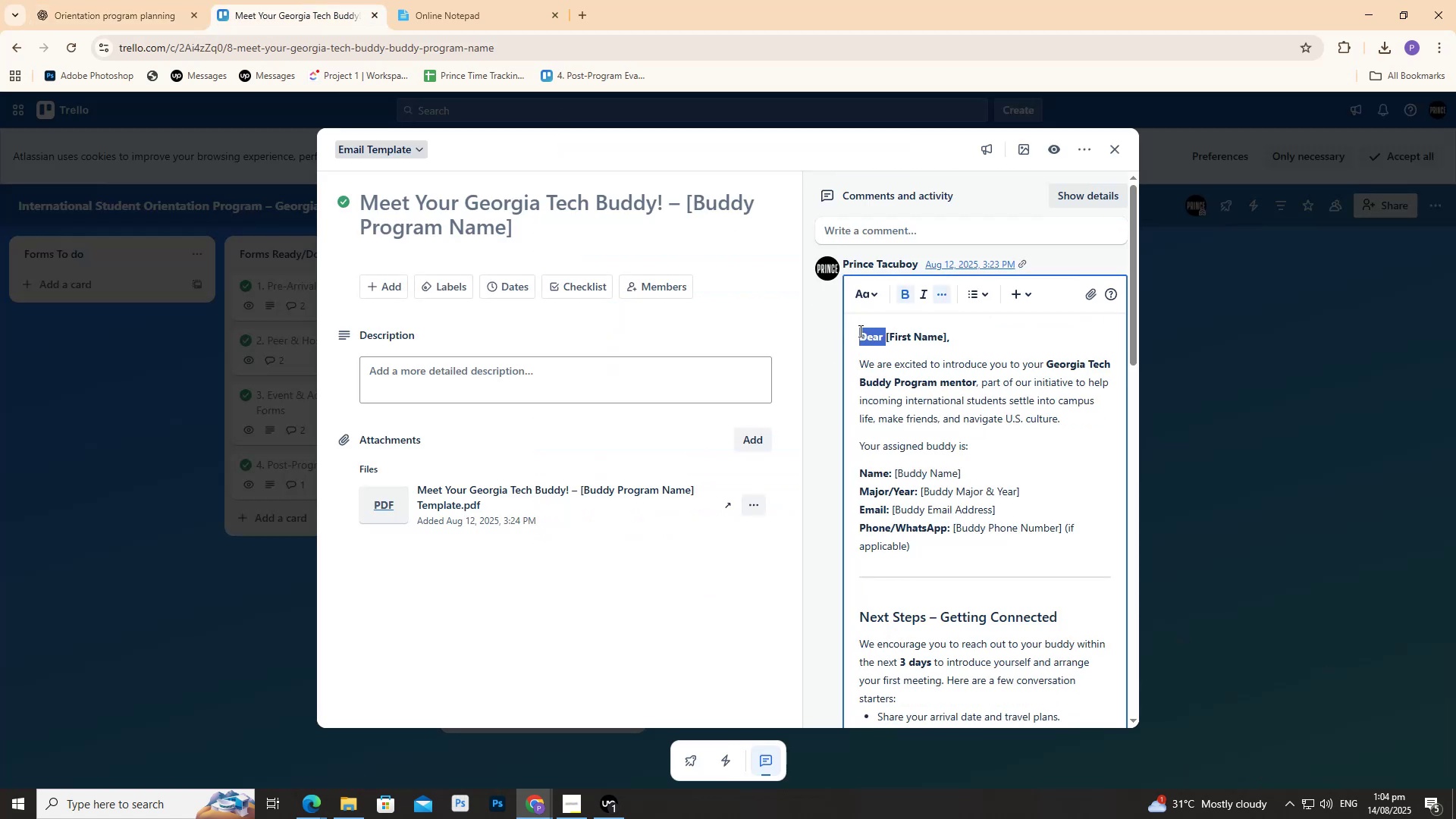 
key(Control+A)
 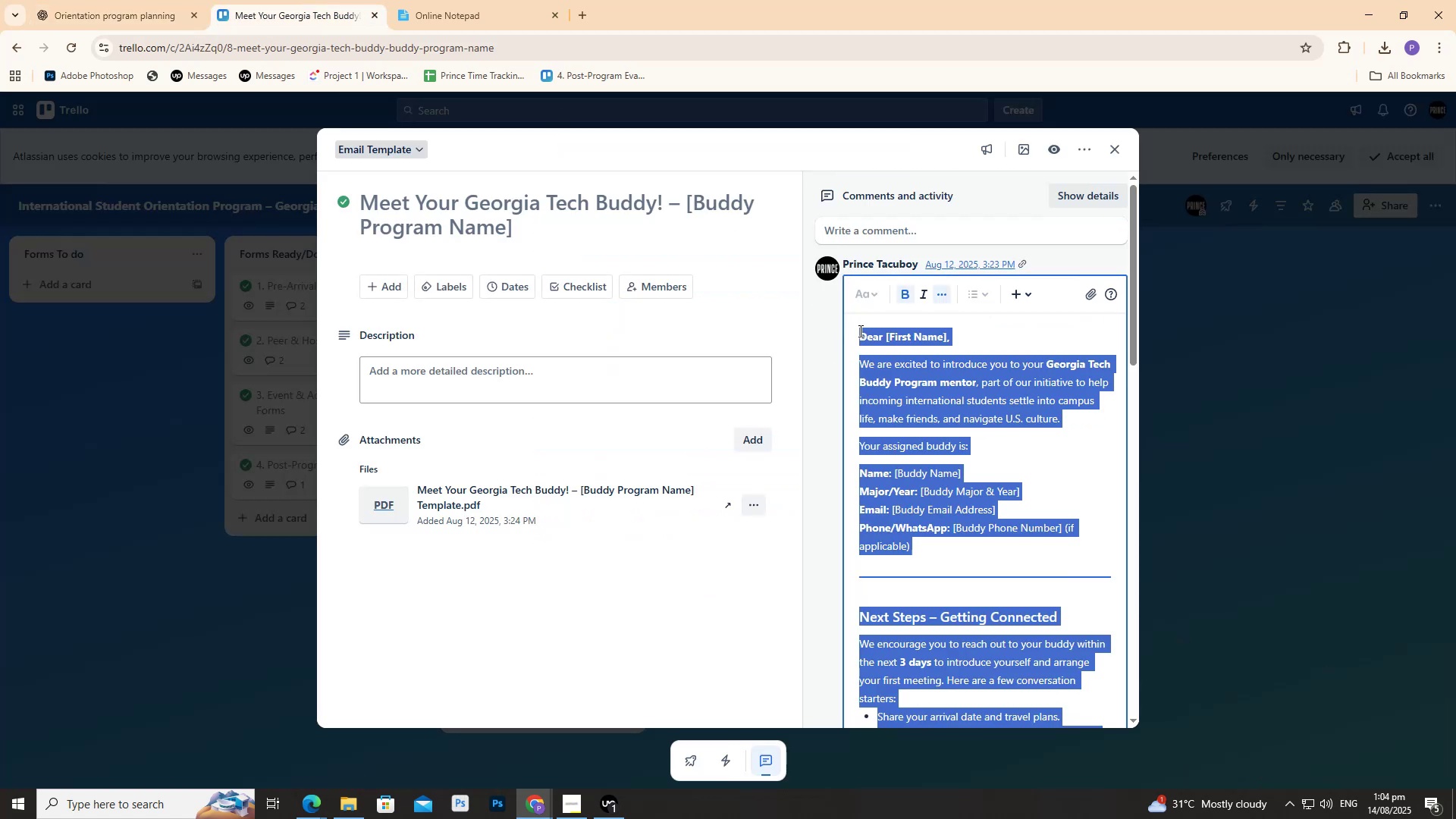 
key(Control+V)
 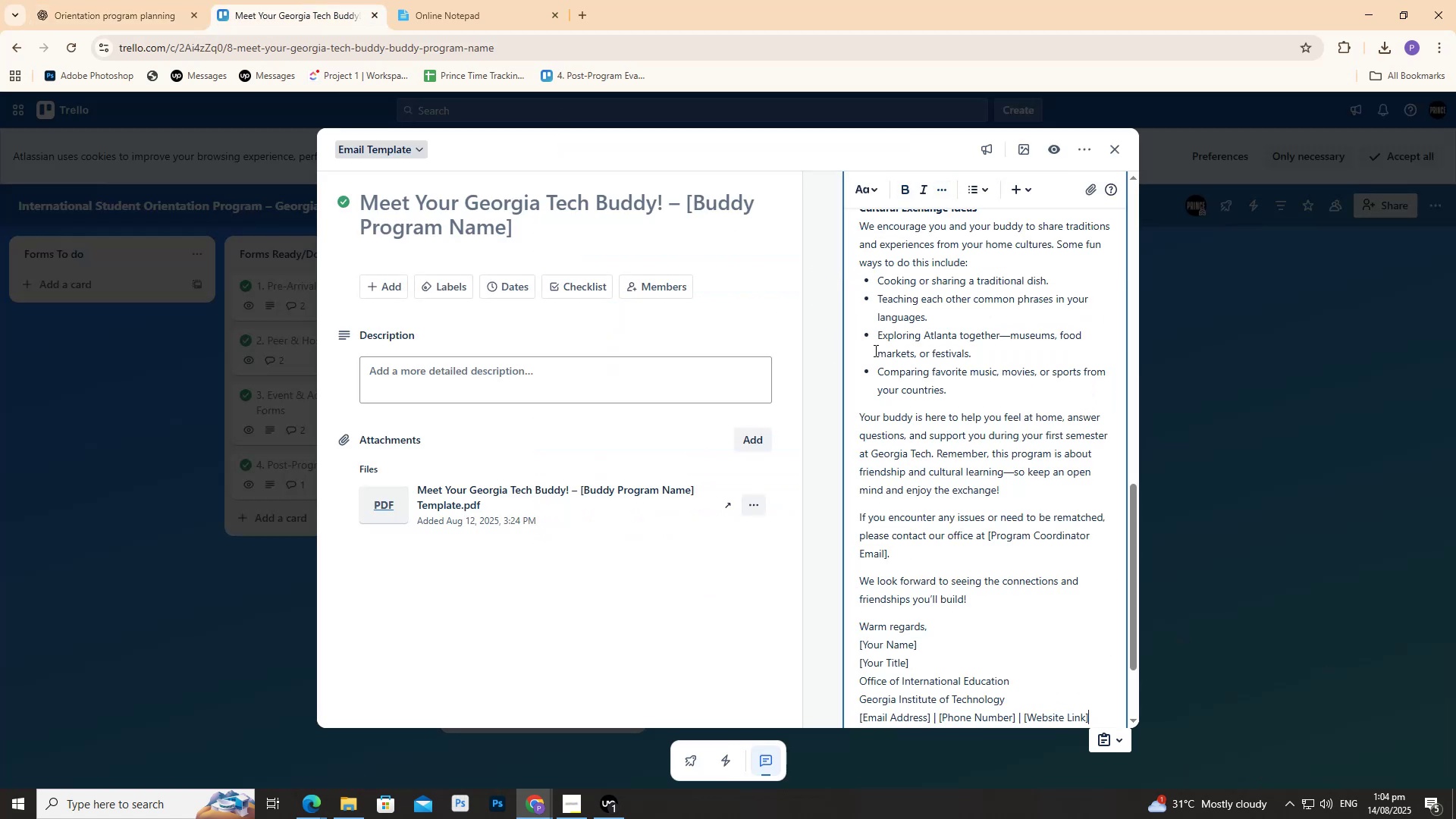 
scroll: coordinate [883, 347], scroll_direction: up, amount: 17.0
 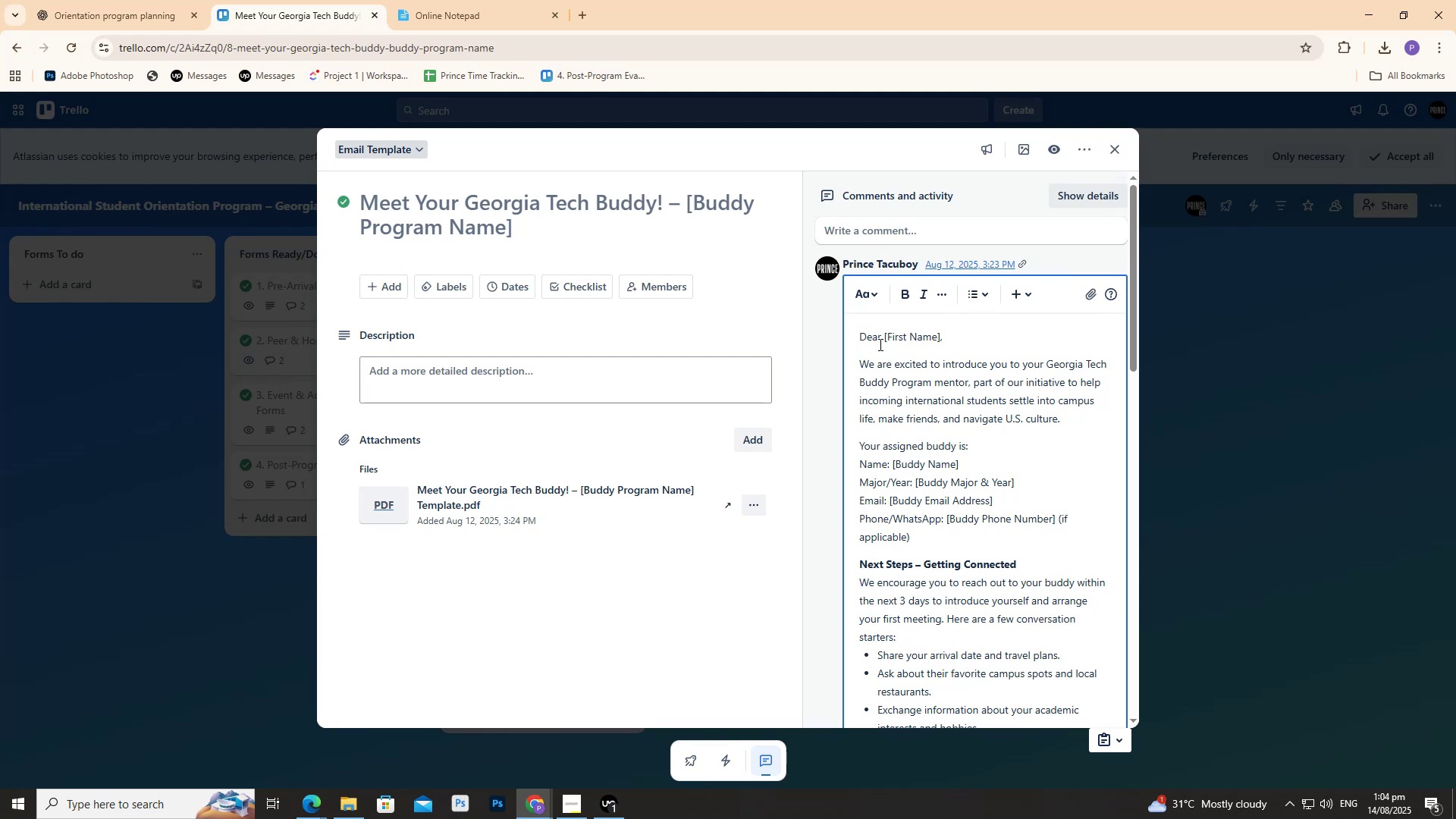 
left_click_drag(start_coordinate=[959, 338], to_coordinate=[860, 334])
 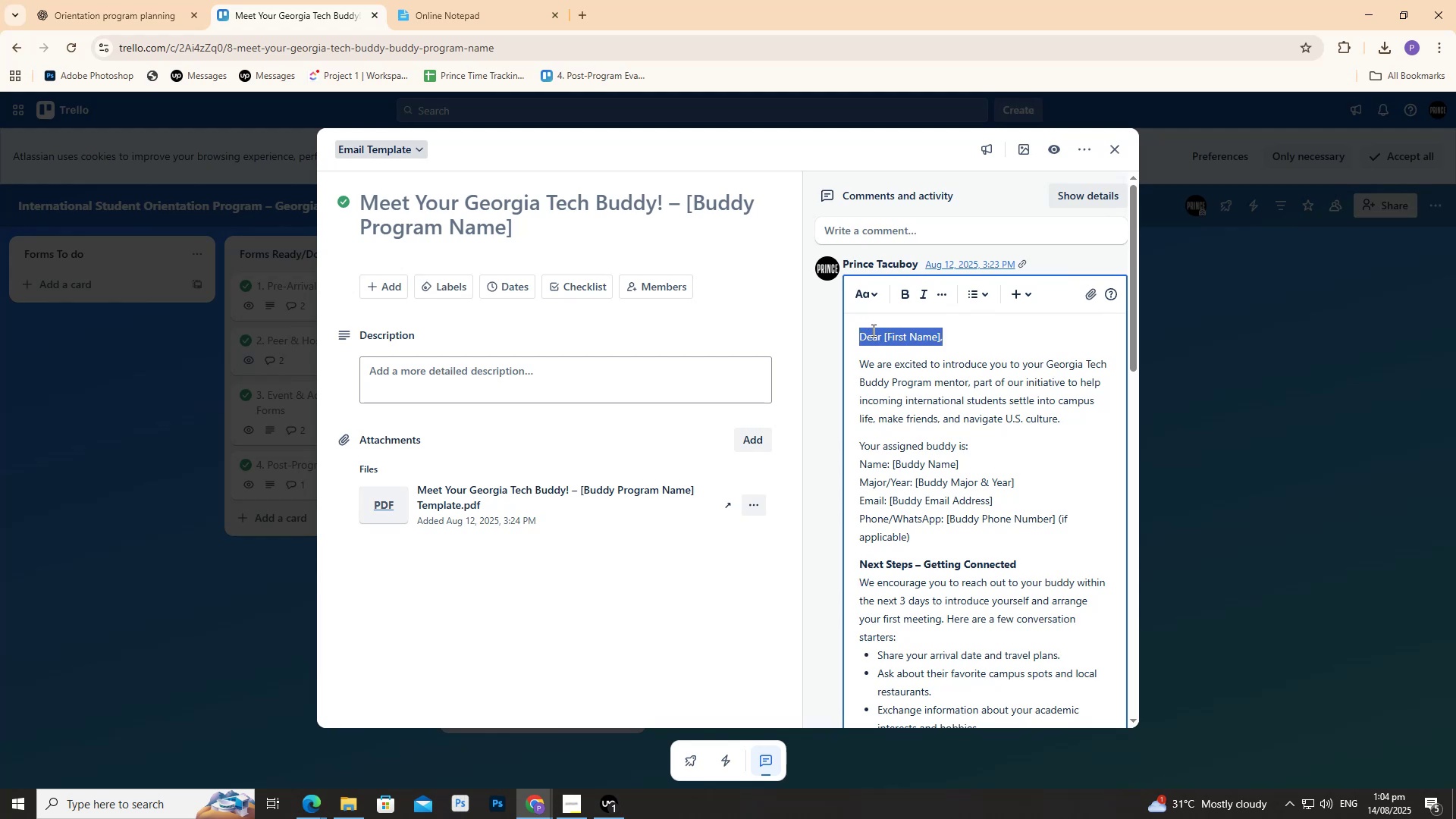 
left_click([872, 330])
 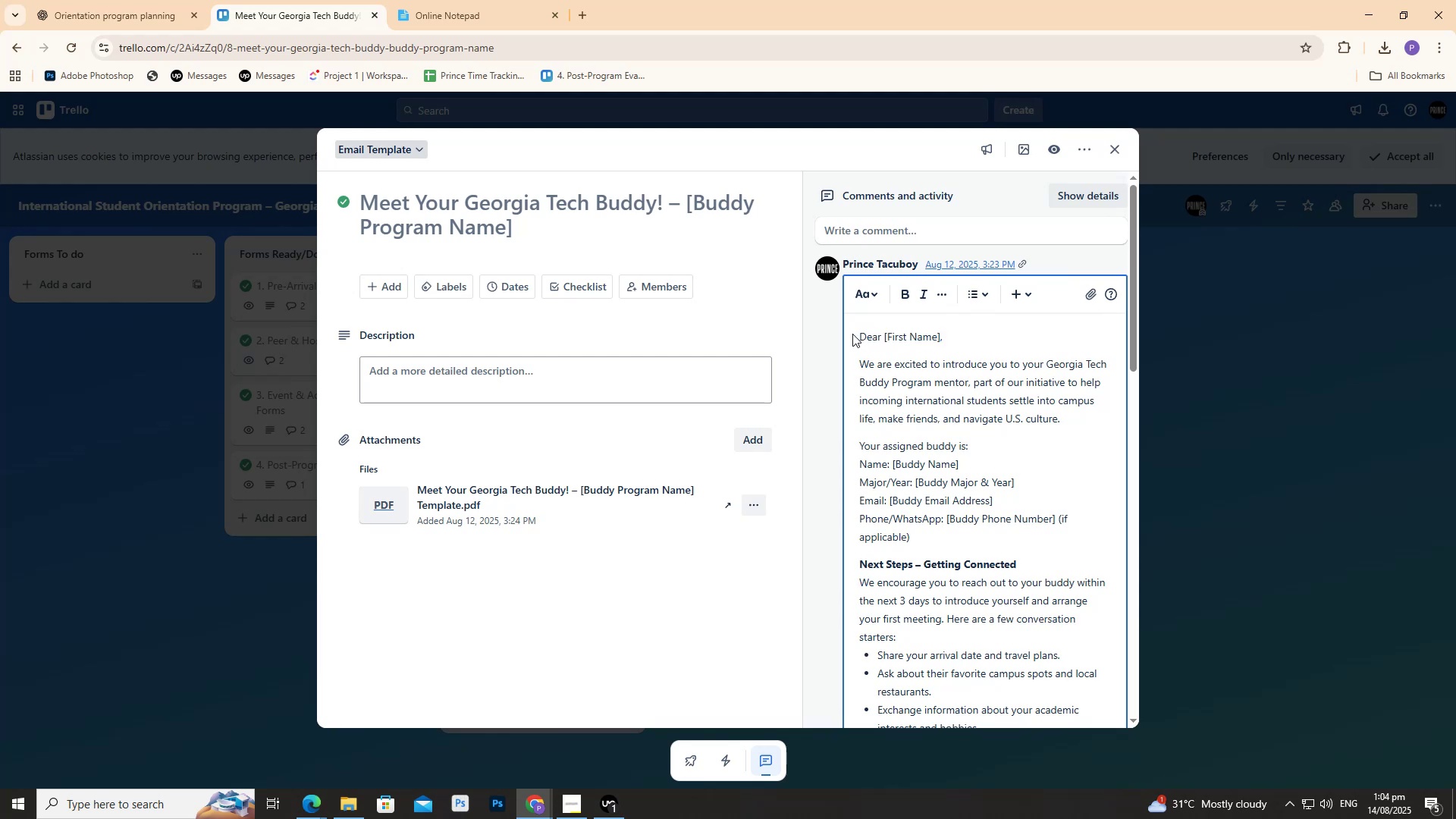 
left_click_drag(start_coordinate=[852, 334], to_coordinate=[867, 334])
 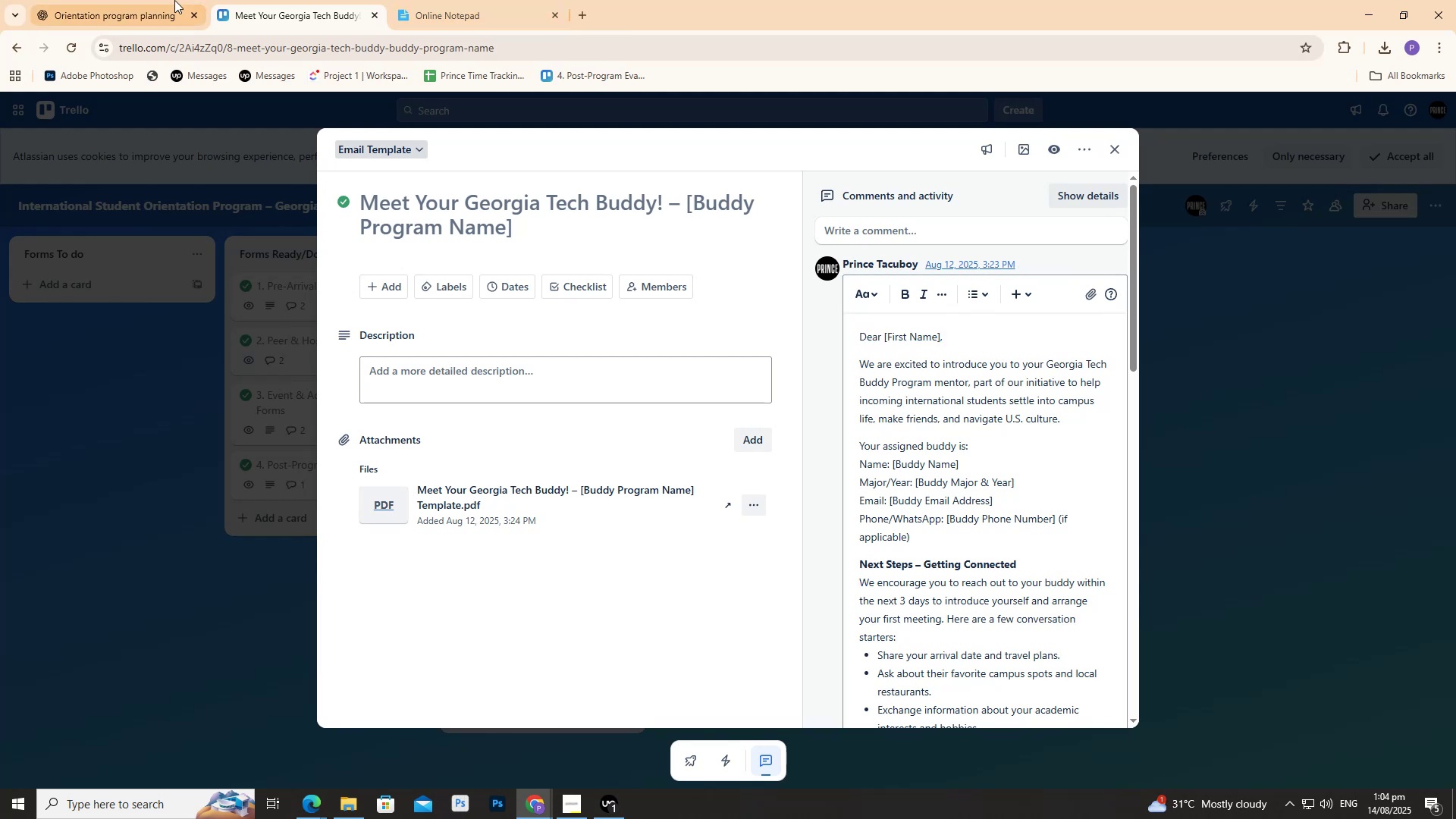 
scroll: coordinate [453, 346], scroll_direction: up, amount: 14.0
 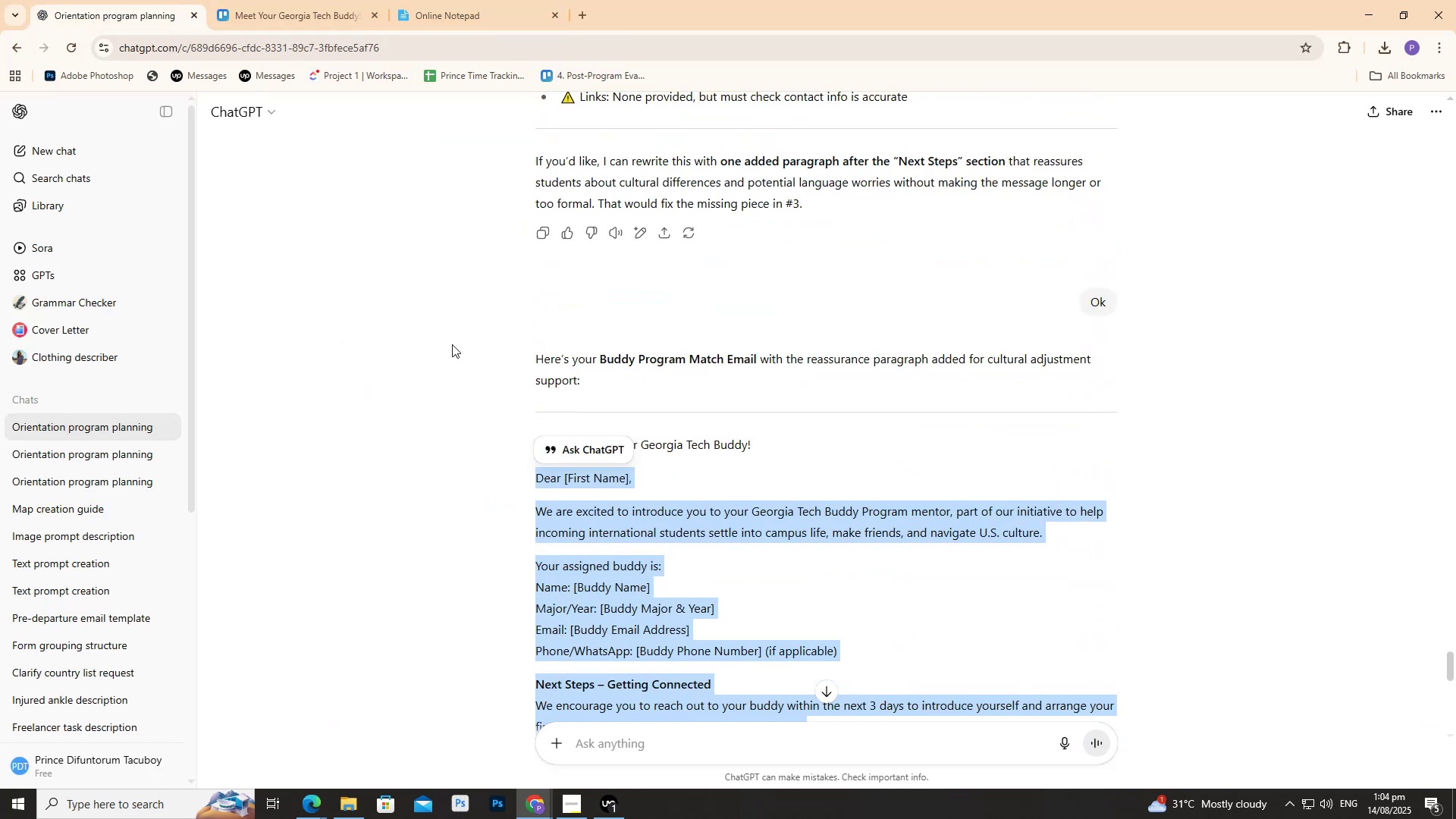 
scroll: coordinate [912, 444], scroll_direction: down, amount: 27.0
 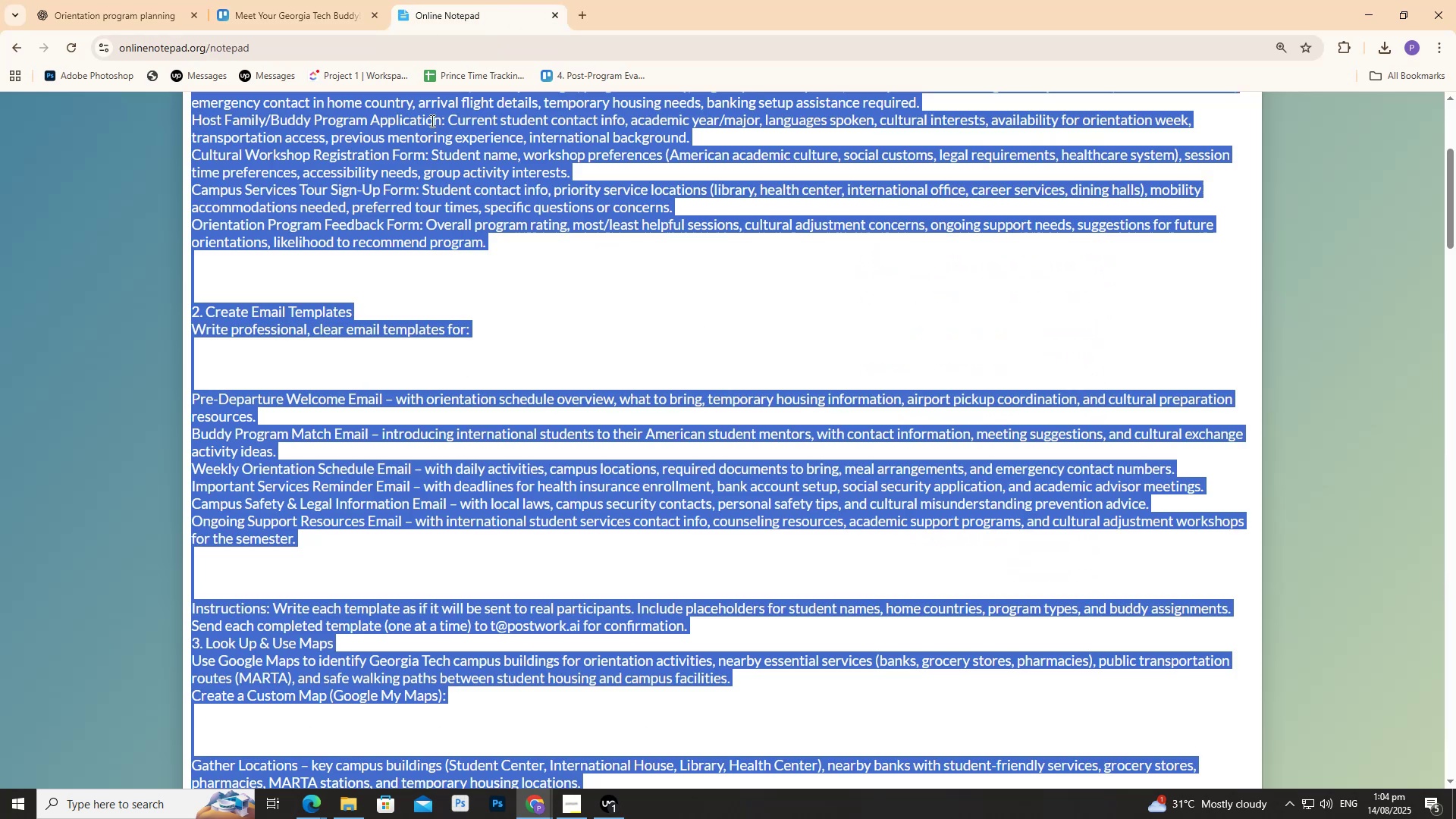 
left_click([529, 814])
 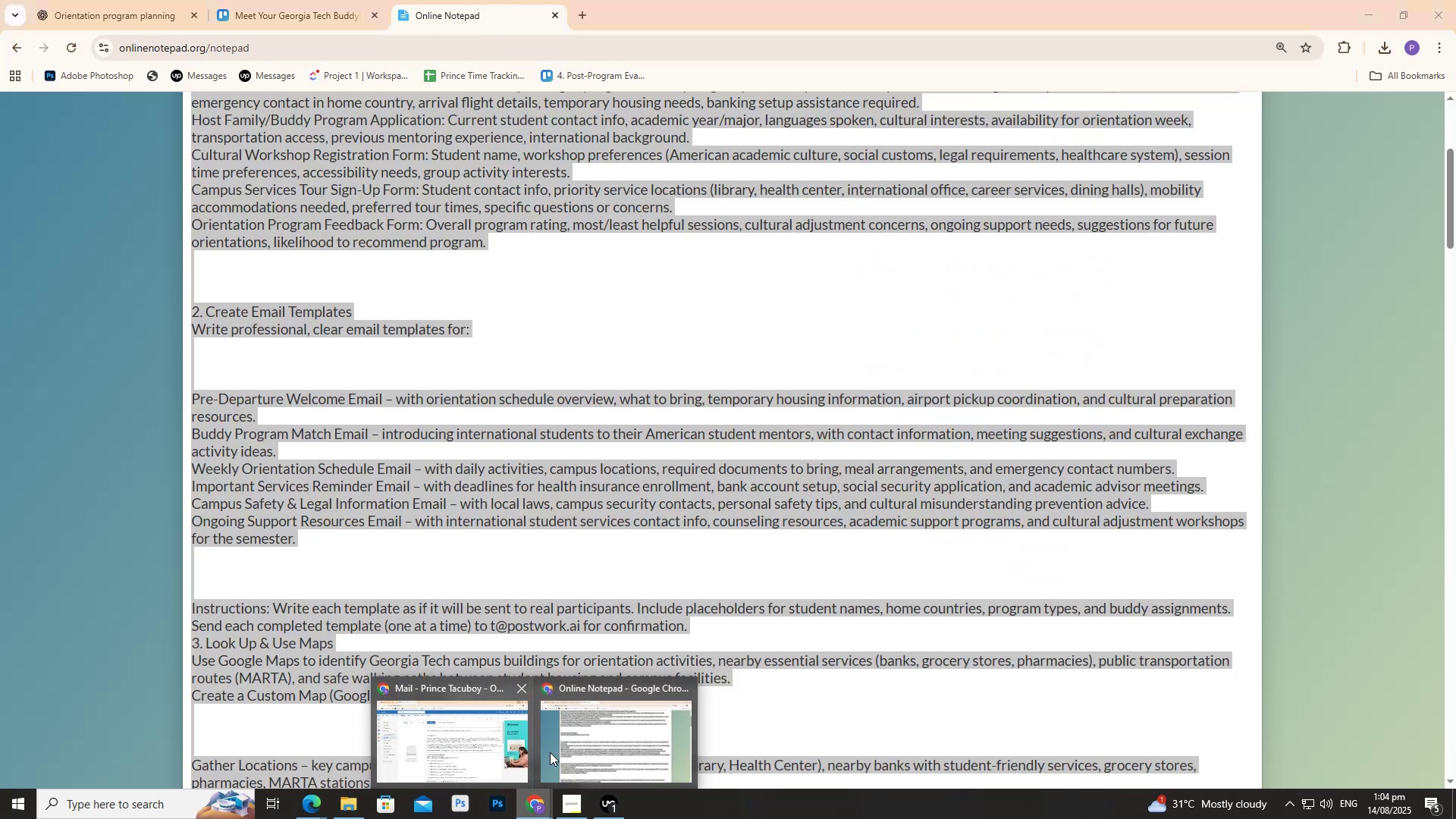 
left_click([573, 739])
 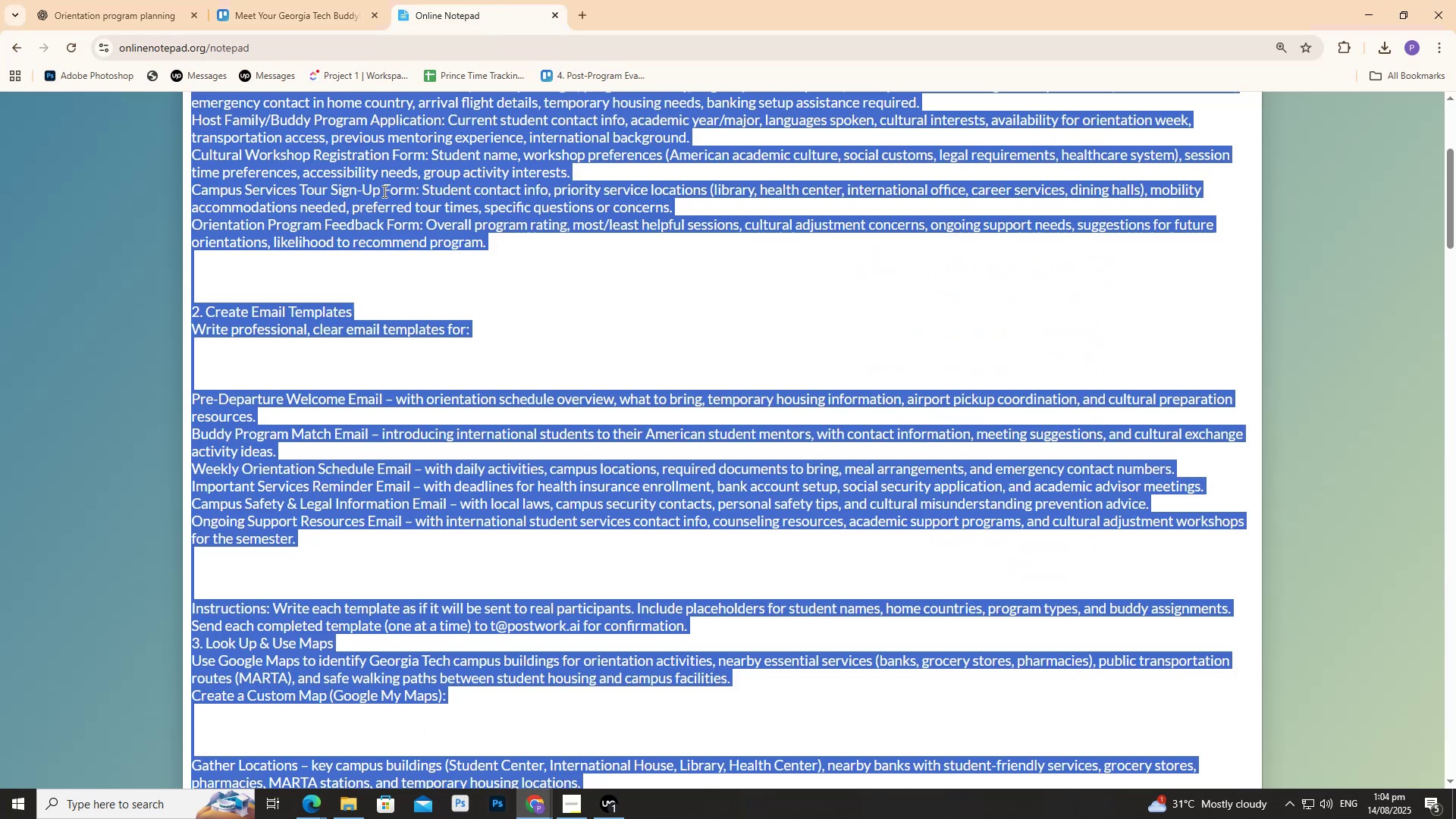 
key(Alt+Tab)
 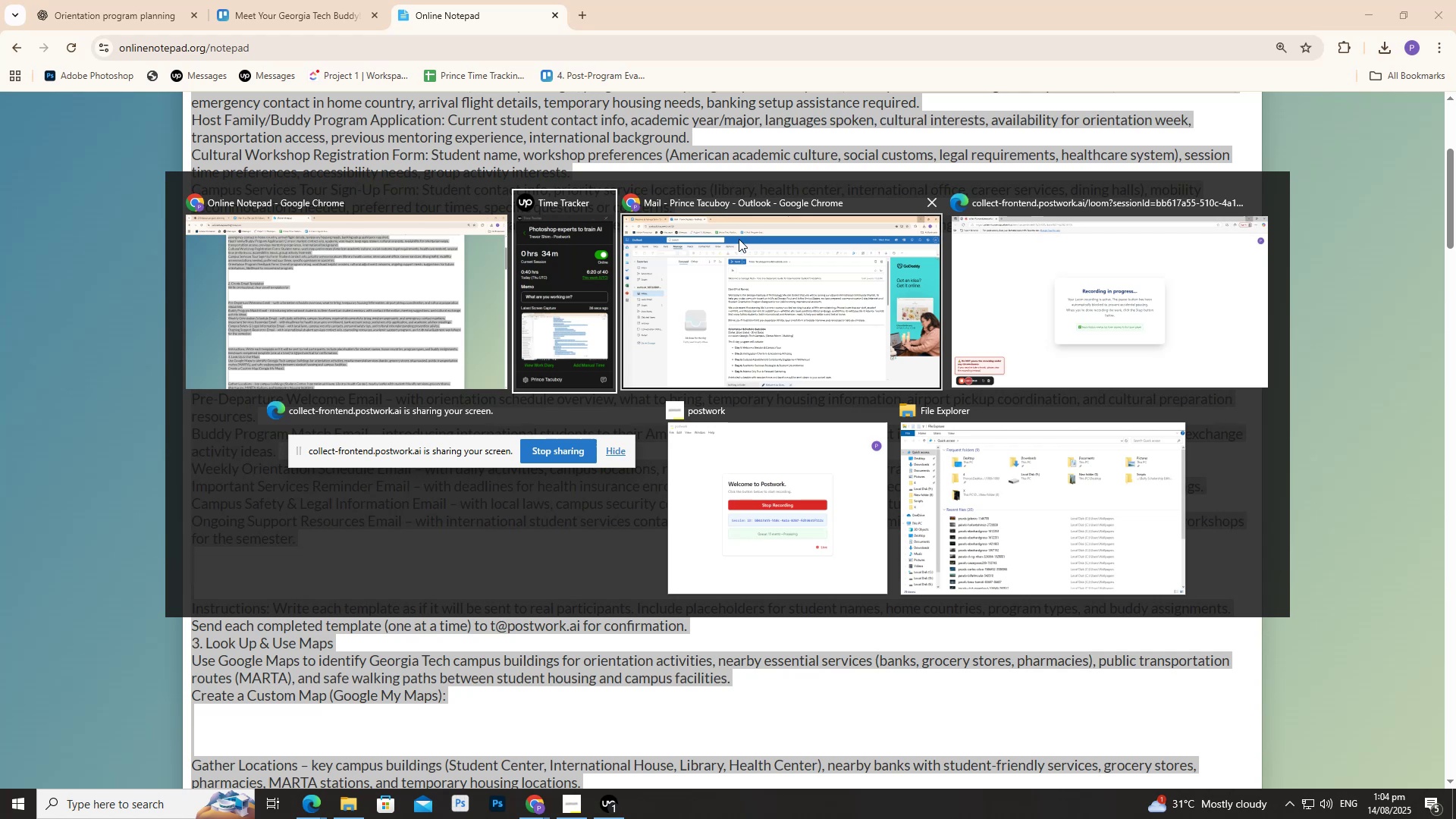 
left_click([734, 254])
 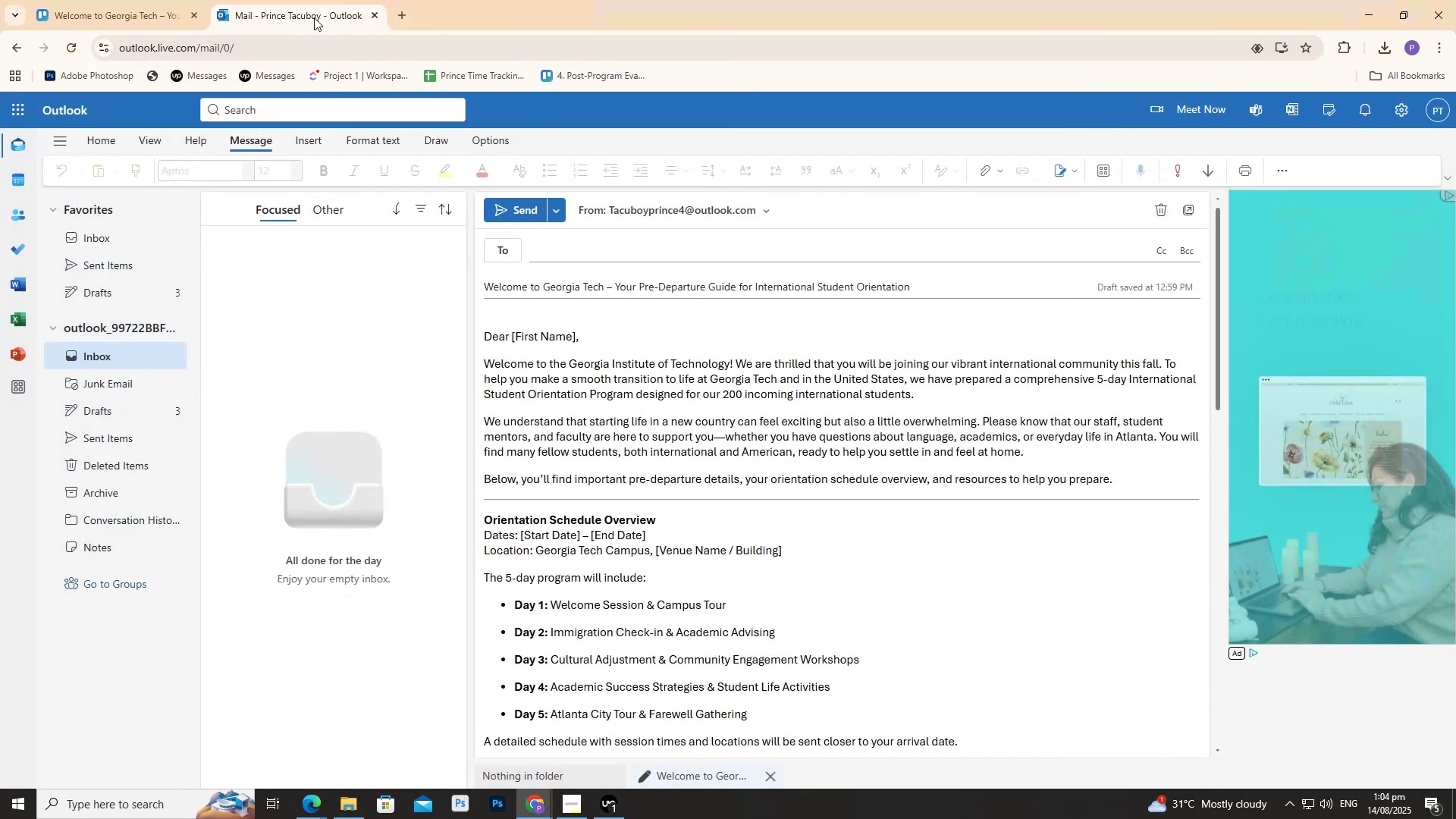 
left_click_drag(start_coordinate=[313, 14], to_coordinate=[620, 289])
 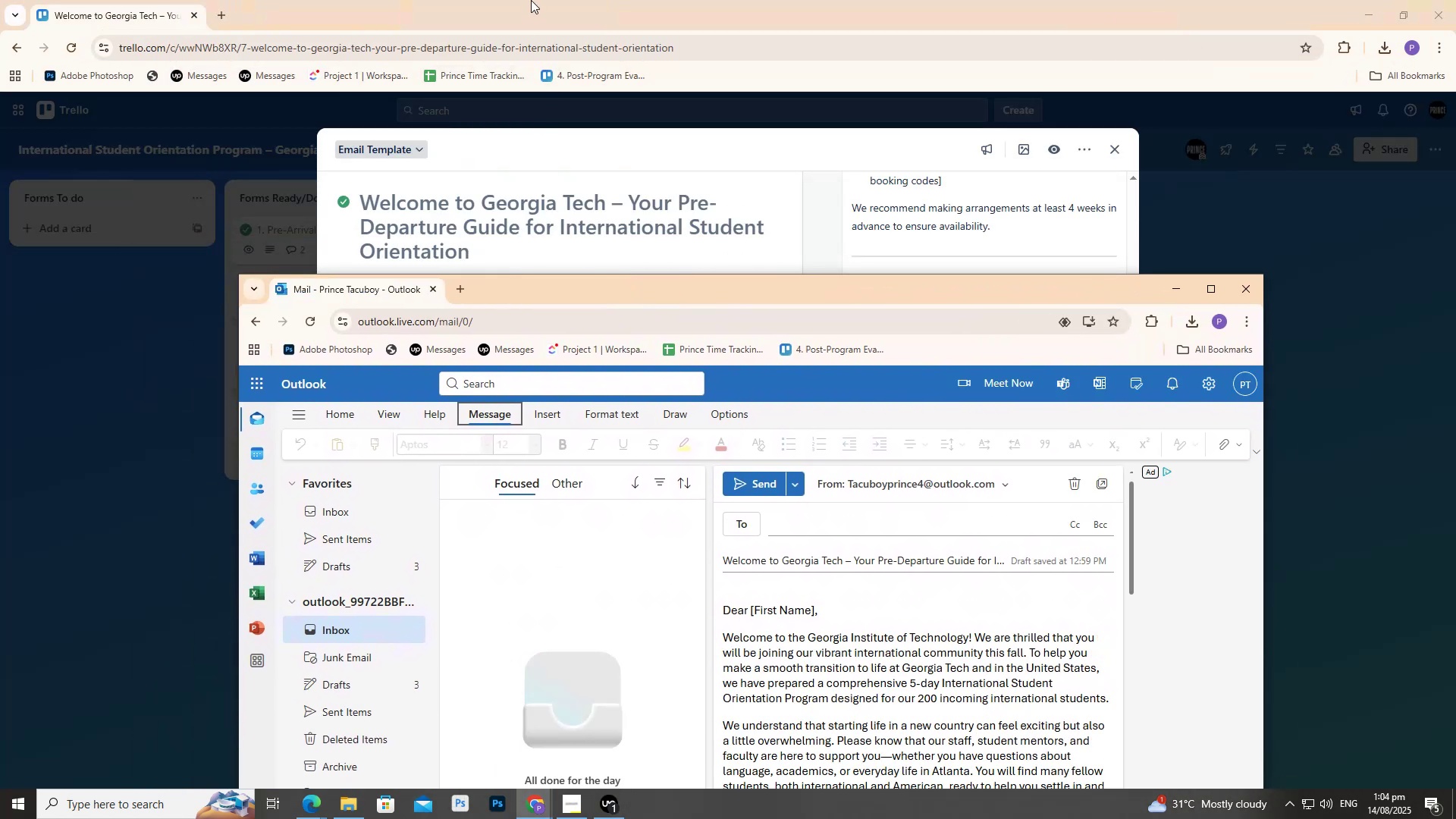 
left_click([531, 0])
 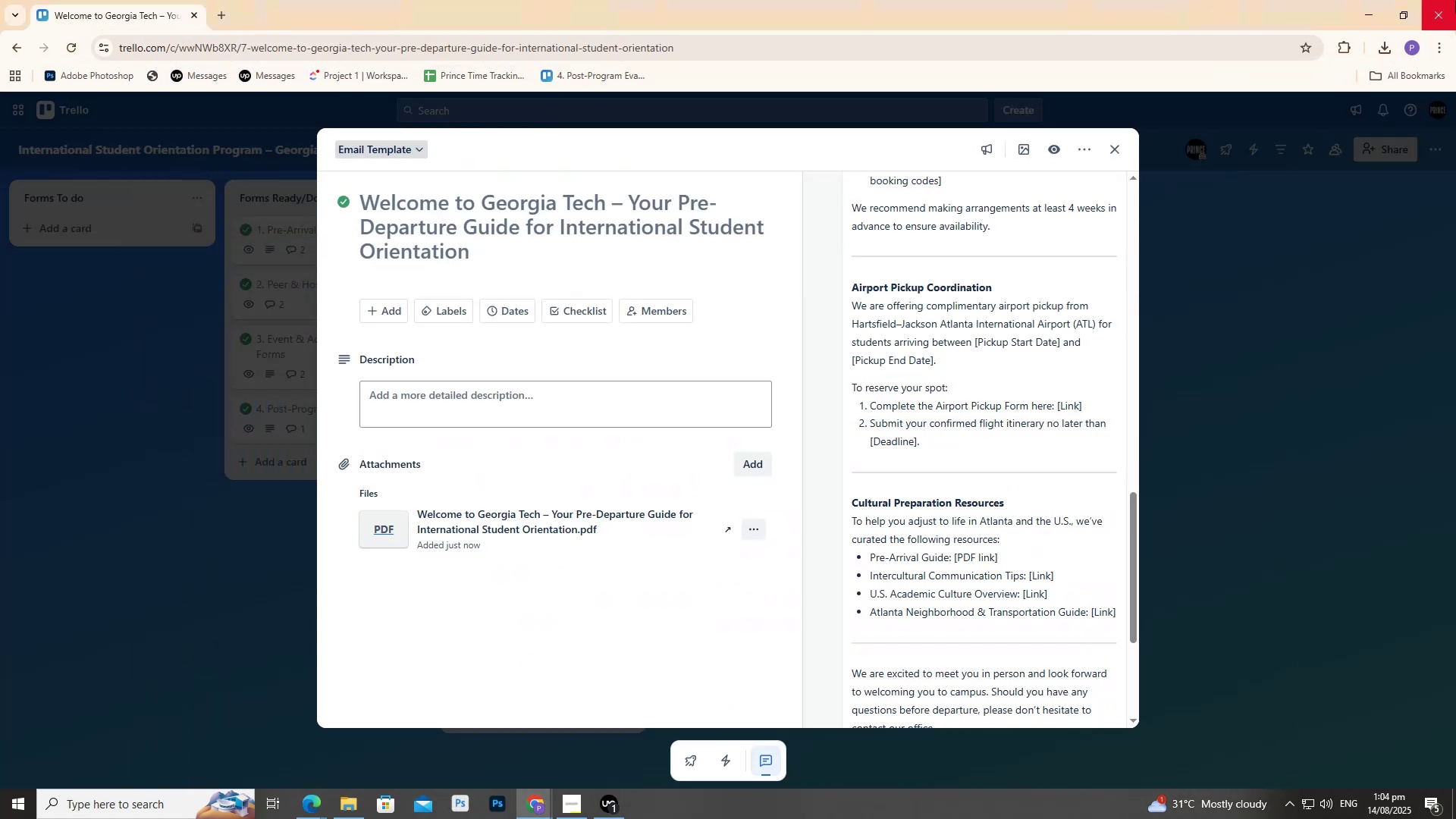 
left_click([1455, 0])
 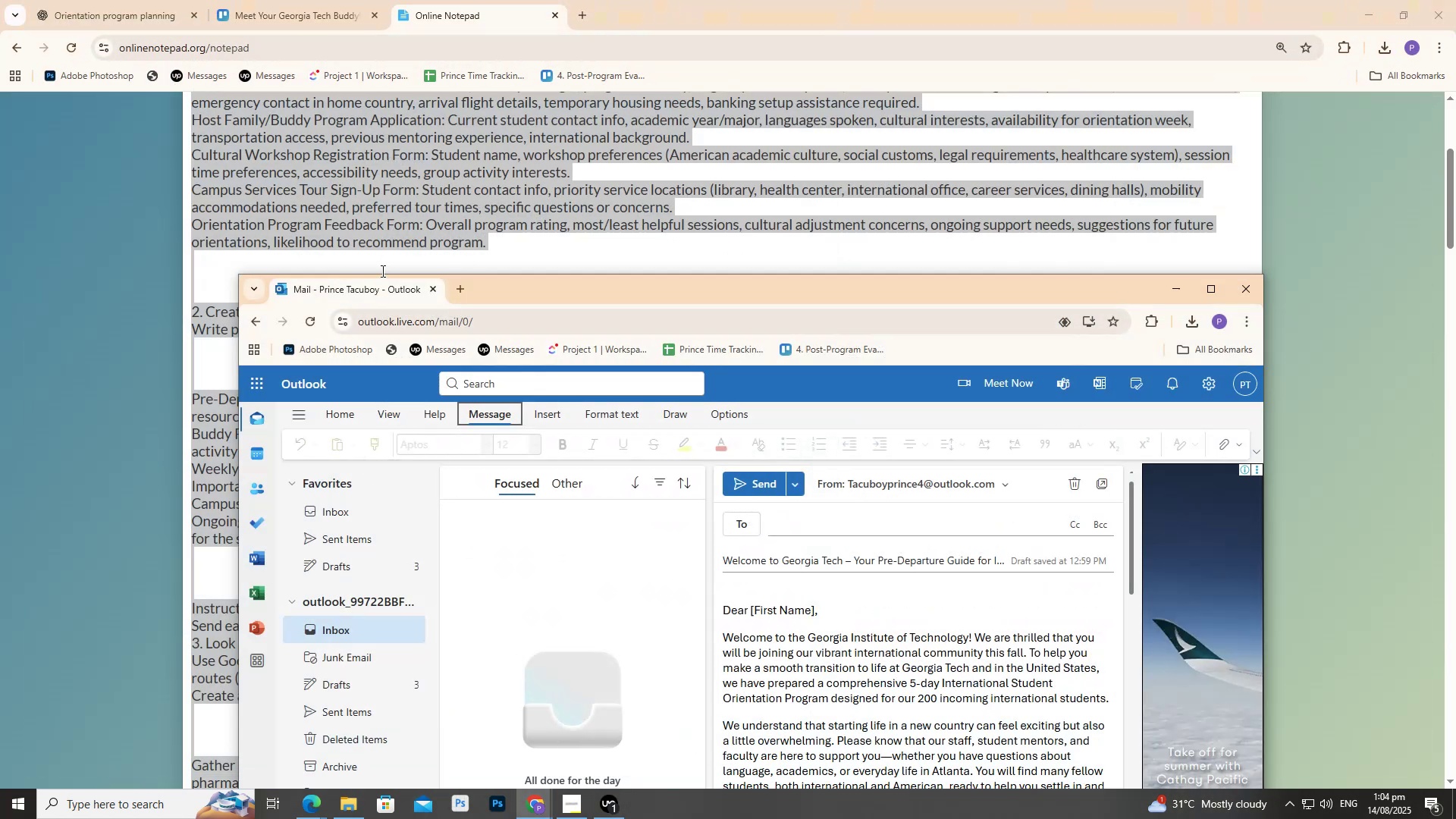 
left_click_drag(start_coordinate=[377, 287], to_coordinate=[628, 7])
 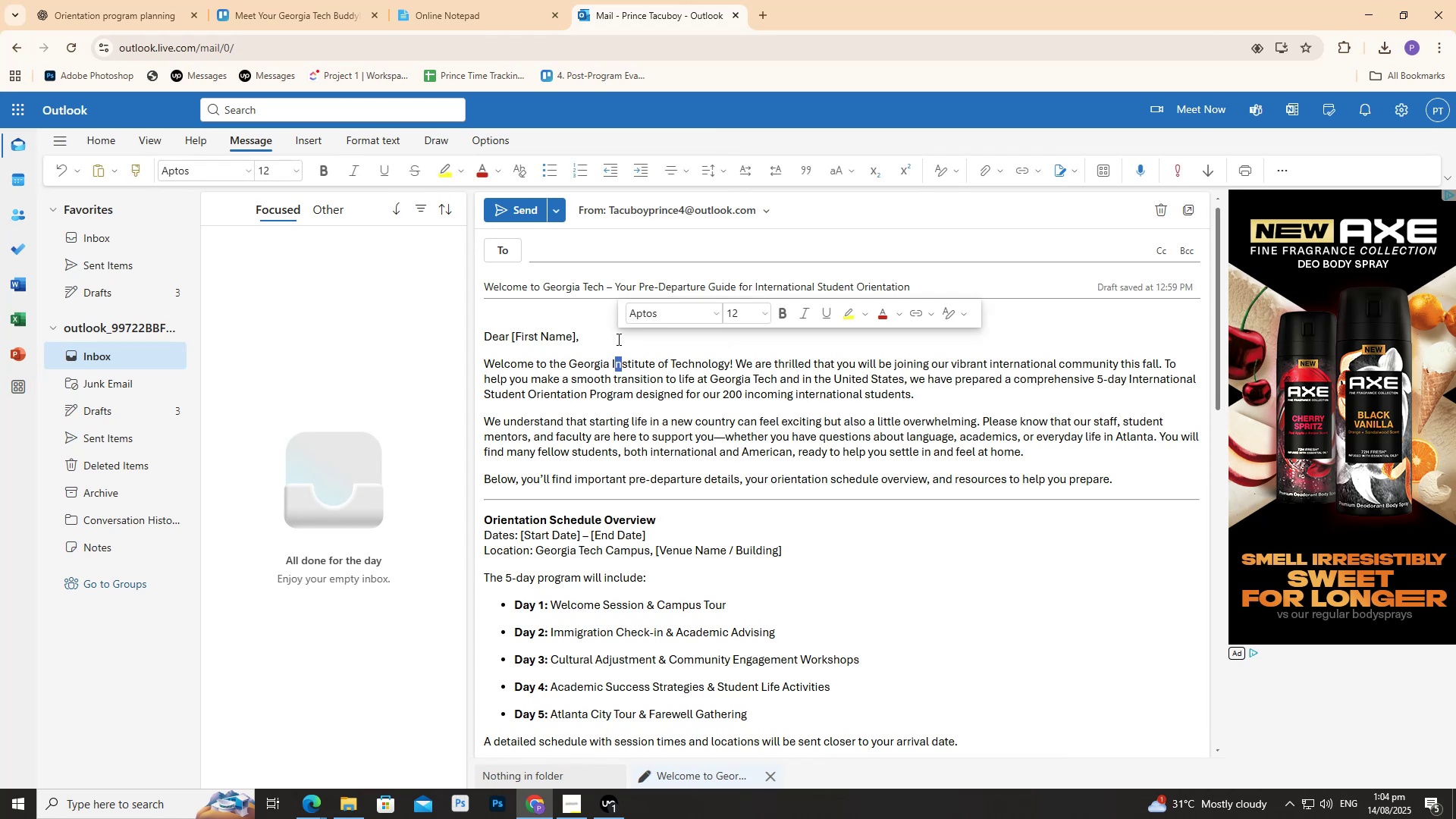 
left_click([576, 336])
 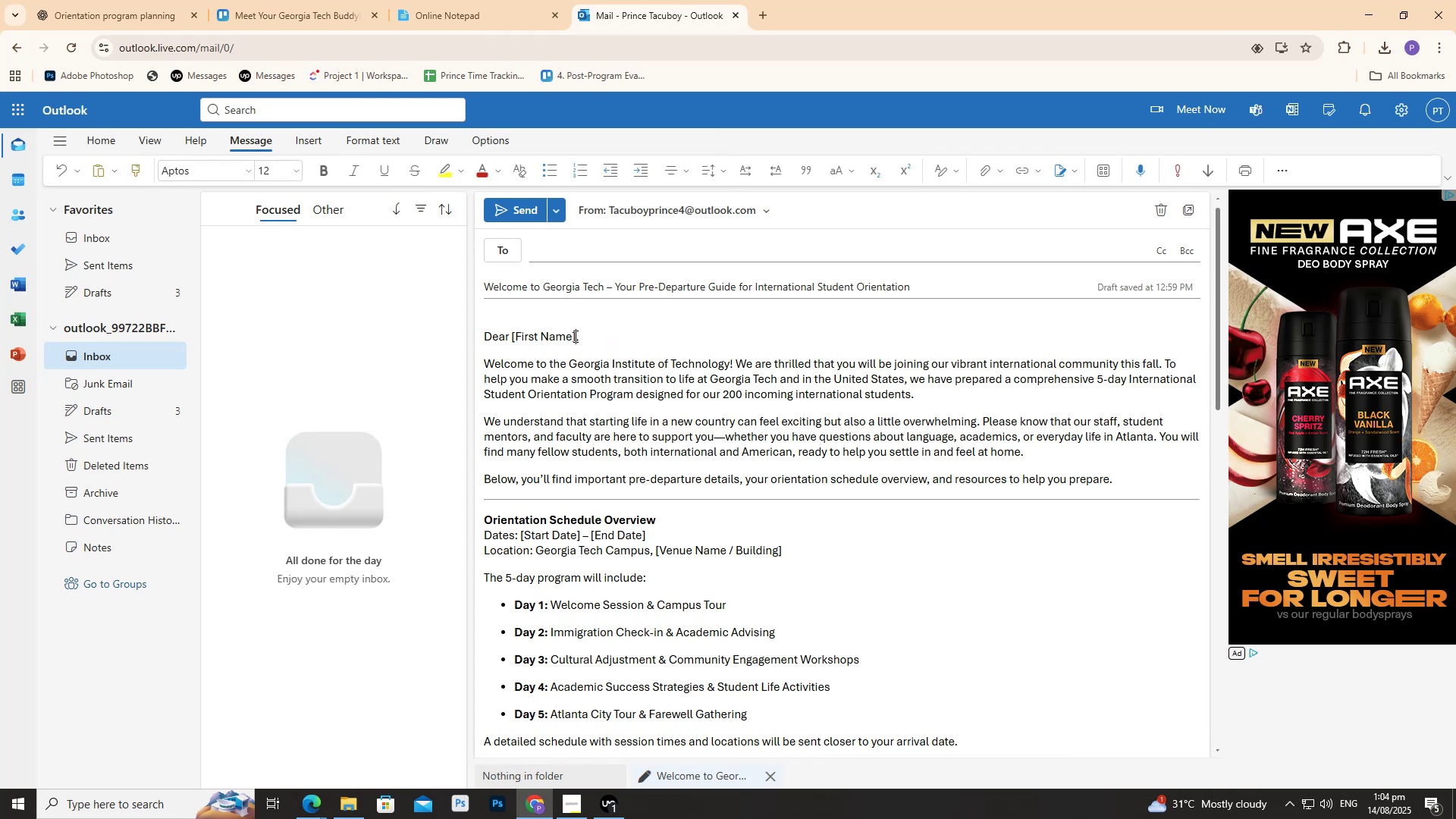 
key(Control+A)
 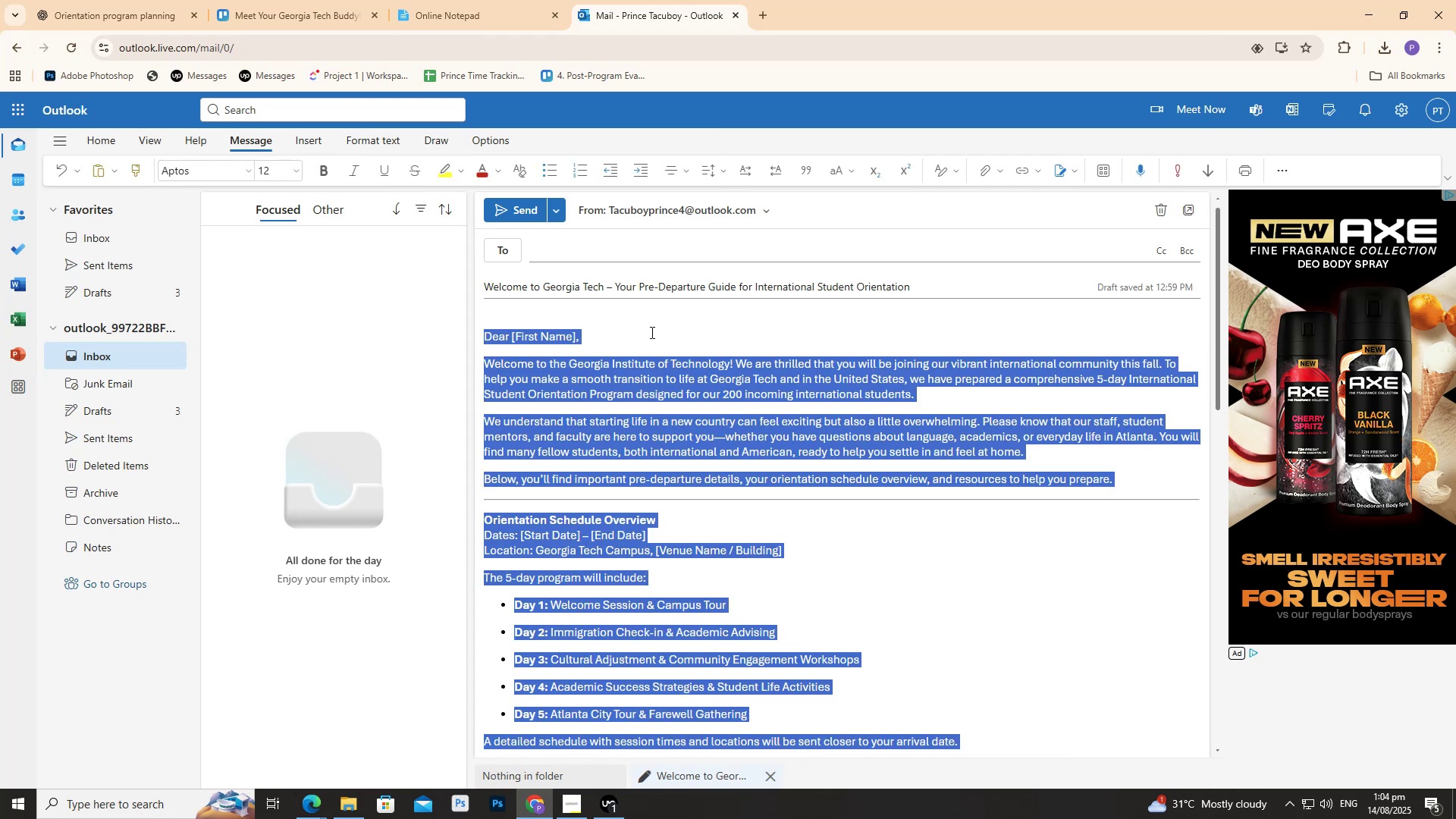 
key(Control+V)
 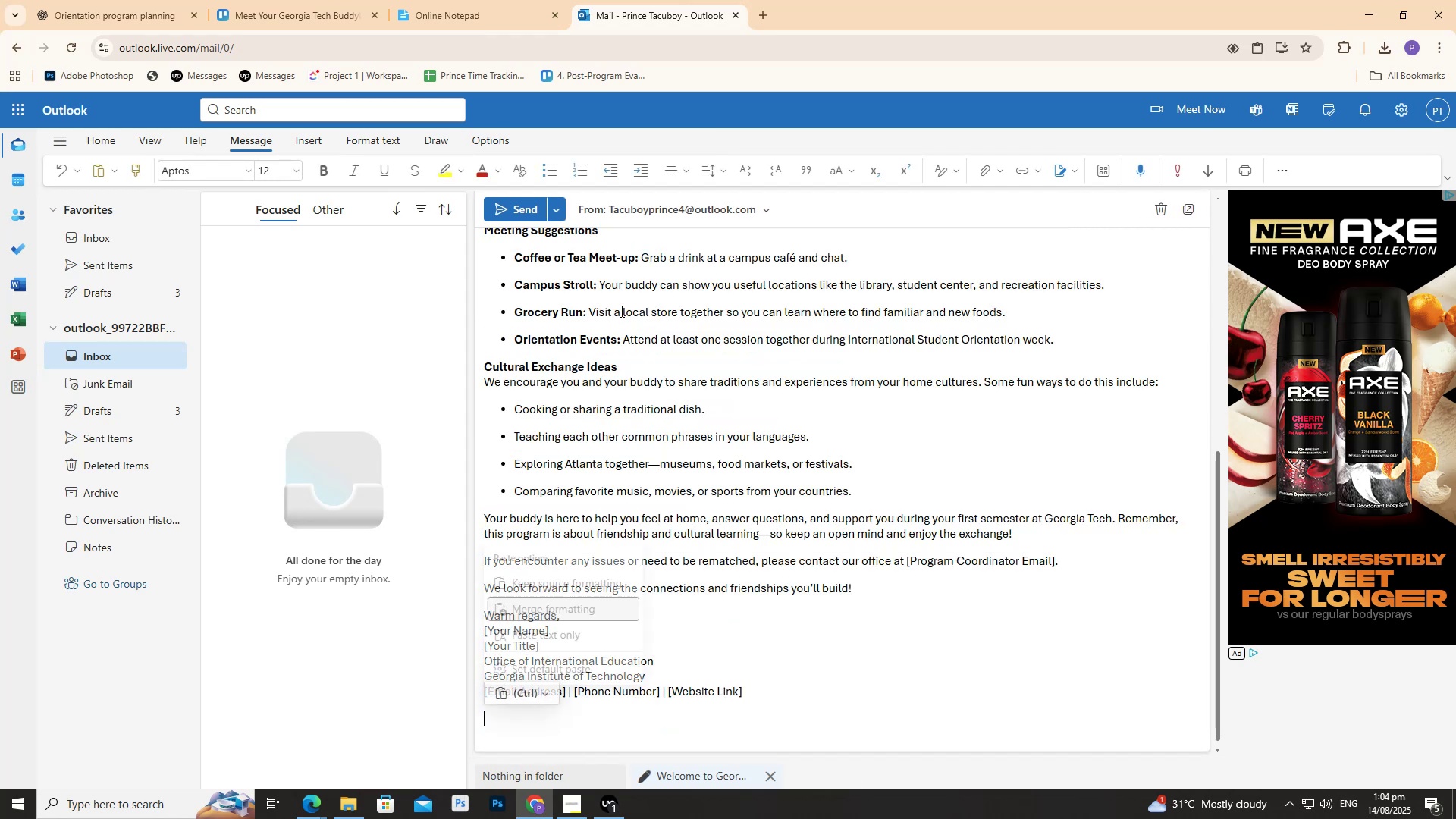 
scroll: coordinate [614, 328], scroll_direction: up, amount: 10.0
 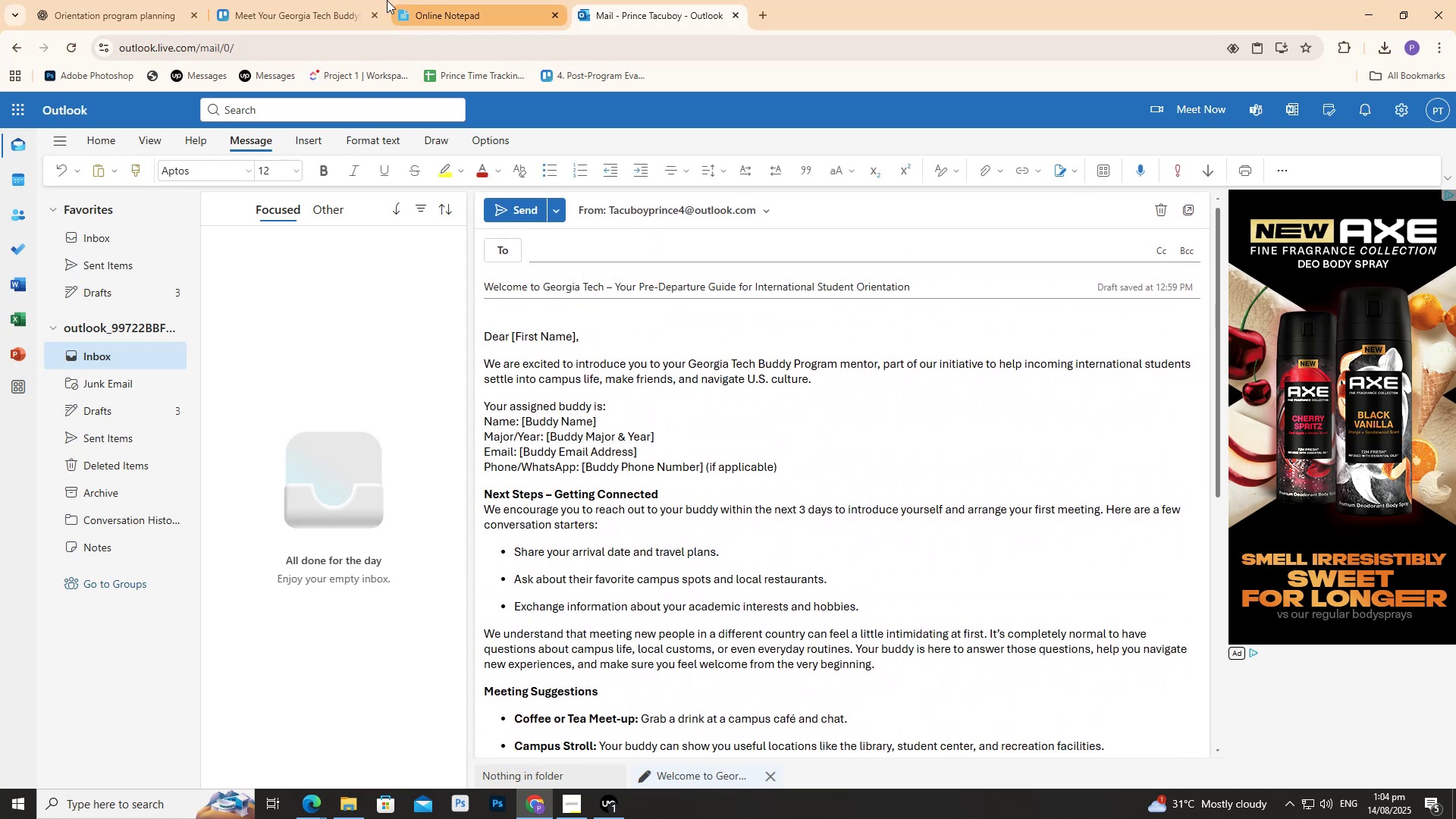 
left_click([369, 0])
 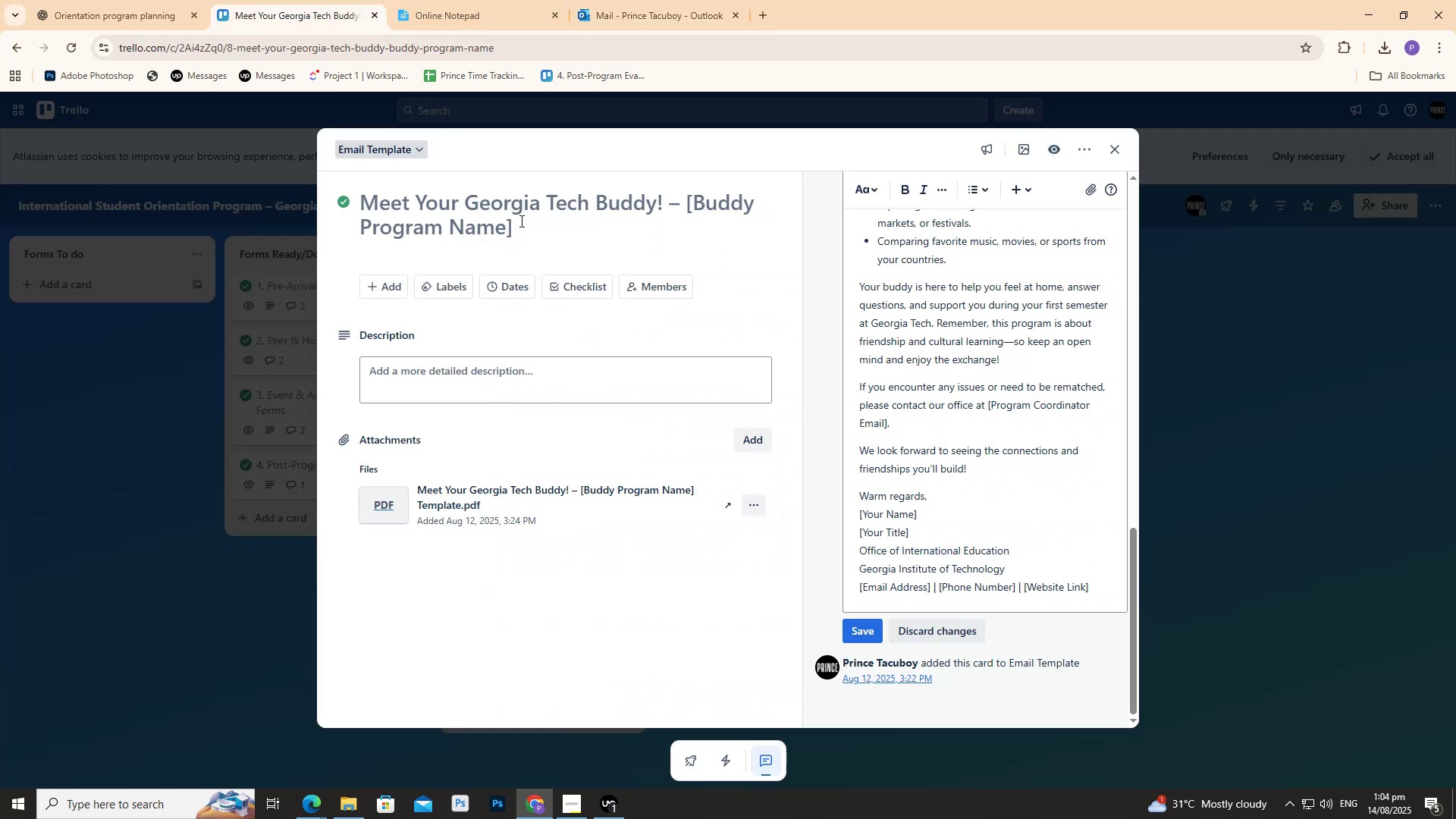 
left_click_drag(start_coordinate=[528, 224], to_coordinate=[359, 198])
 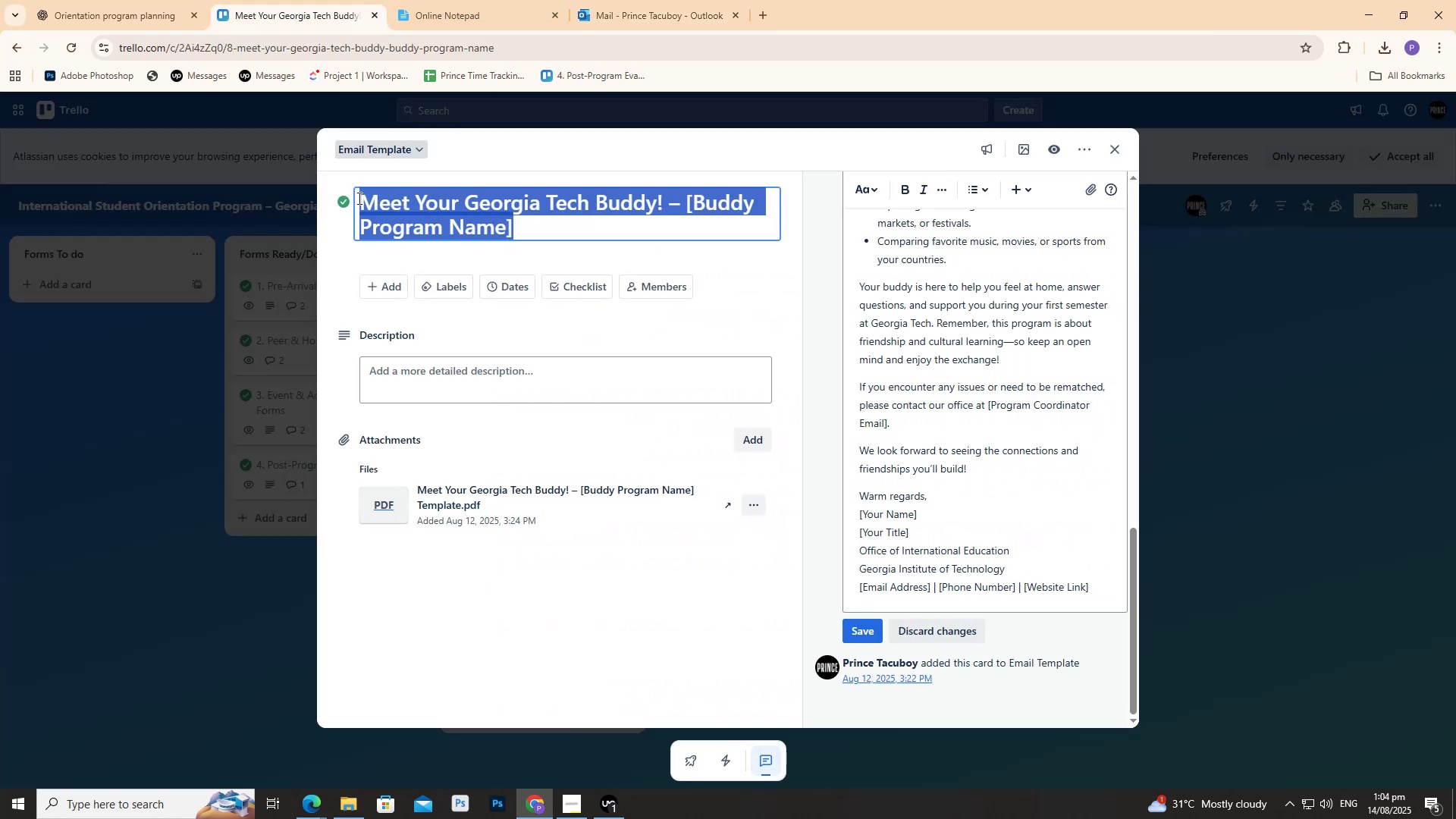 
key(Control+C)
 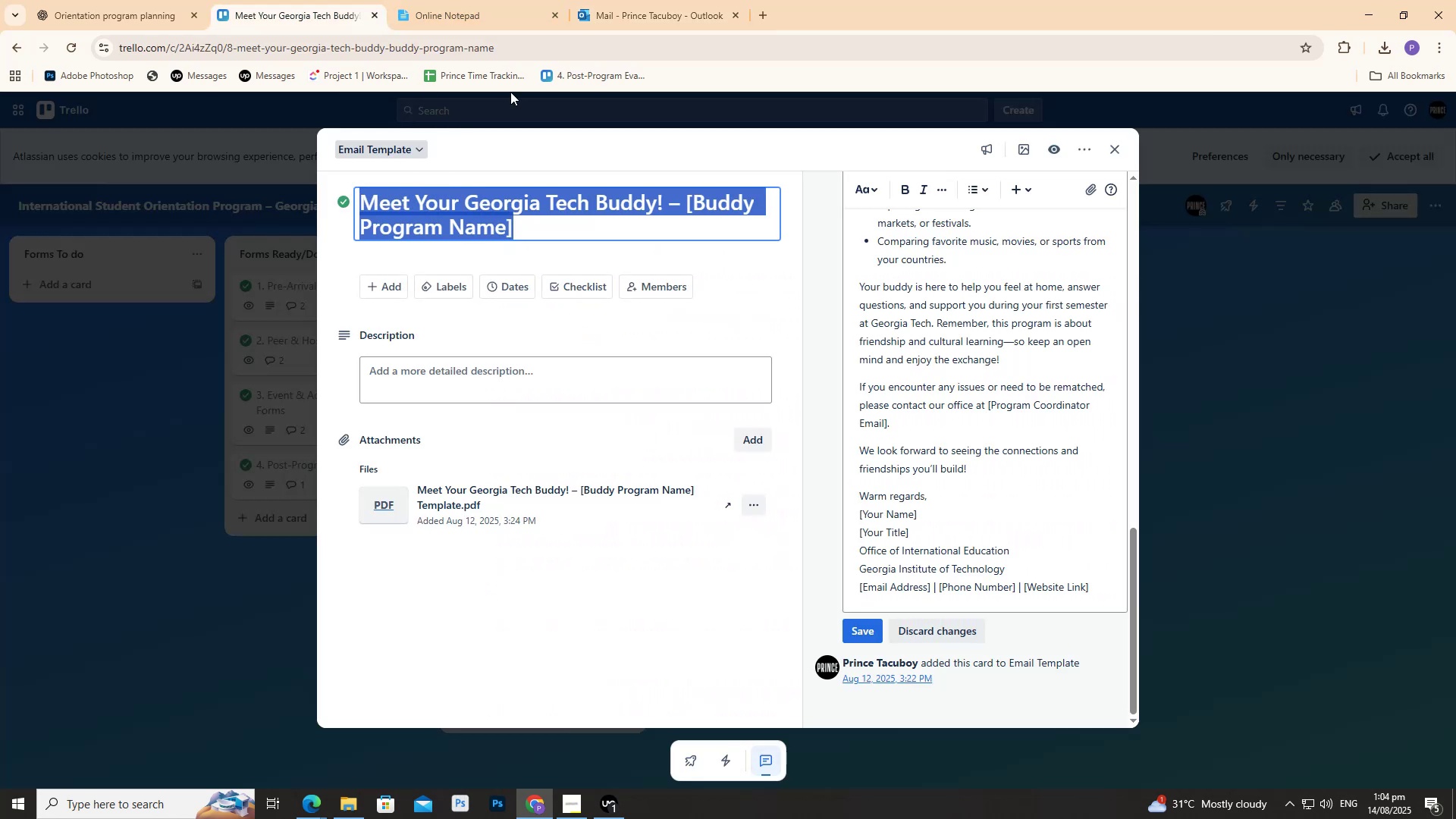 
key(Control+C)
 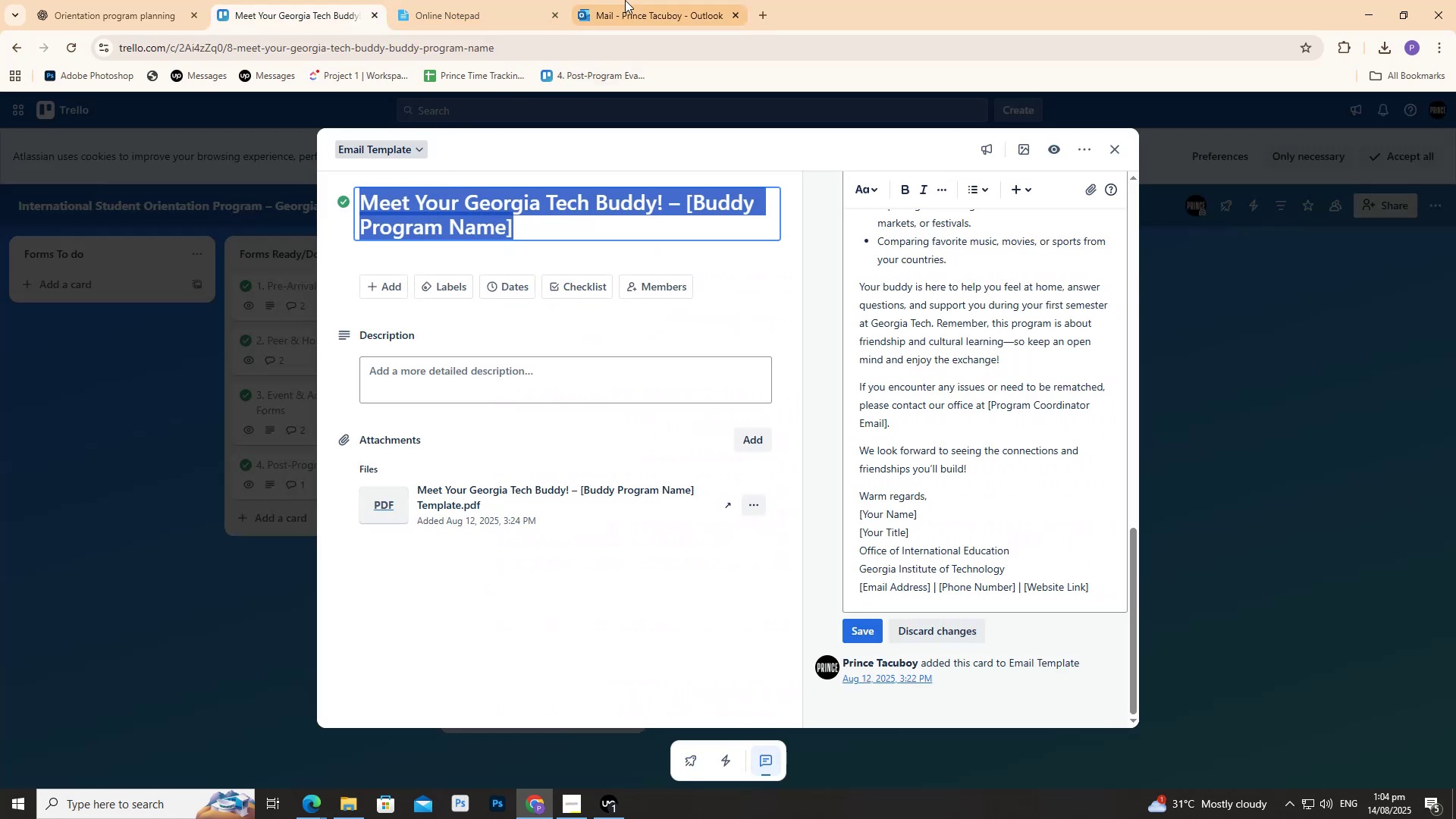 
left_click([625, 0])
 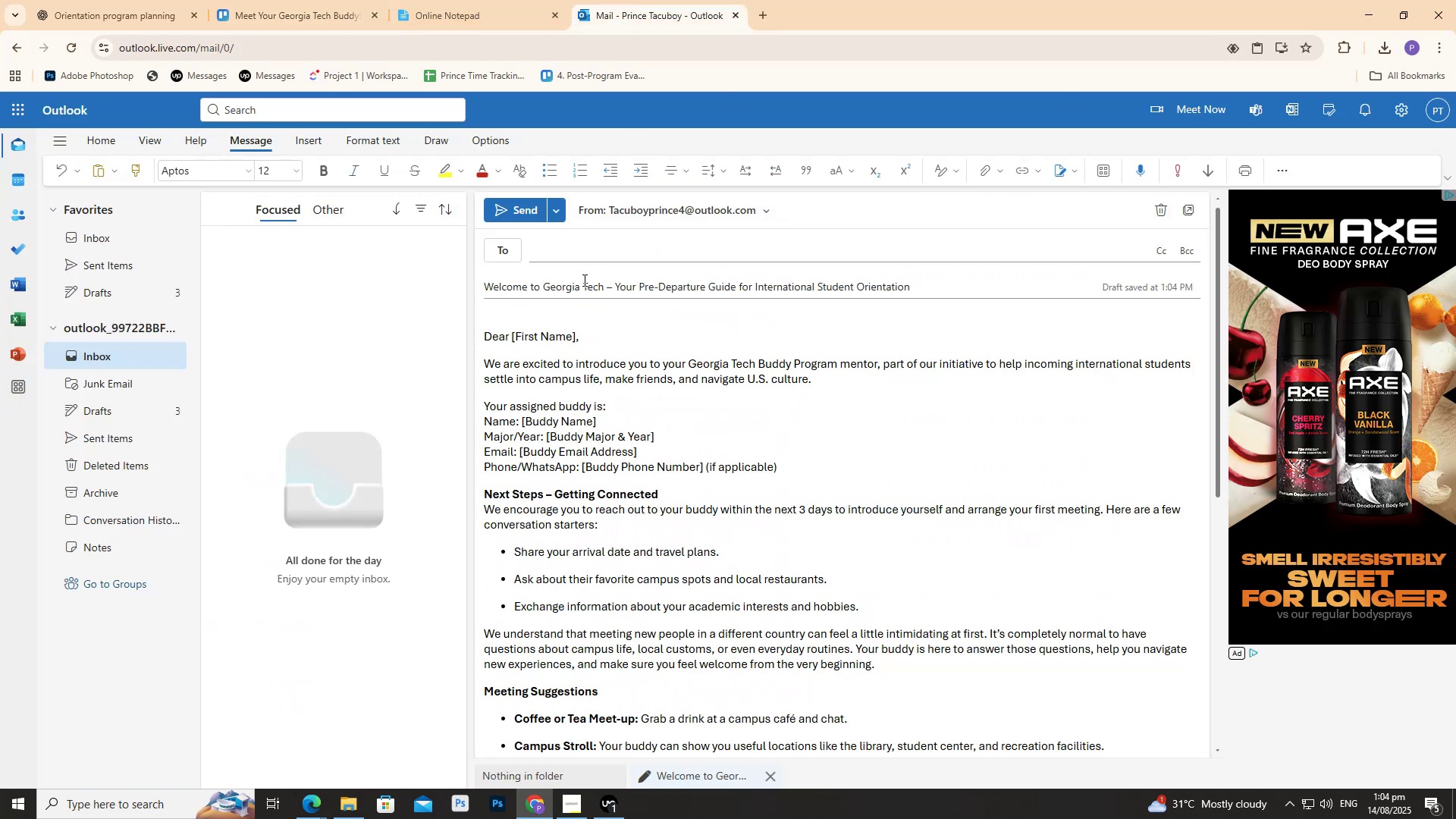 
key(Control+A)
 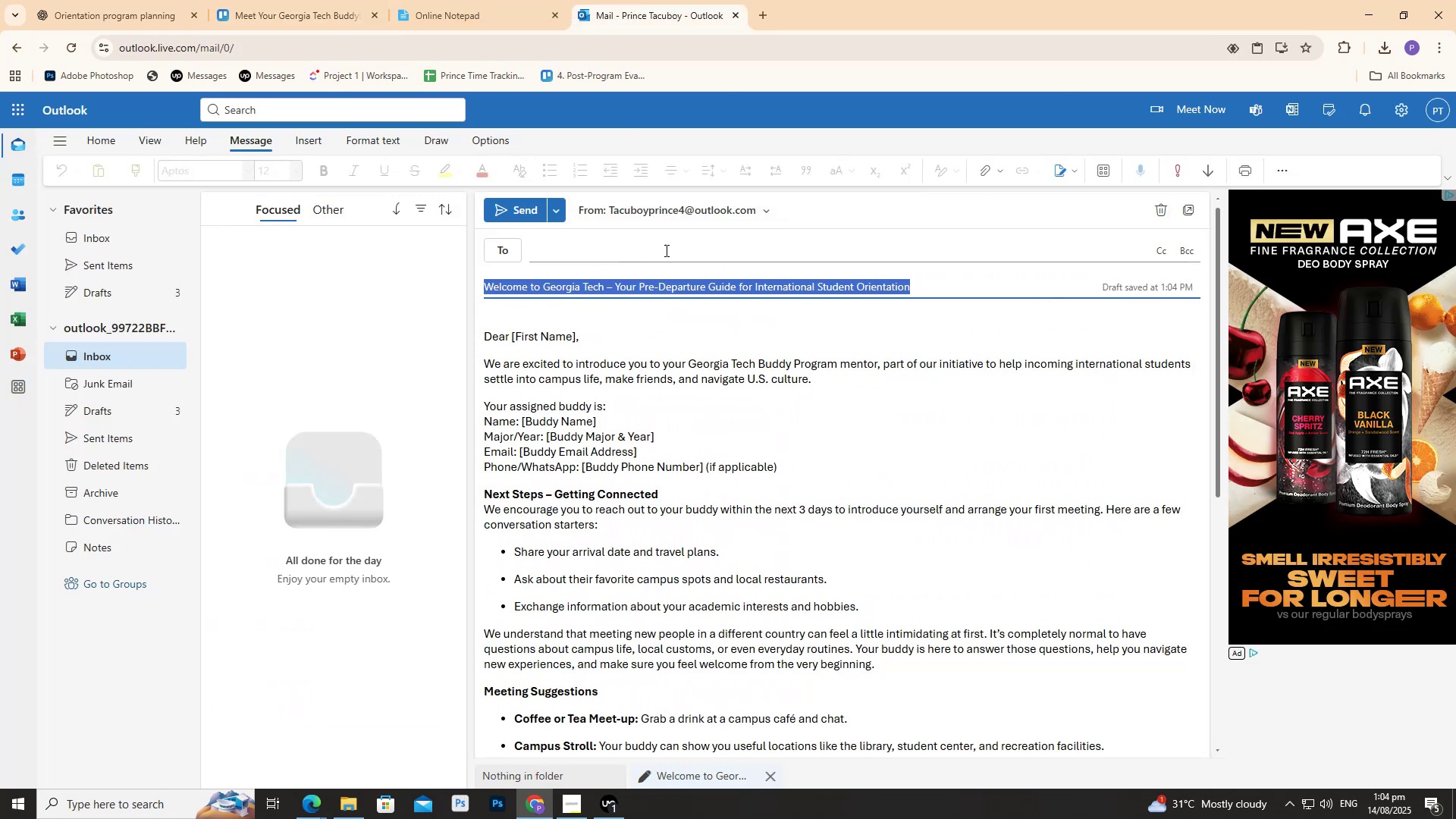 
key(Control+V)
 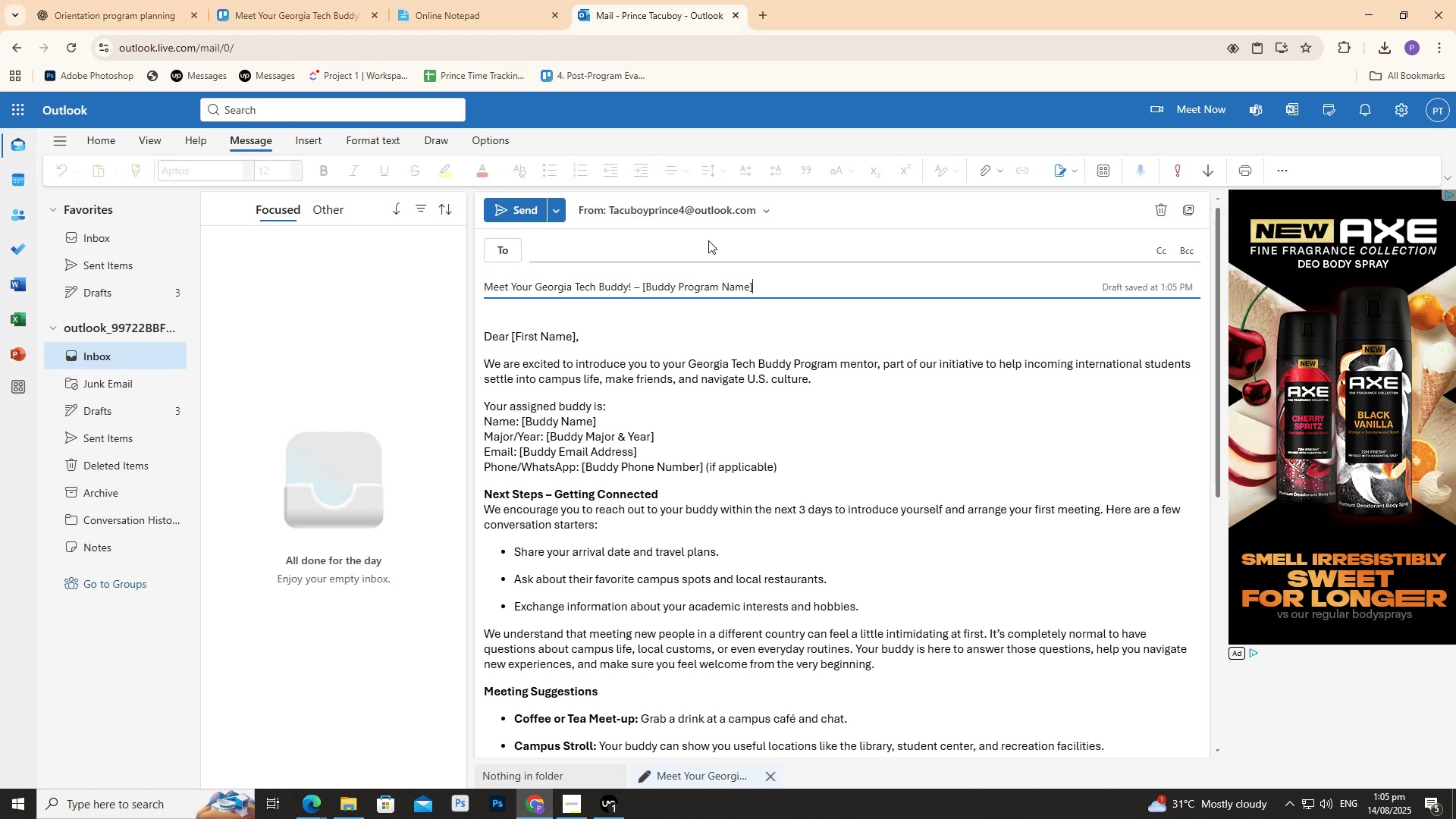 
wait(52.8)
 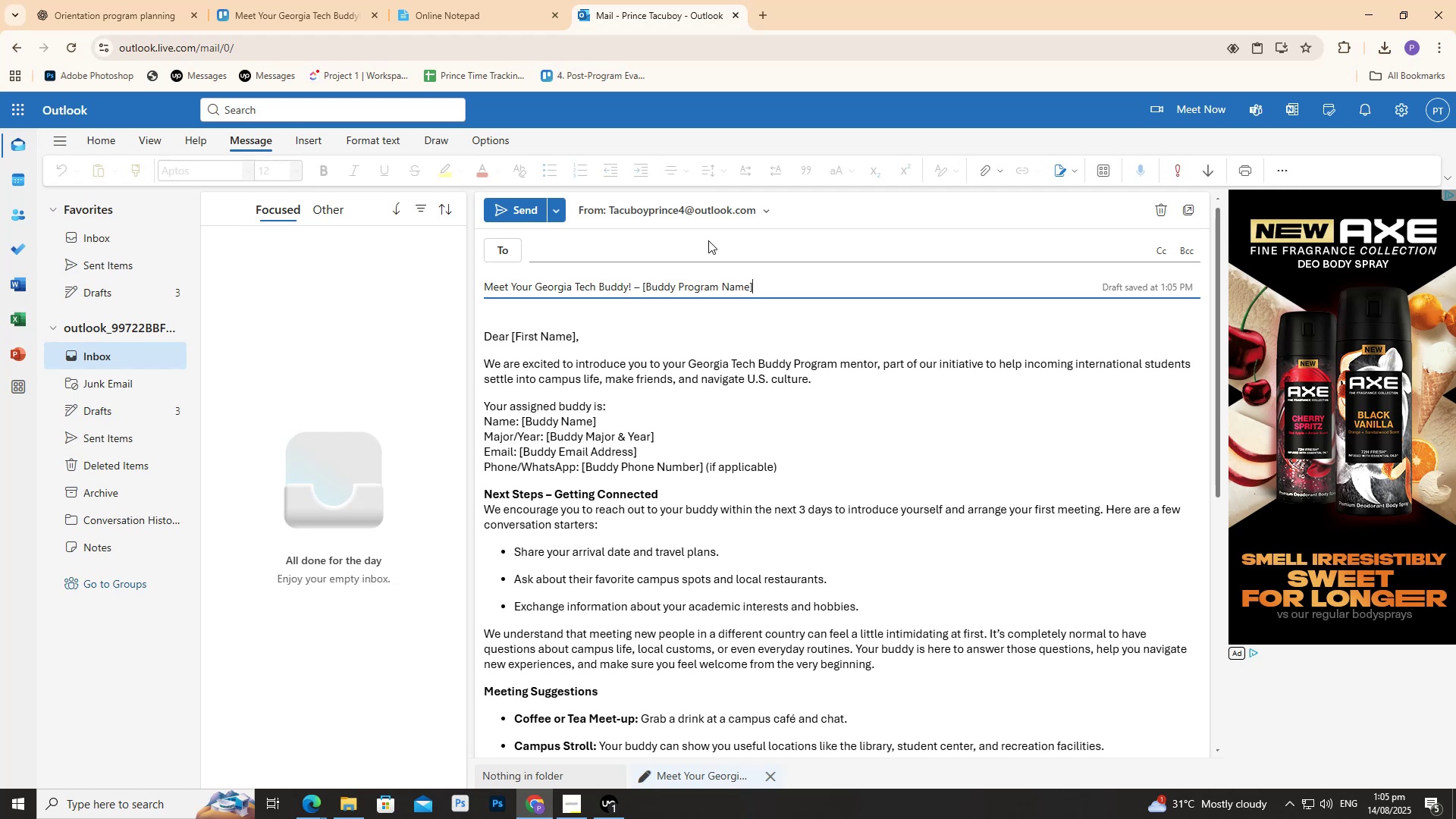 
left_click_drag(start_coordinate=[719, 366], to_coordinate=[723, 354])
 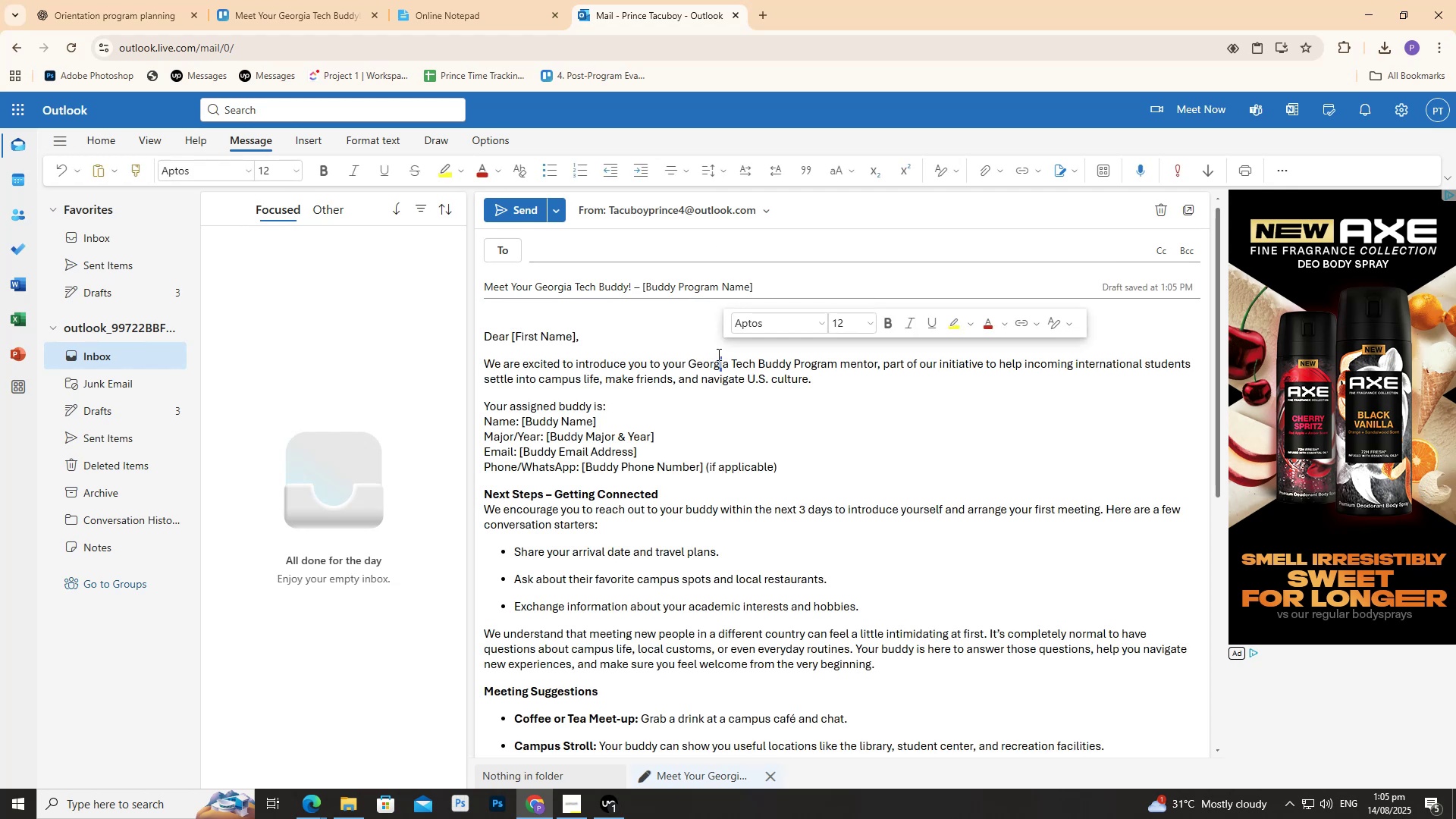 
scroll: coordinate [724, 359], scroll_direction: down, amount: 3.0
 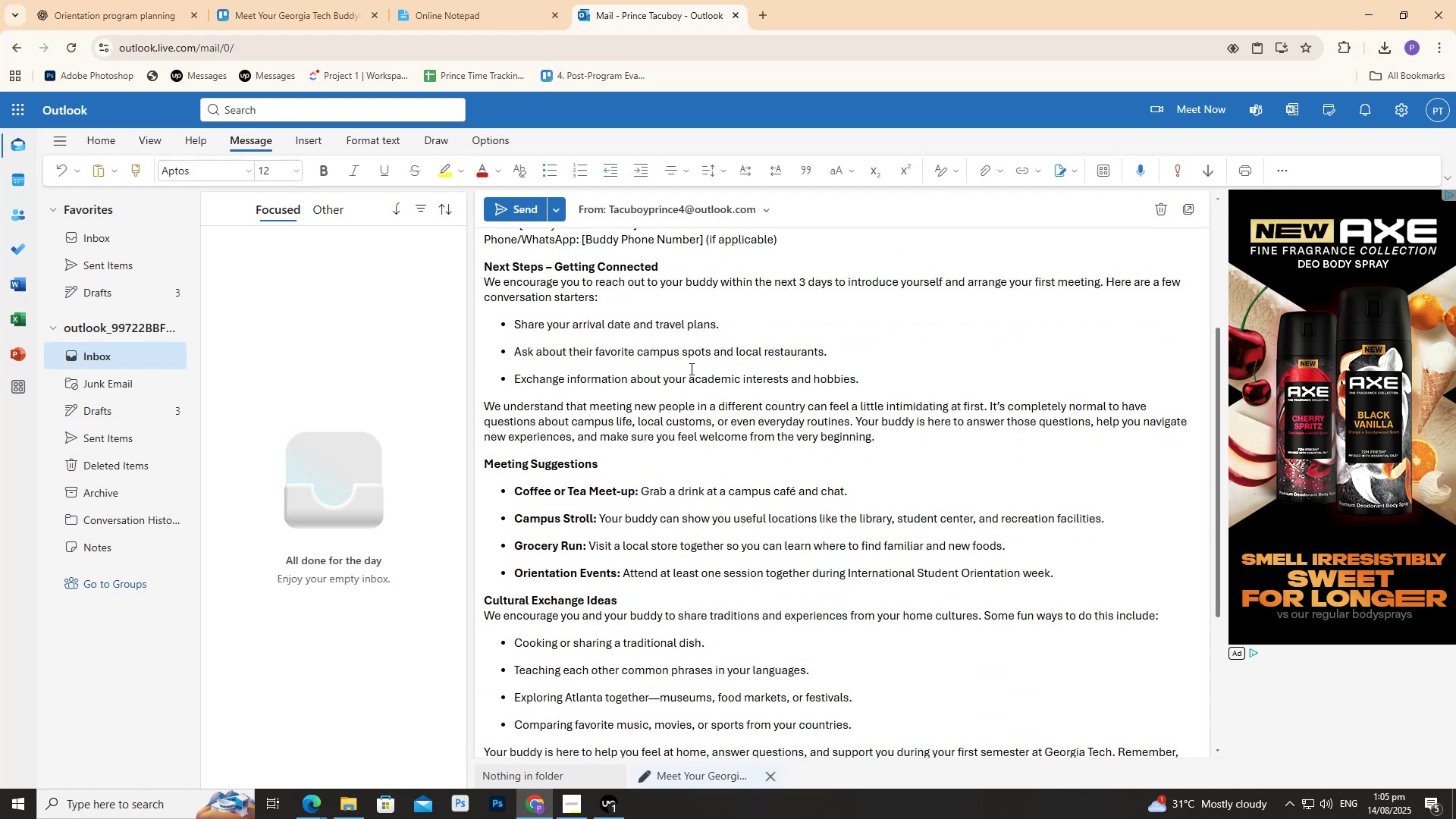 
scroll: coordinate [682, 369], scroll_direction: up, amount: 1.0
 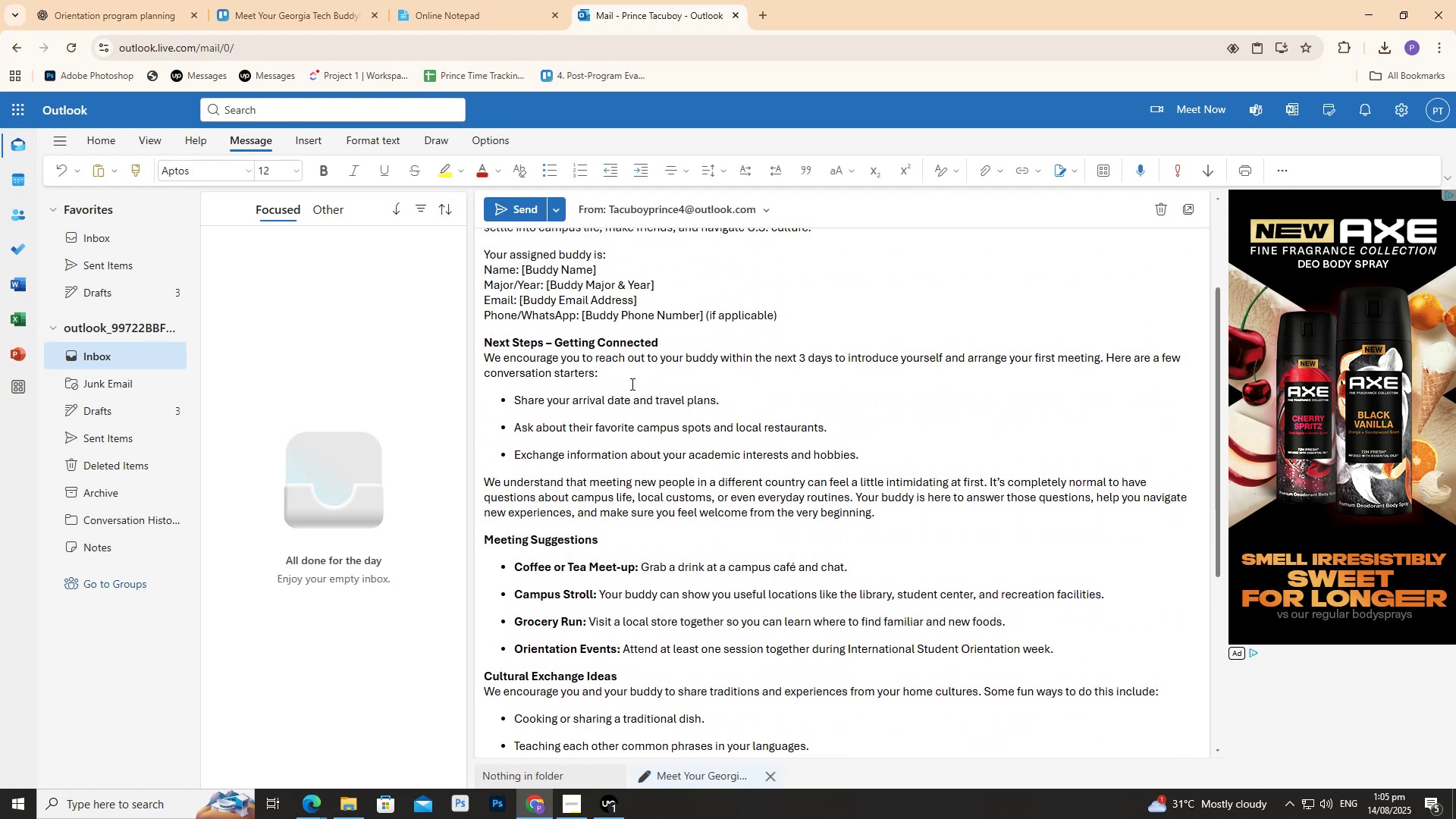 
scroll: coordinate [602, 425], scroll_direction: down, amount: 2.0
 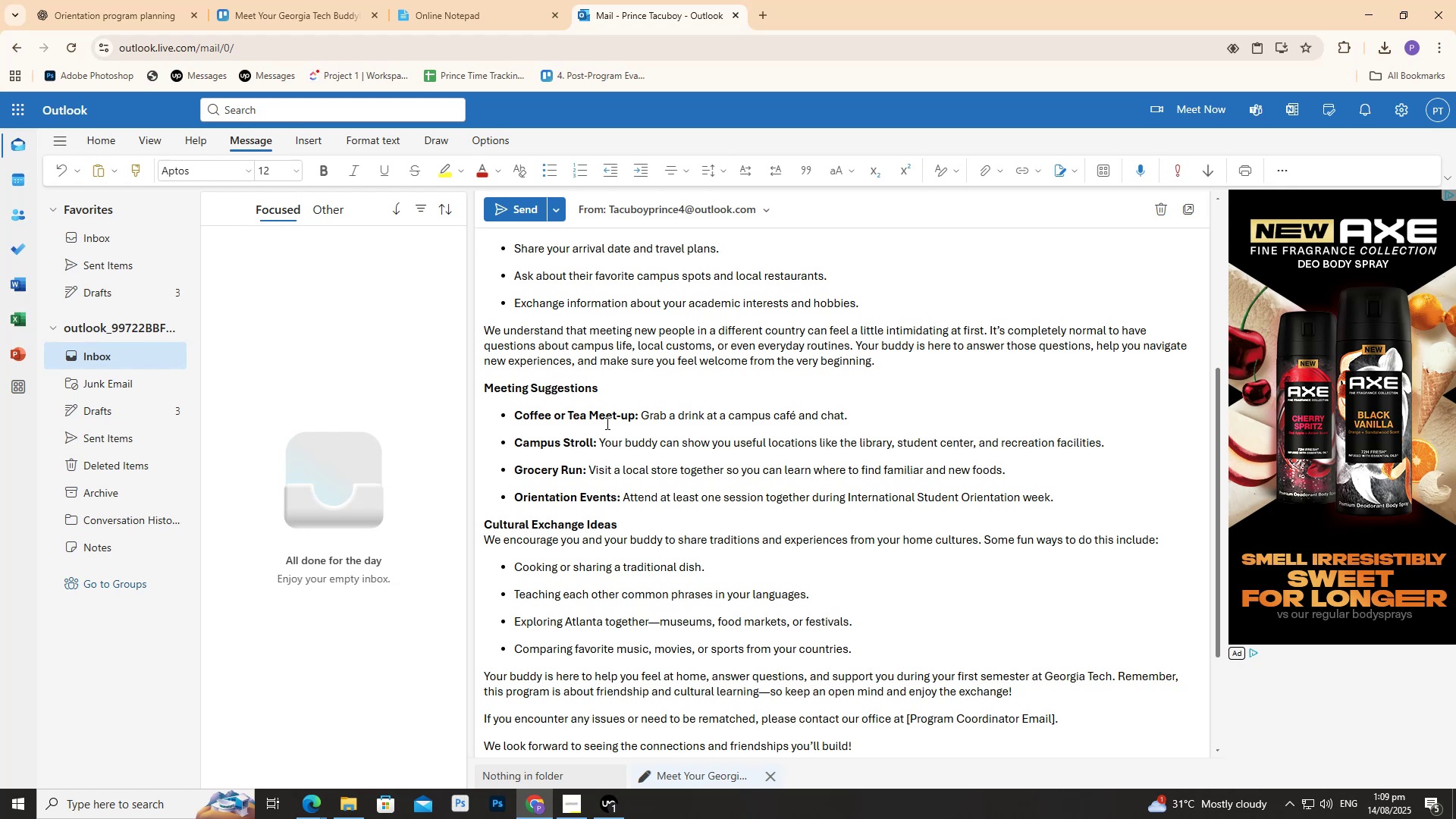 
wait(220.5)
 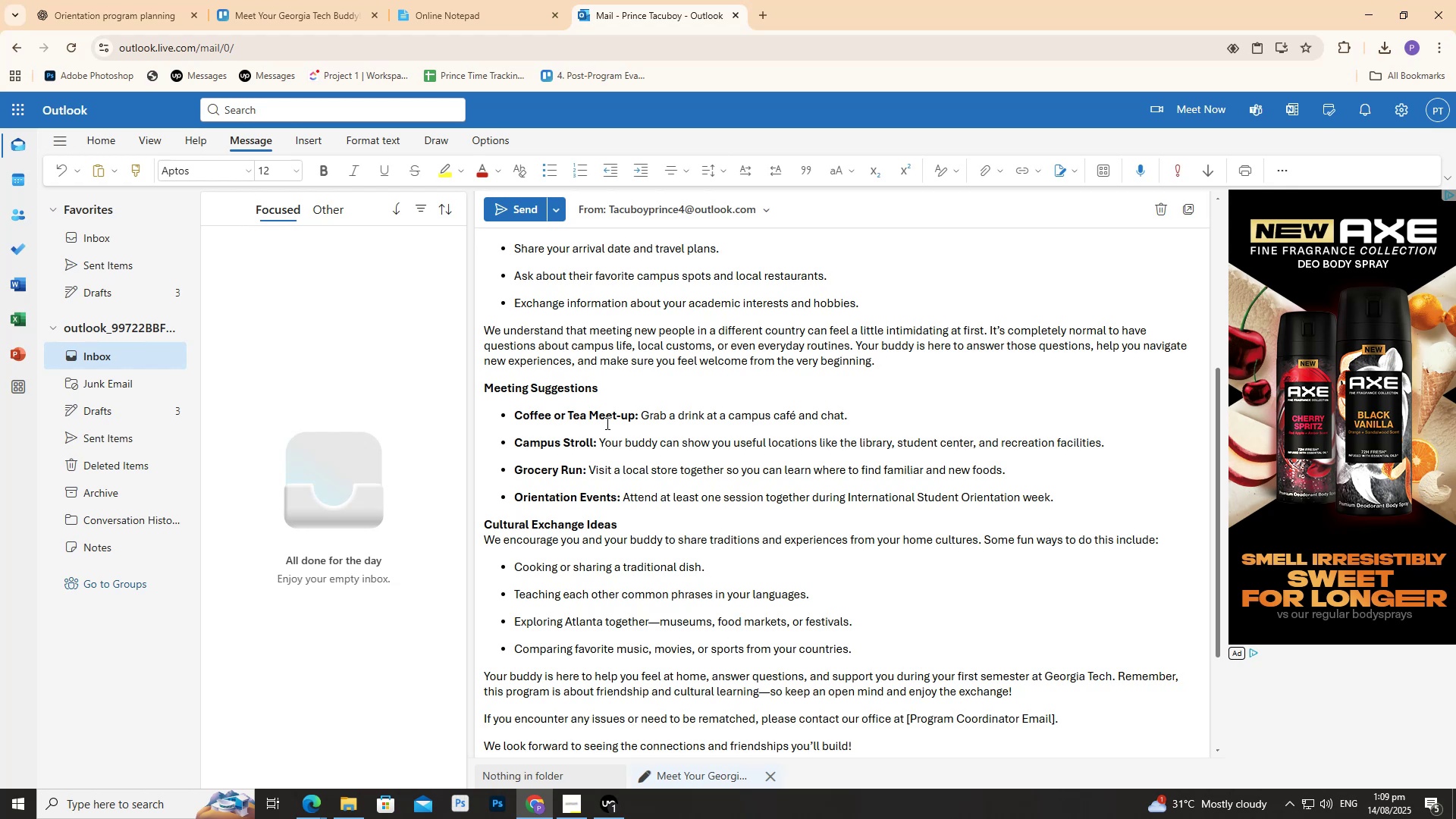 
scroll: coordinate [692, 295], scroll_direction: down, amount: 9.0
 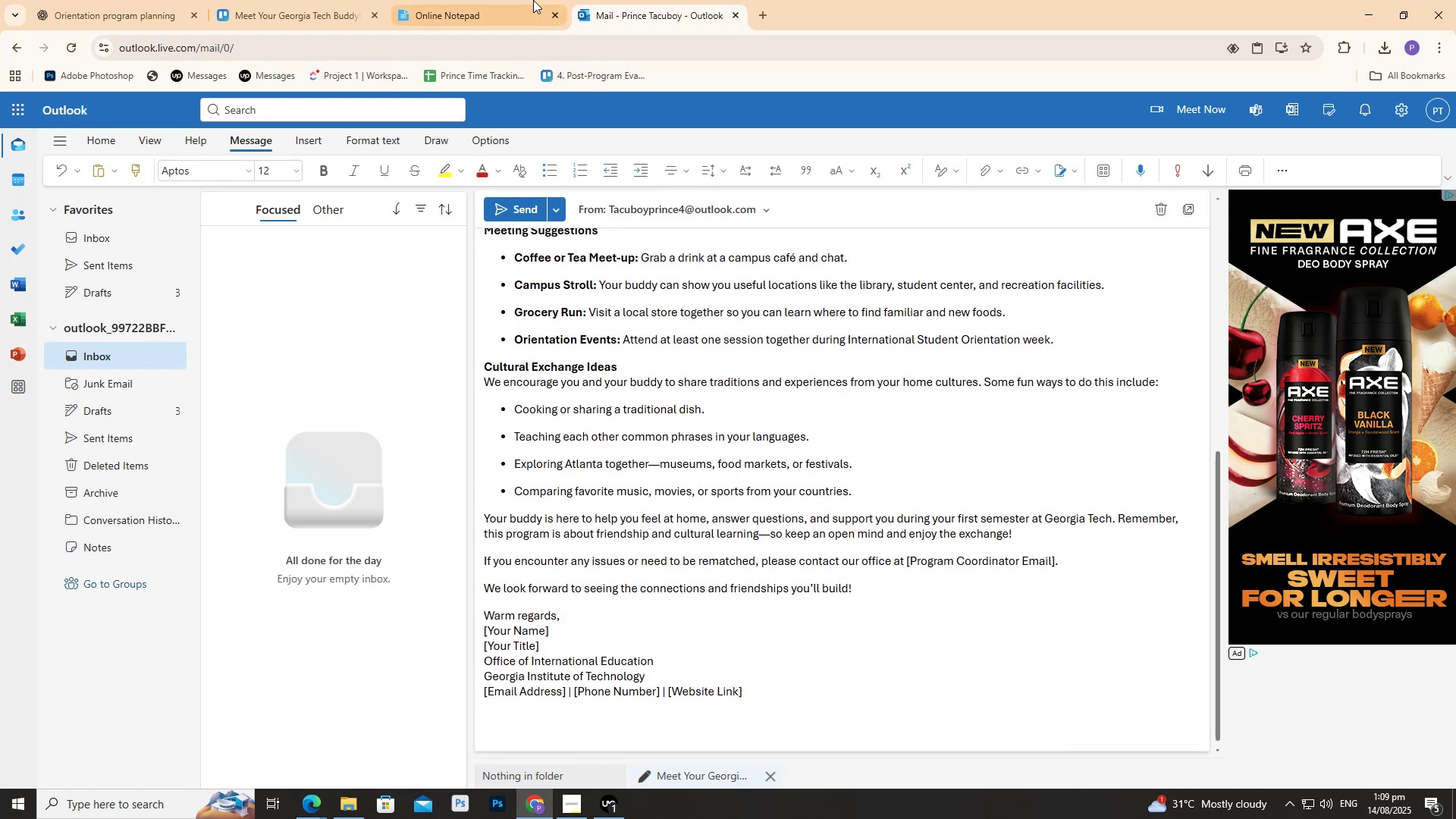 
left_click([518, 0])
 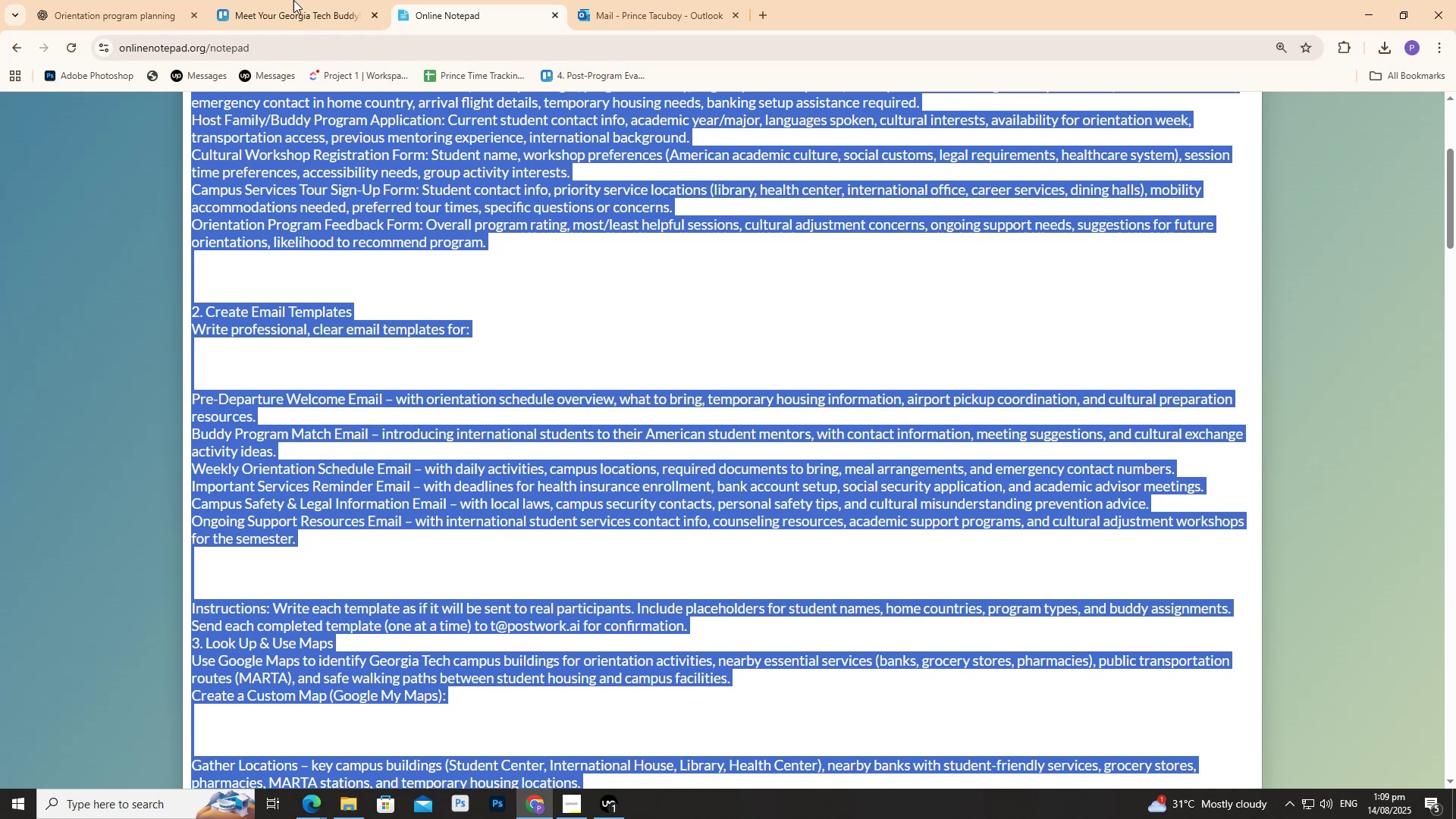 
left_click([265, 0])
 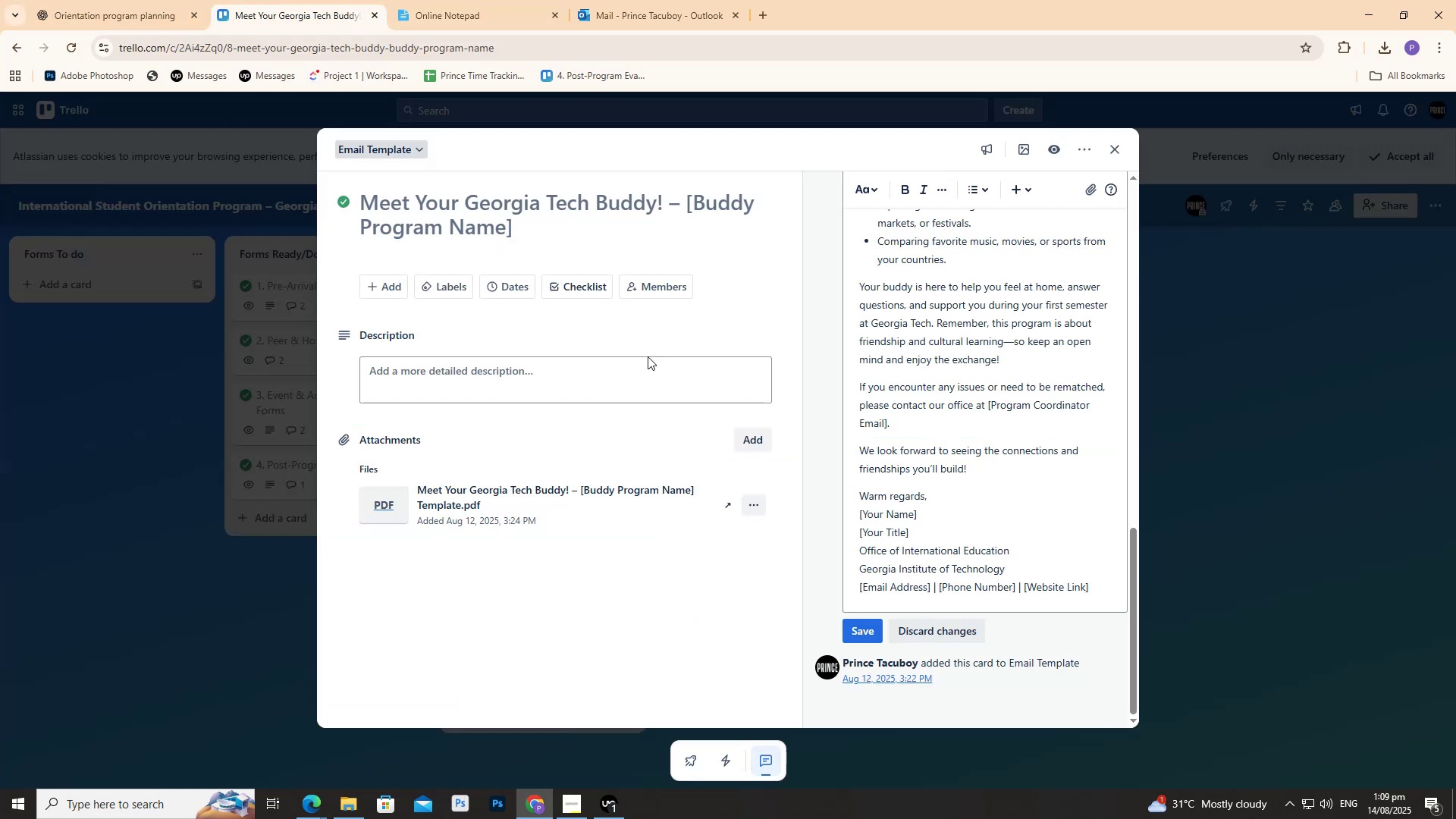 
scroll: coordinate [1000, 463], scroll_direction: down, amount: 2.0
 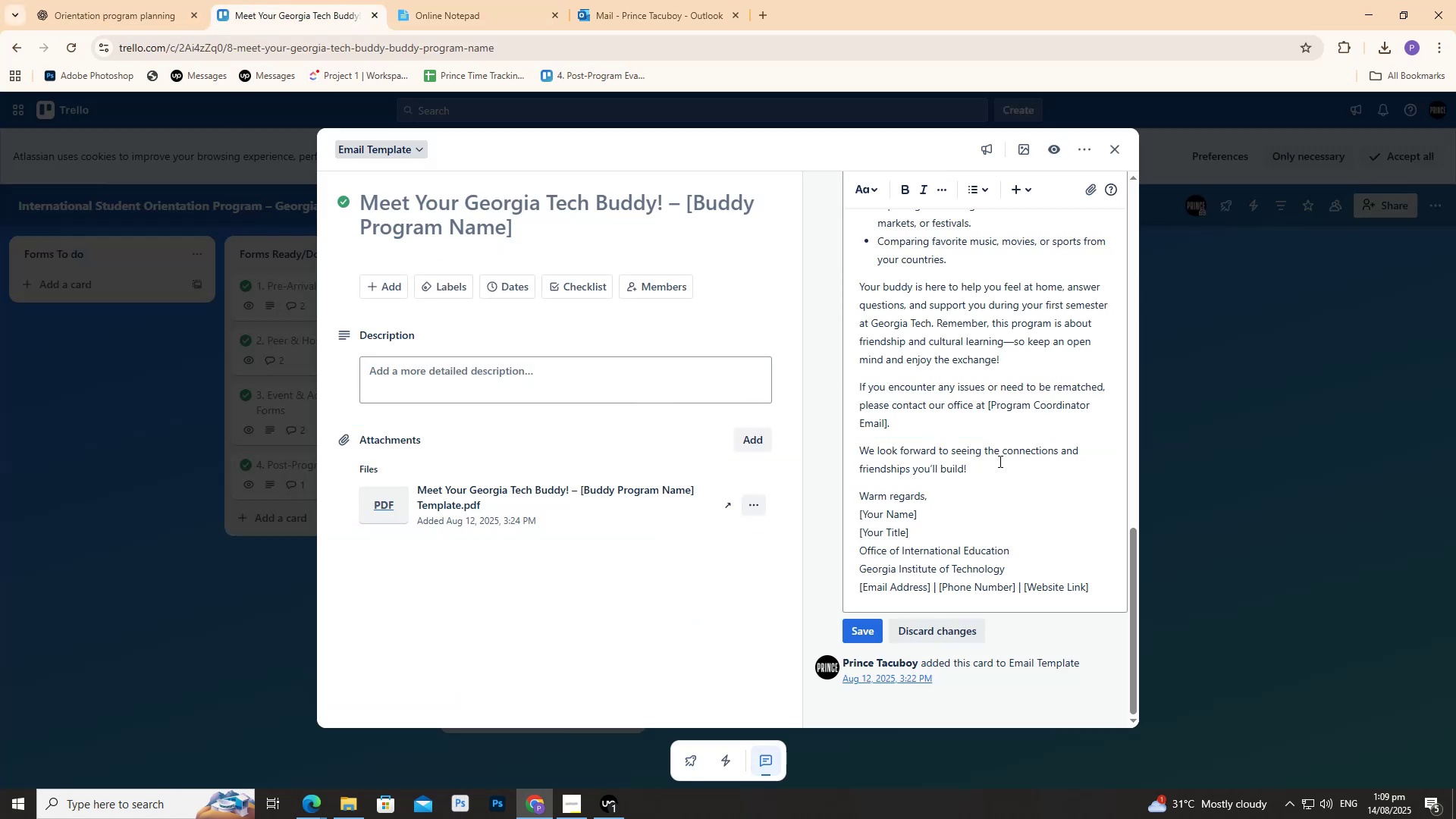 
scroll: coordinate [1046, 391], scroll_direction: up, amount: 1.0
 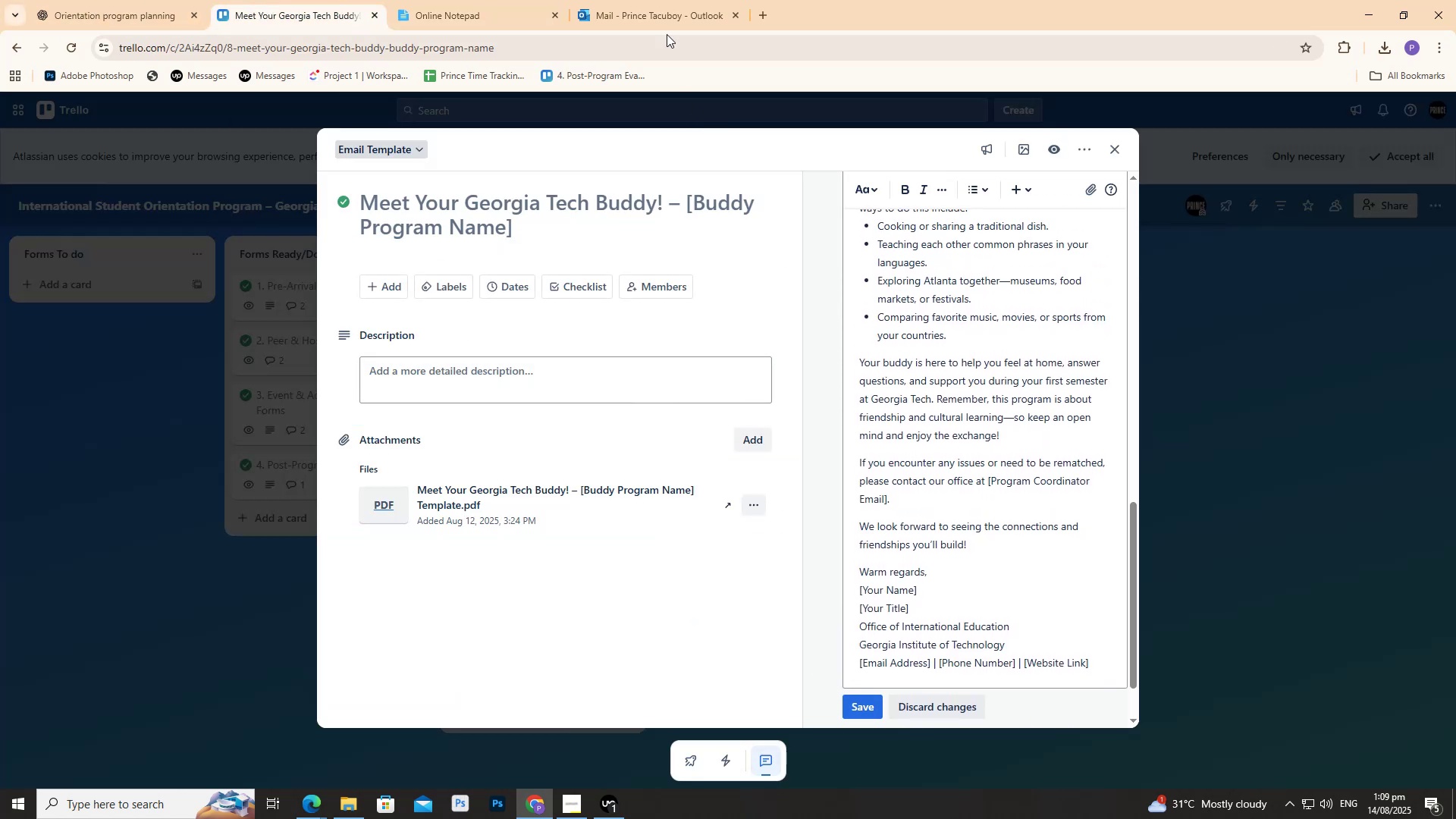 
left_click([651, 0])
 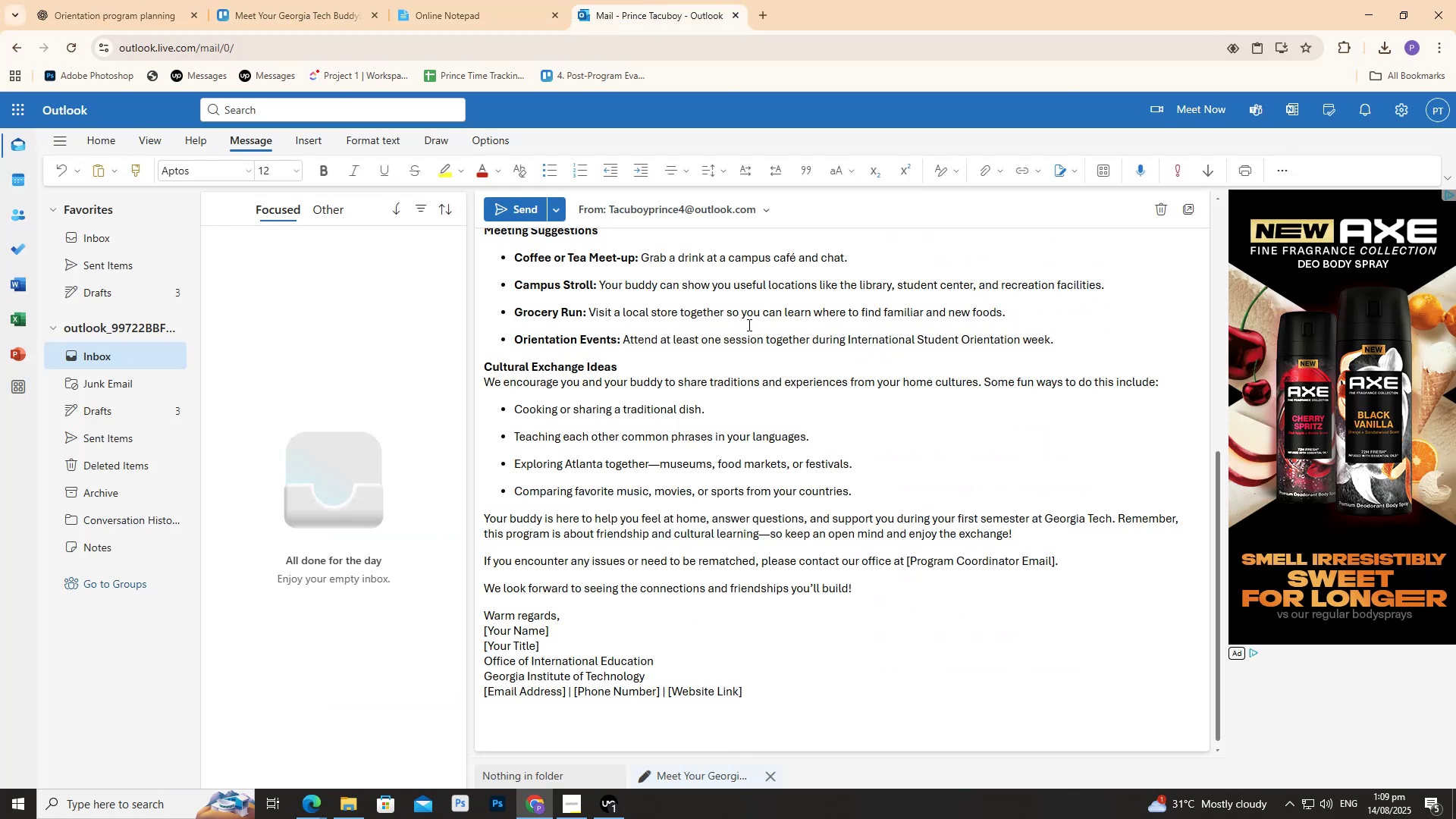 
left_click([749, 326])
 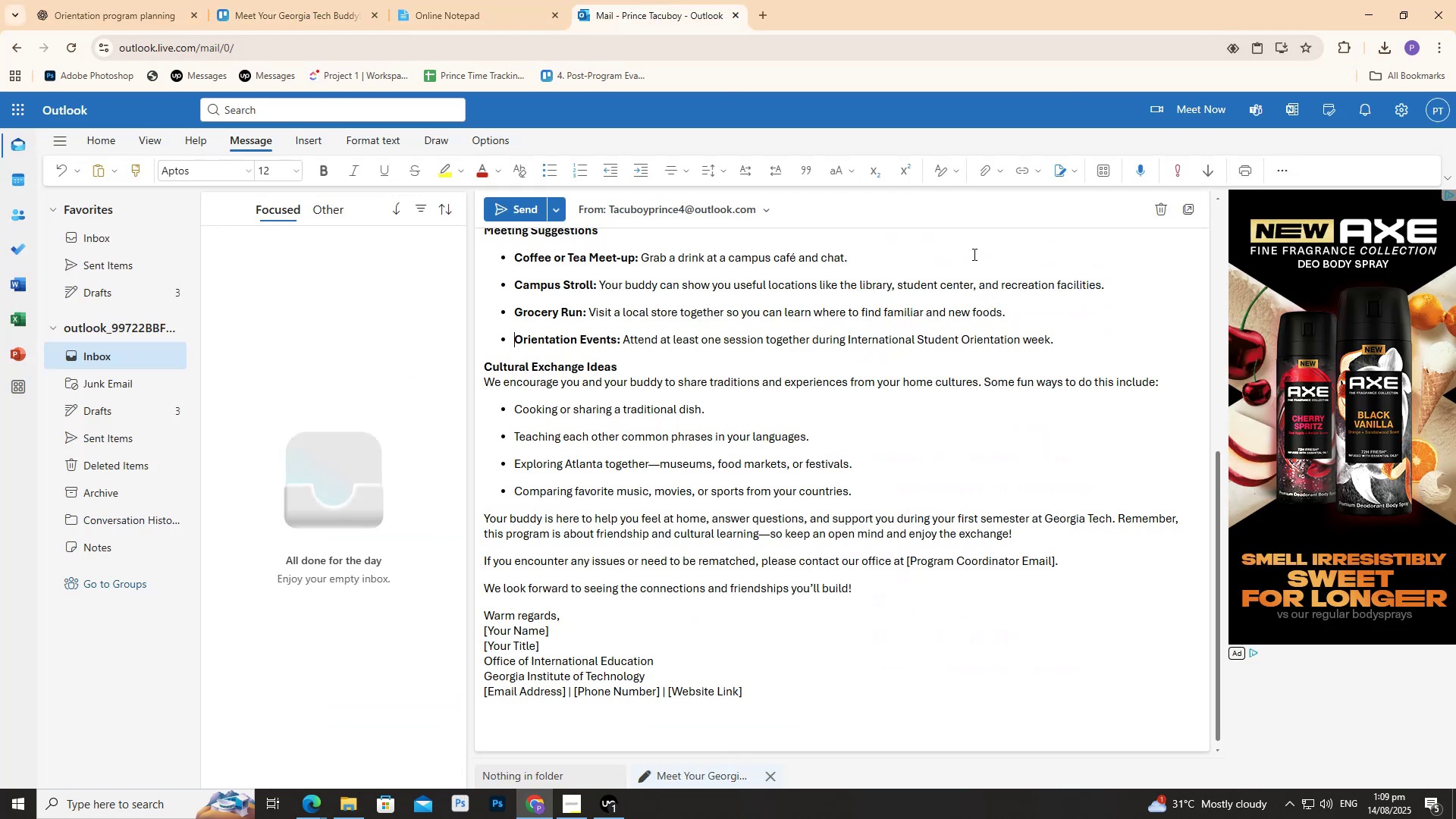 
scroll: coordinate [852, 306], scroll_direction: up, amount: 10.0
 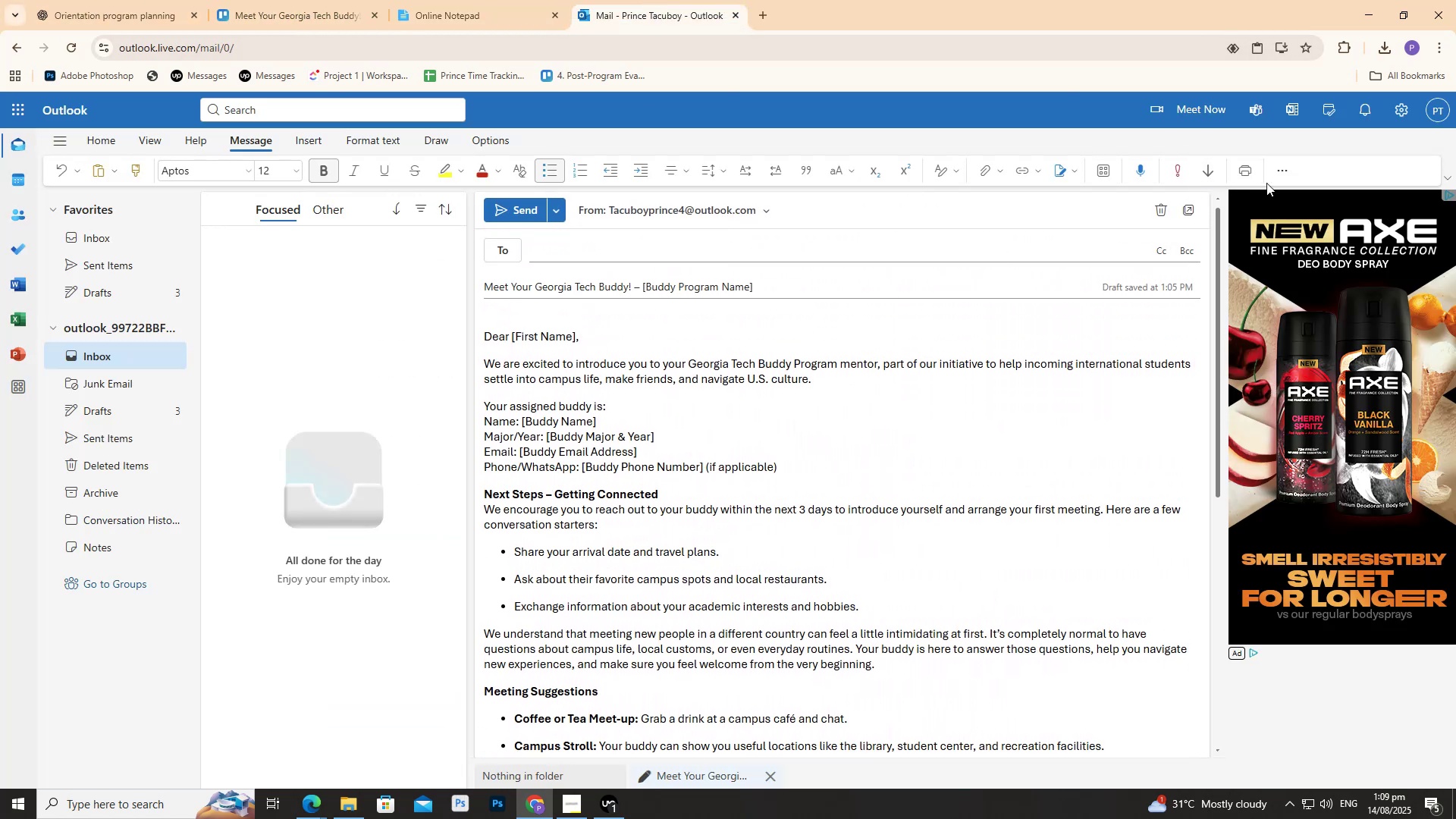 
left_click([1252, 171])
 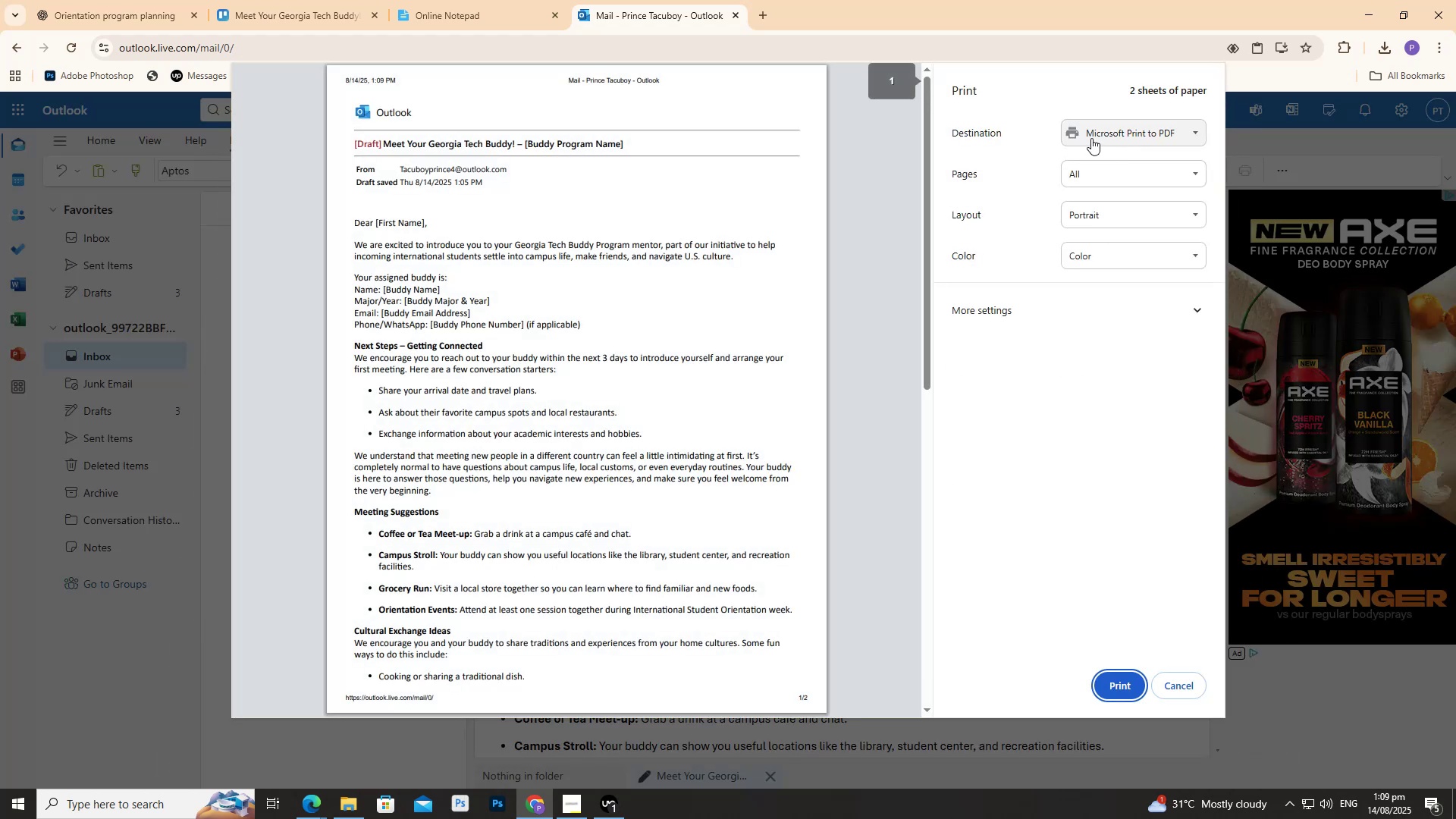 
left_click([1091, 137])
 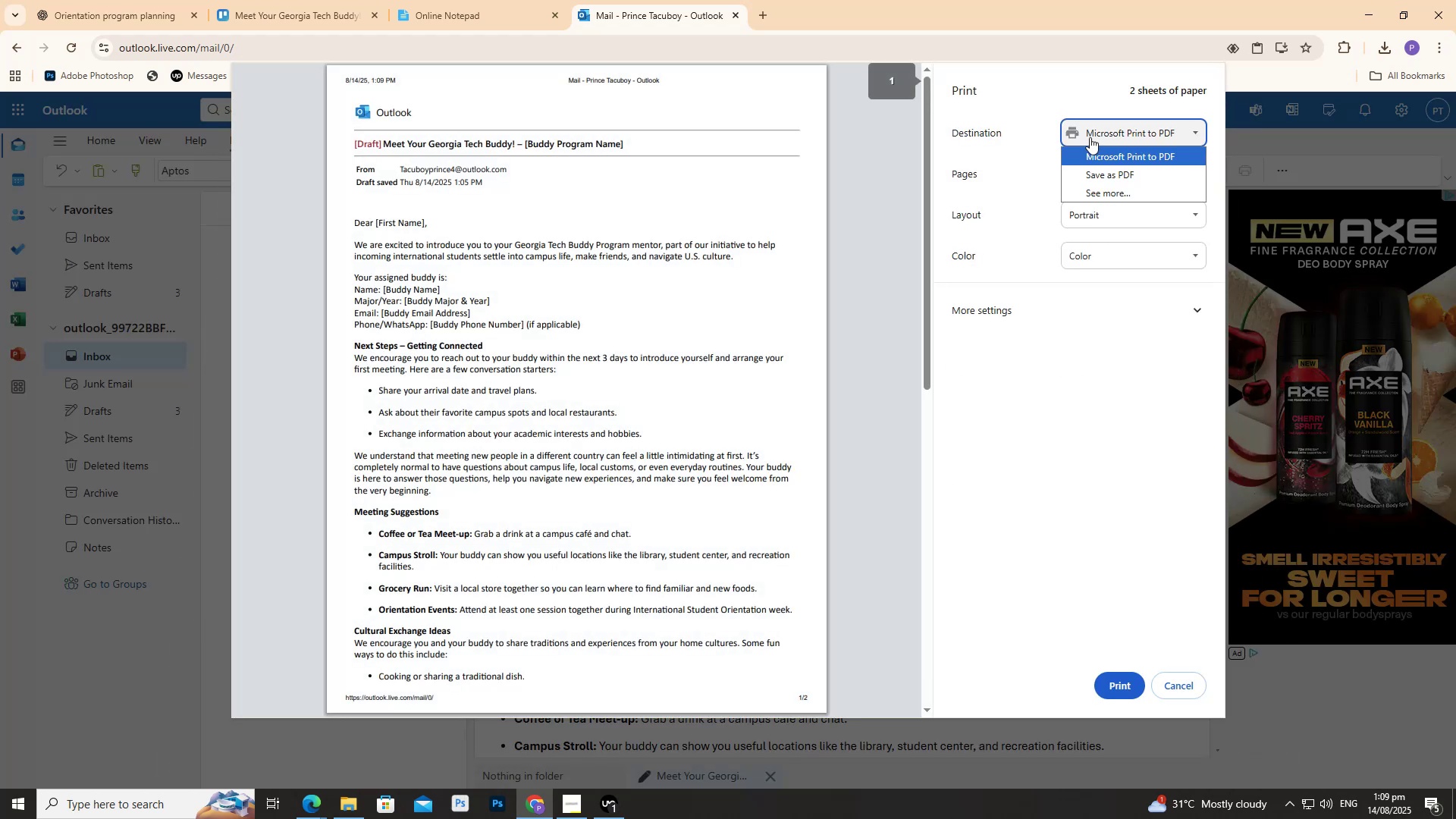 
left_click([1090, 137])
 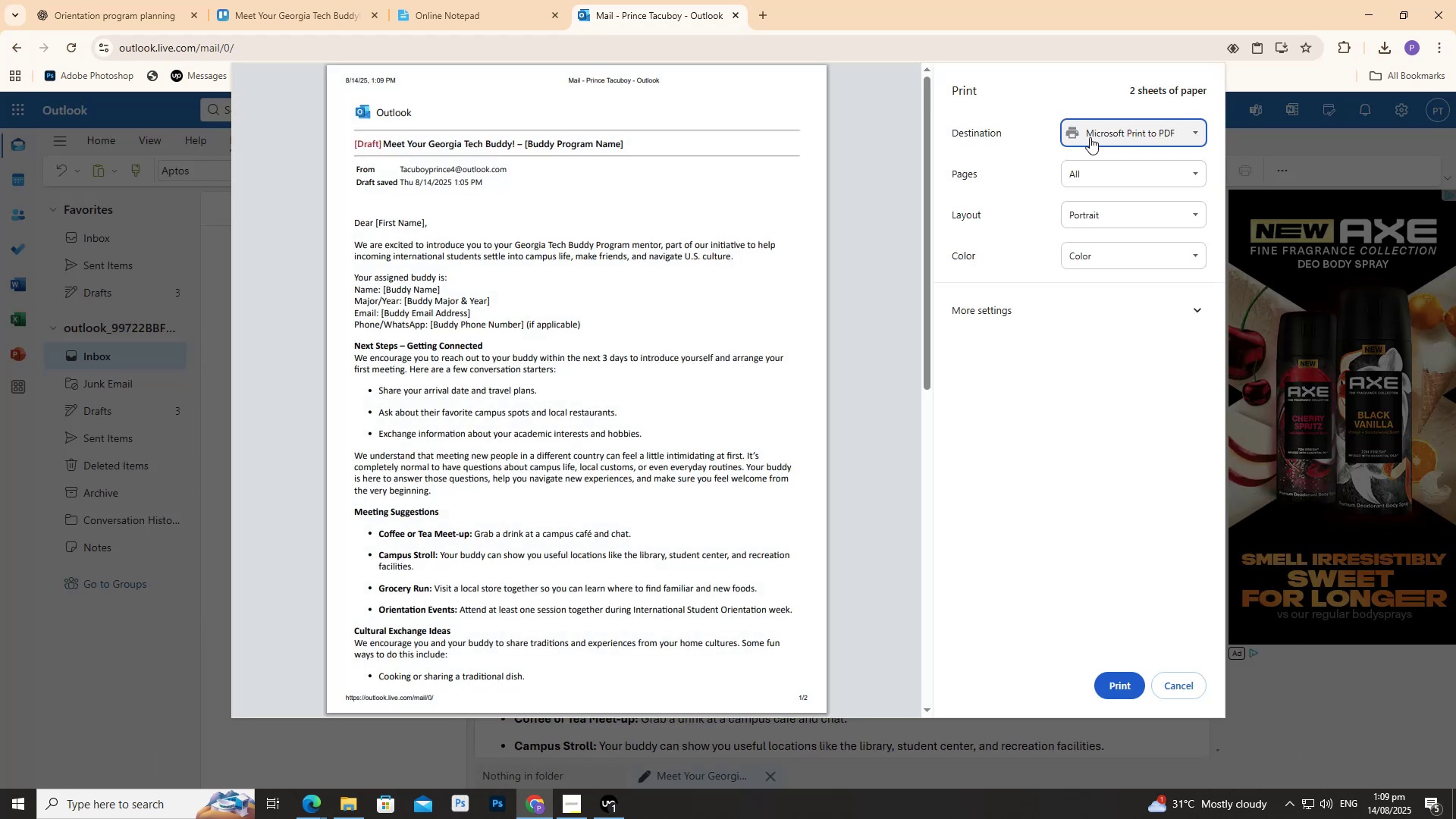 
left_click([1090, 137])
 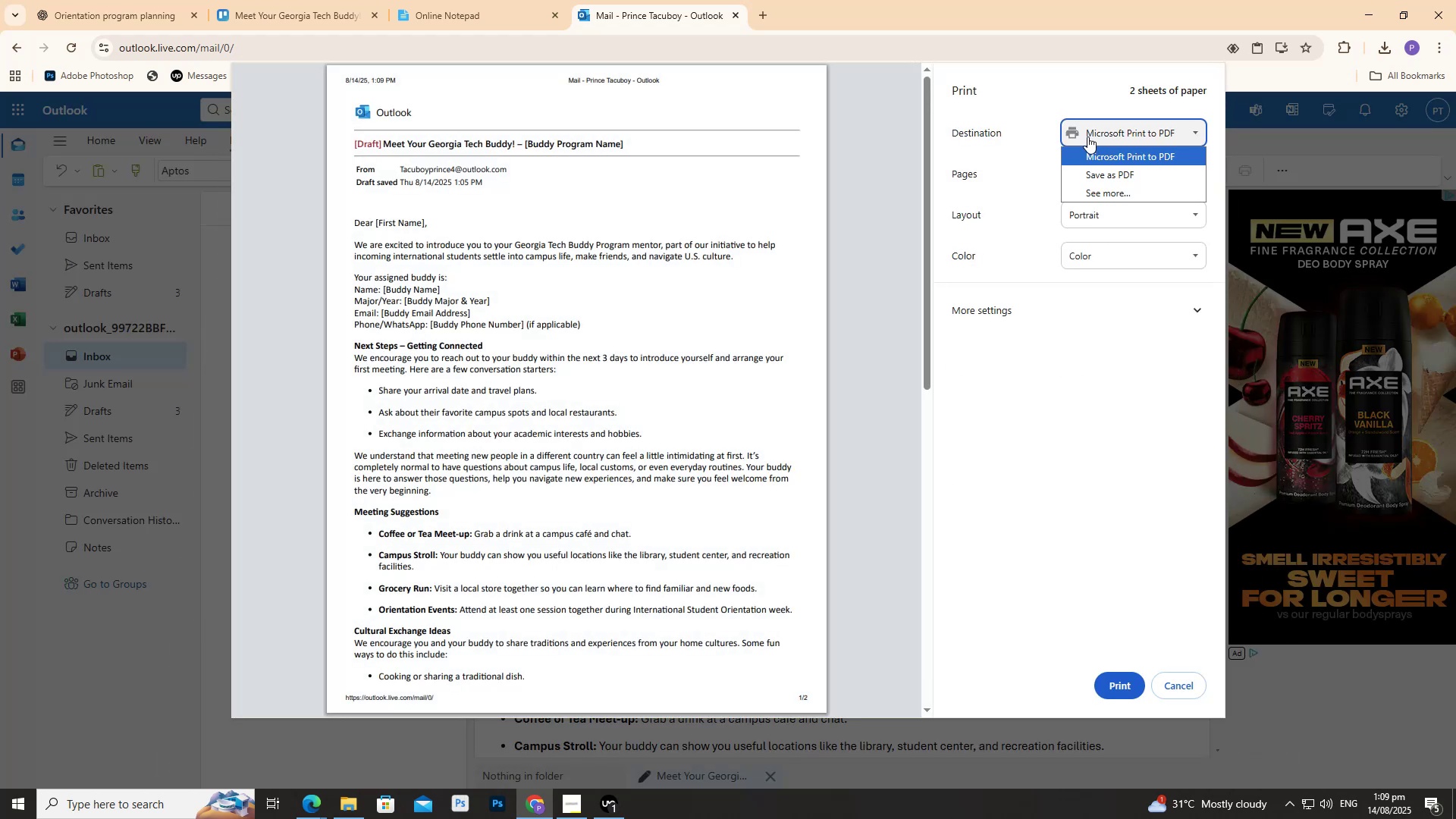 
double_click([1087, 136])
 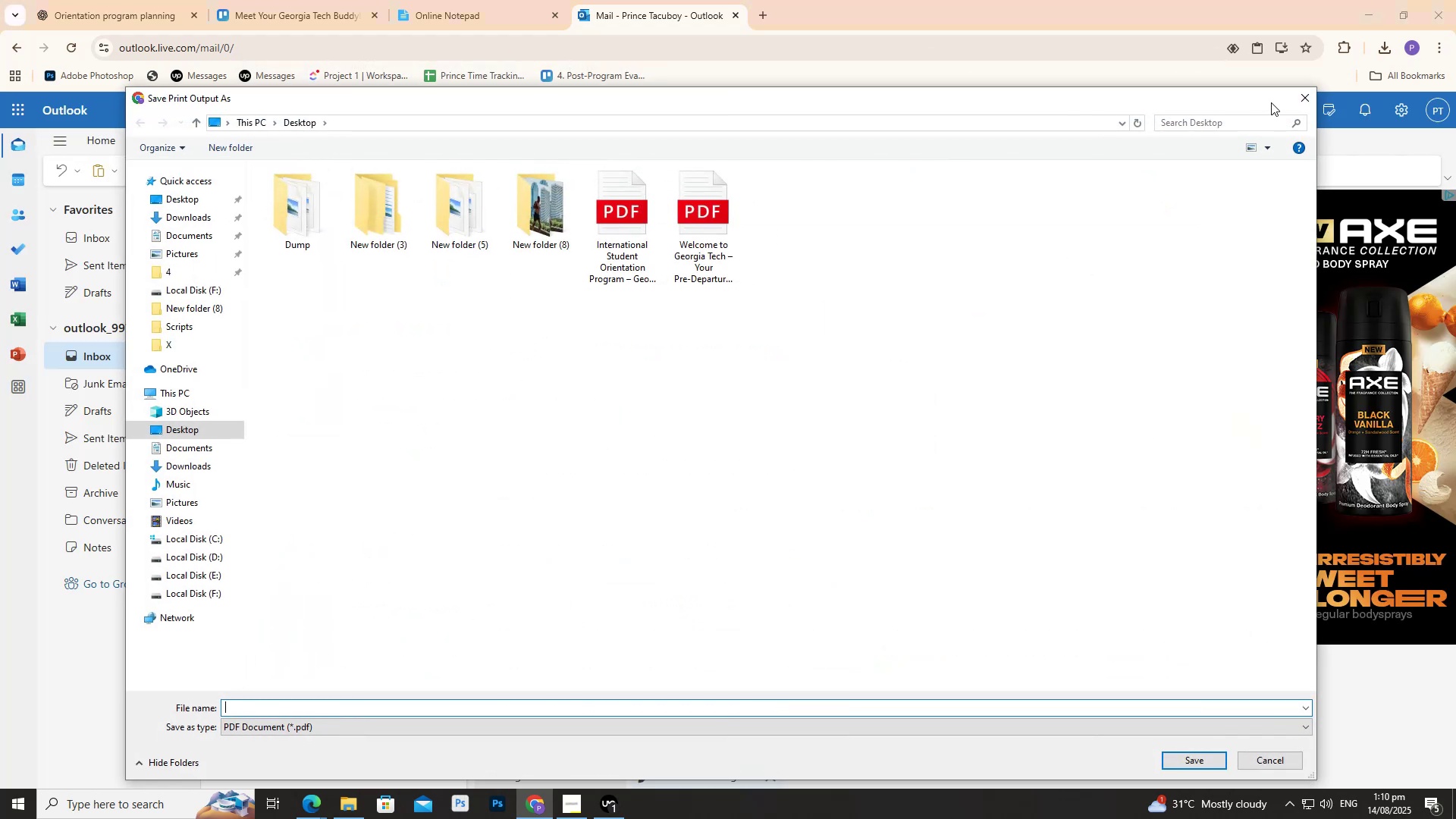 
wait(6.58)
 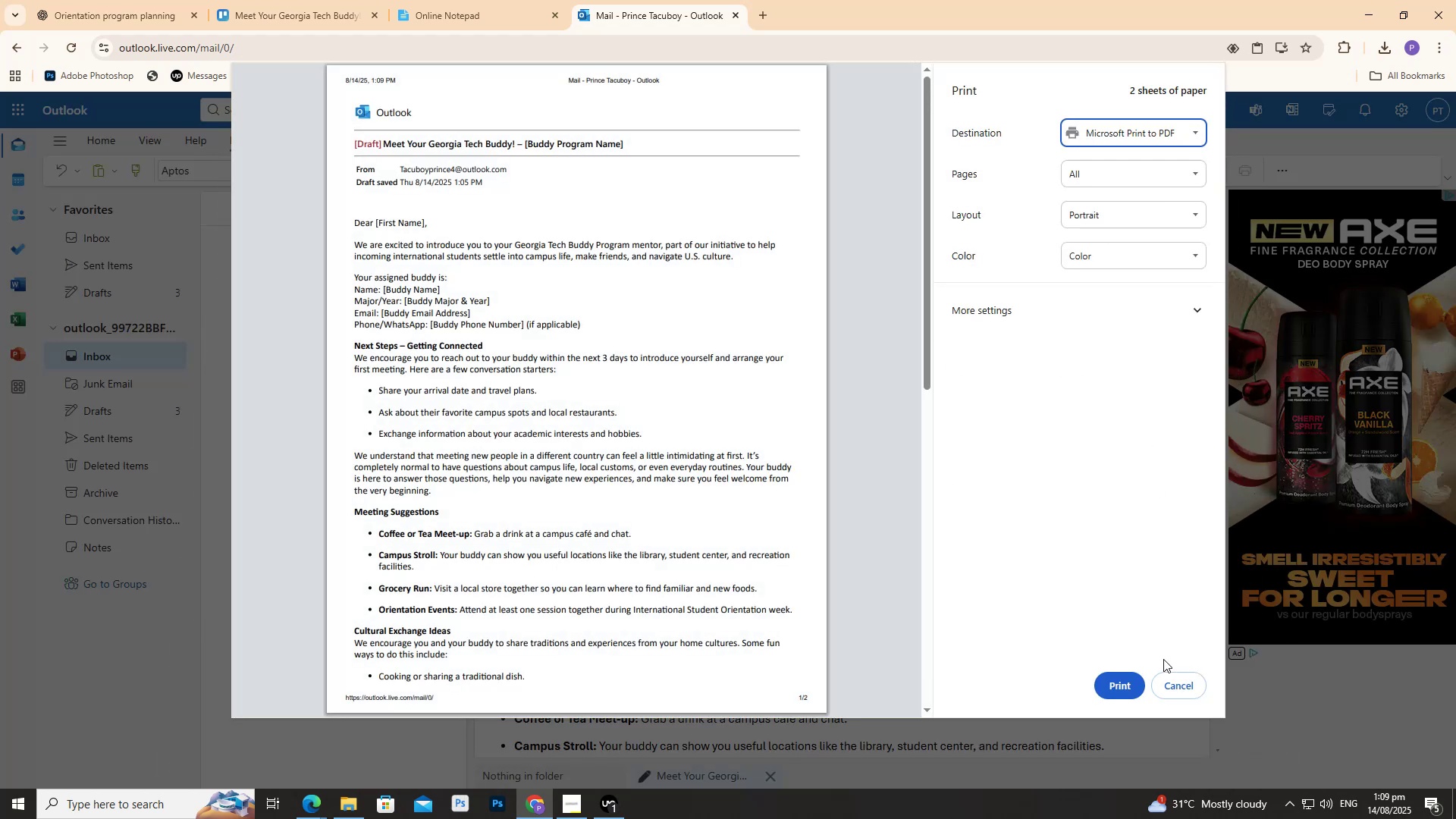 
left_click([353, 0])
 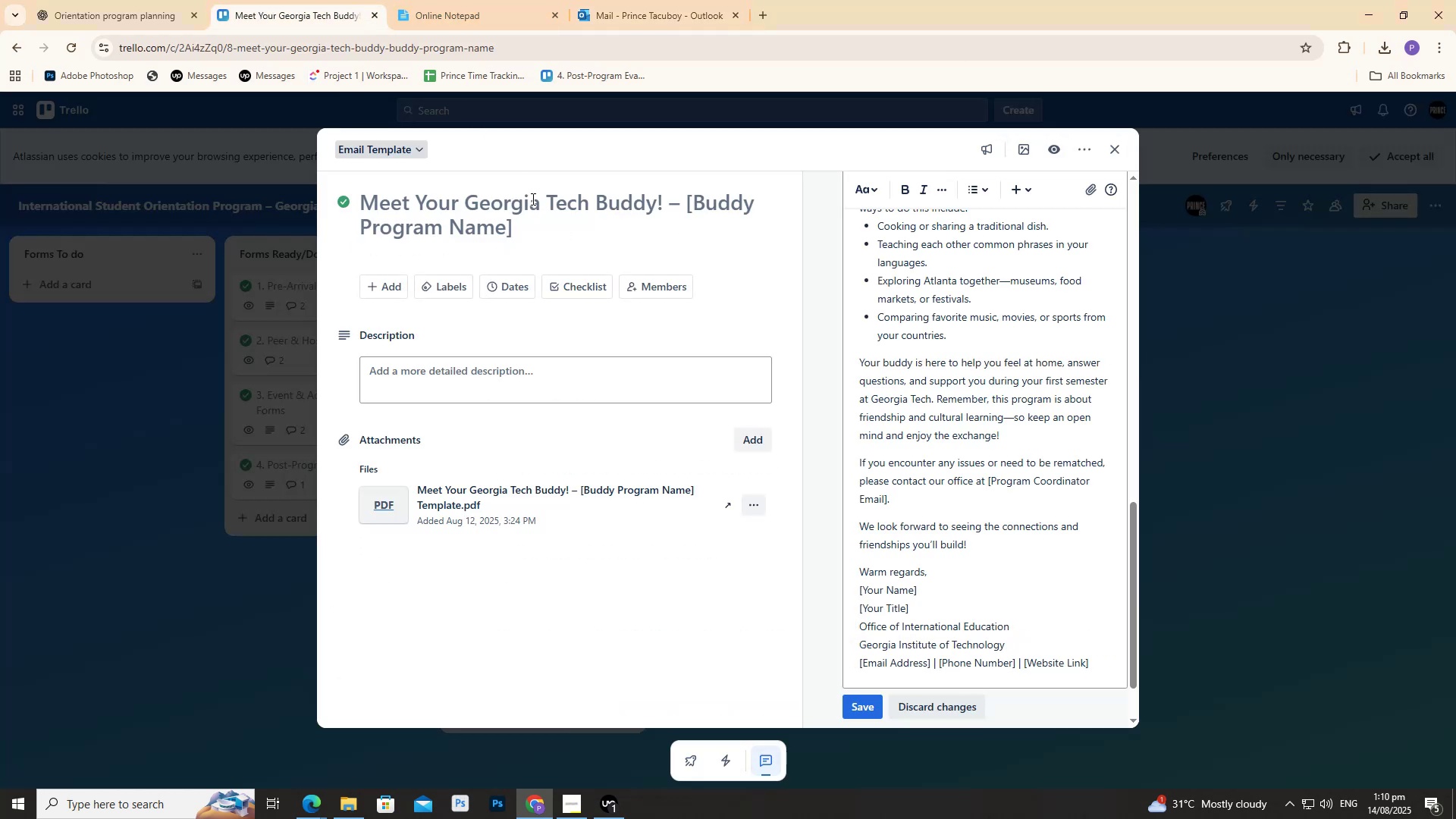 
double_click([532, 199])
 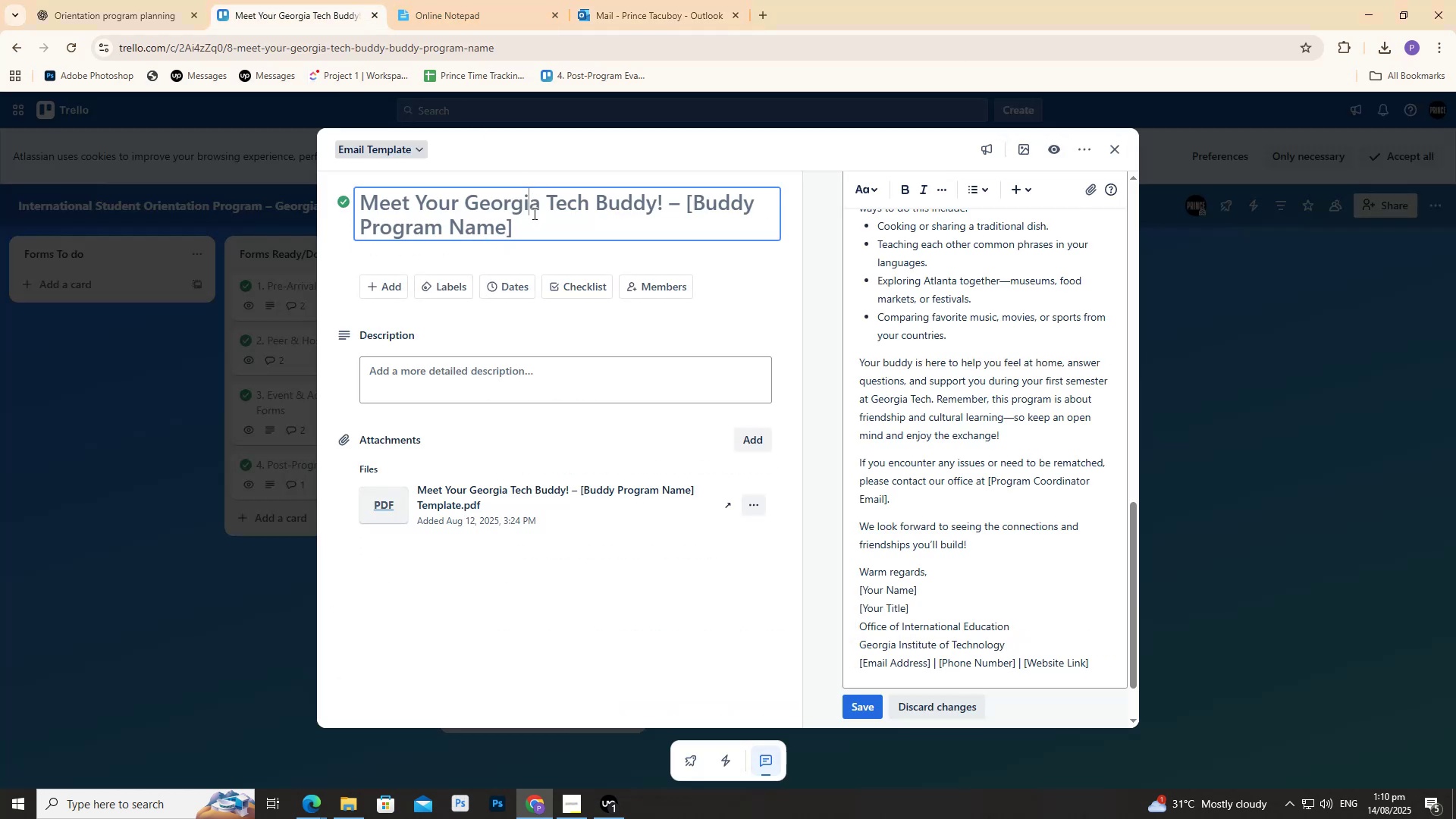 
key(Control+A)
 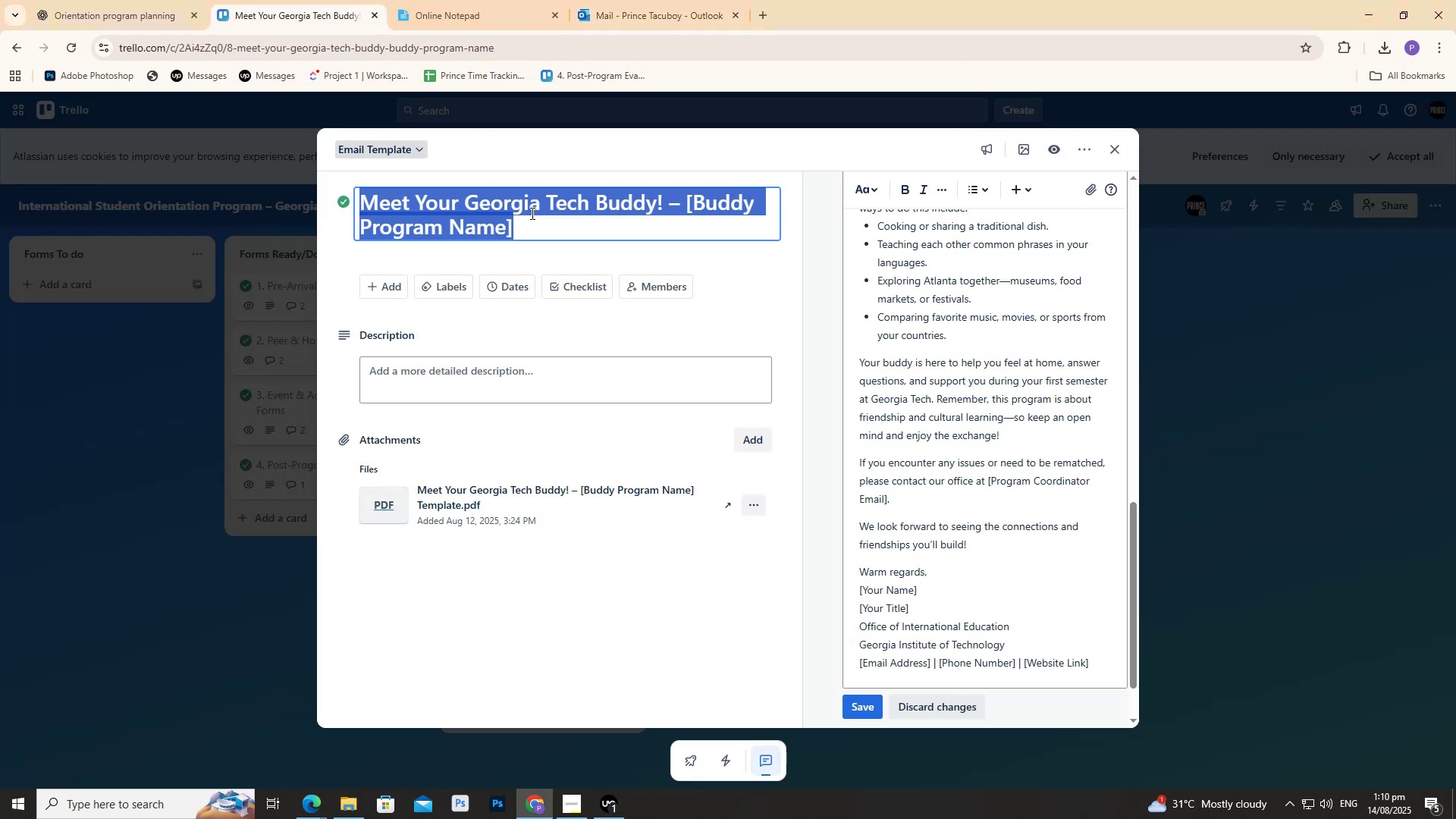 
key(Control+C)
 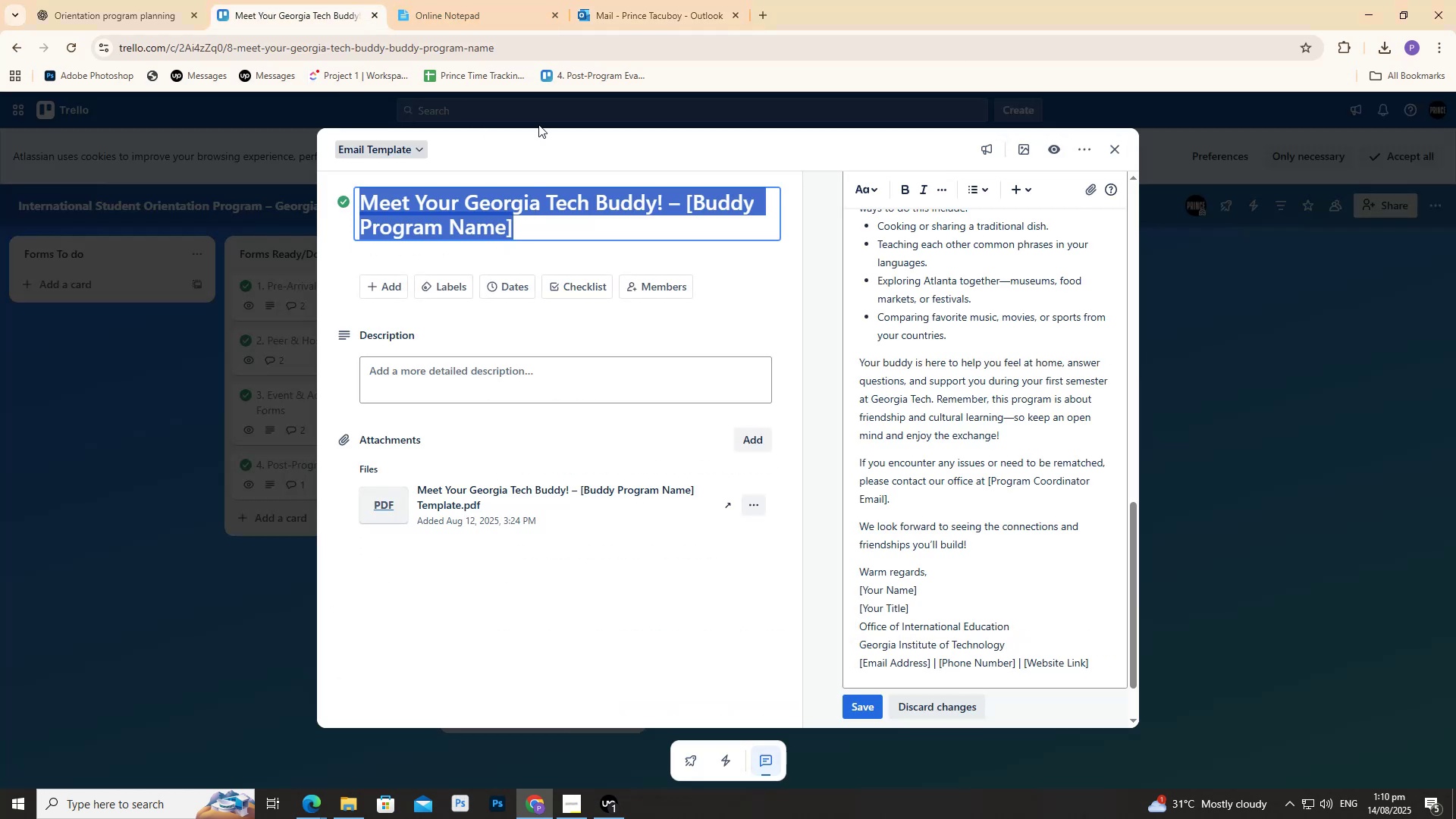 
key(Control+C)
 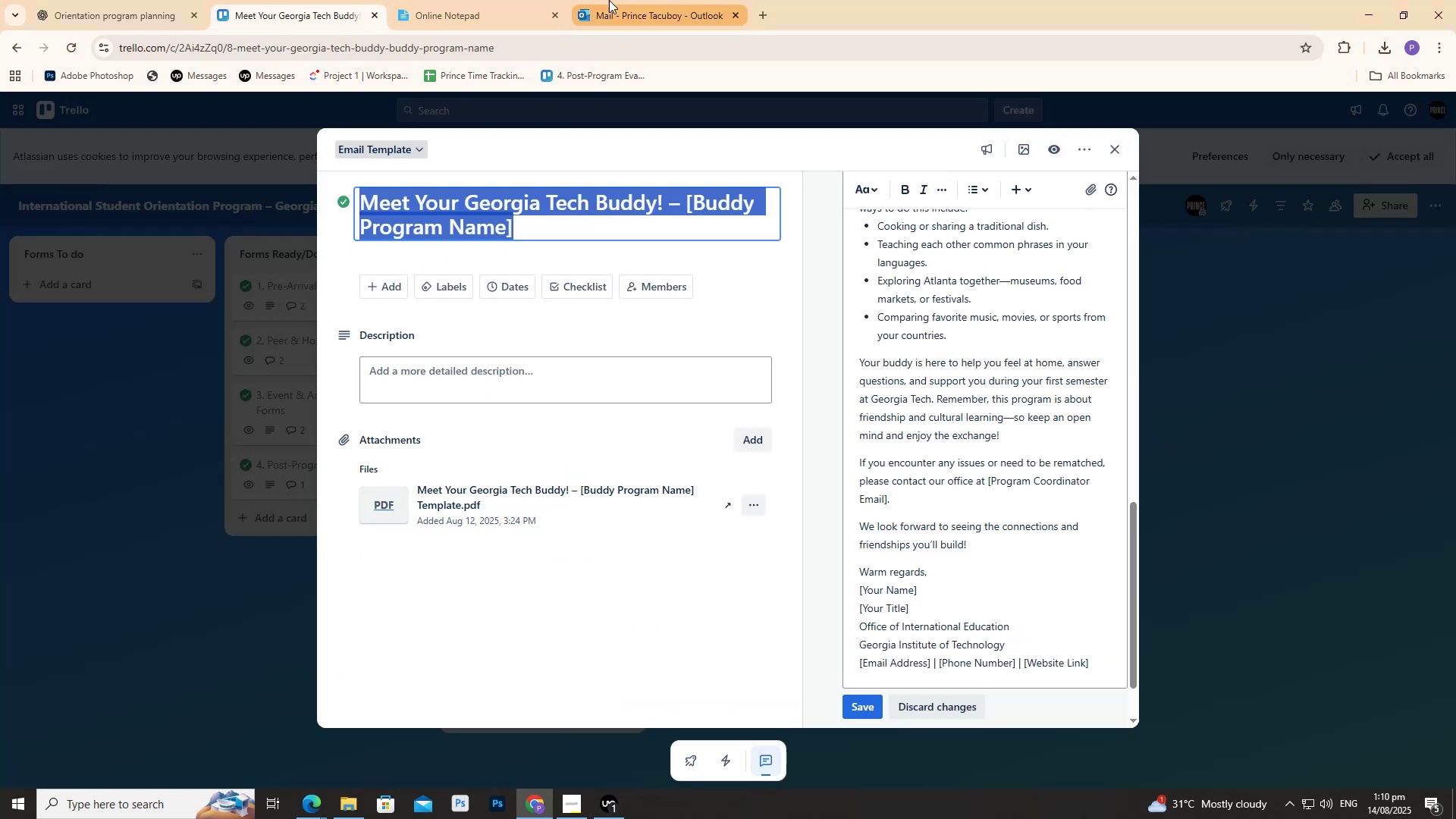 
left_click([609, 0])
 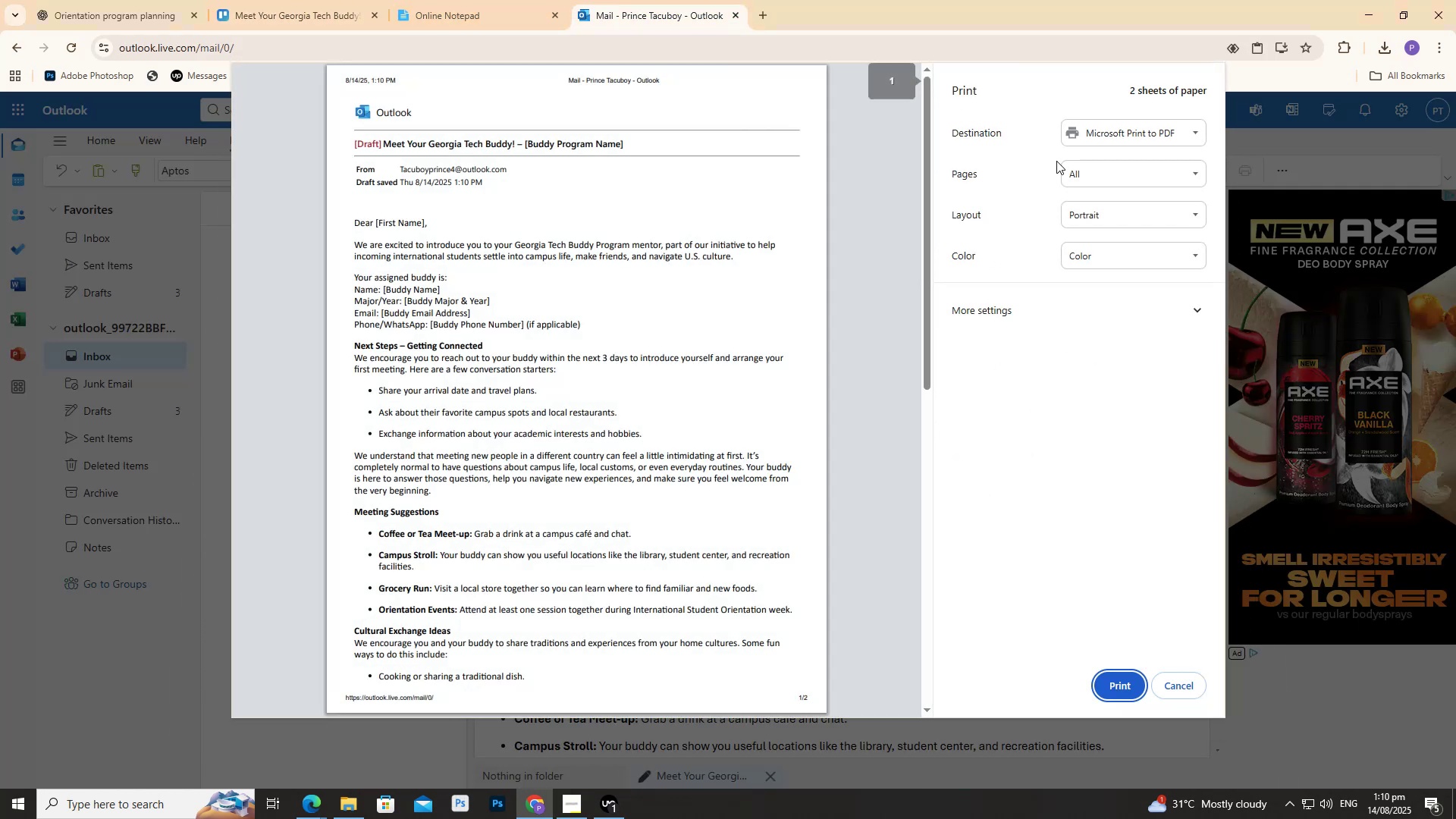 
left_click([1121, 694])
 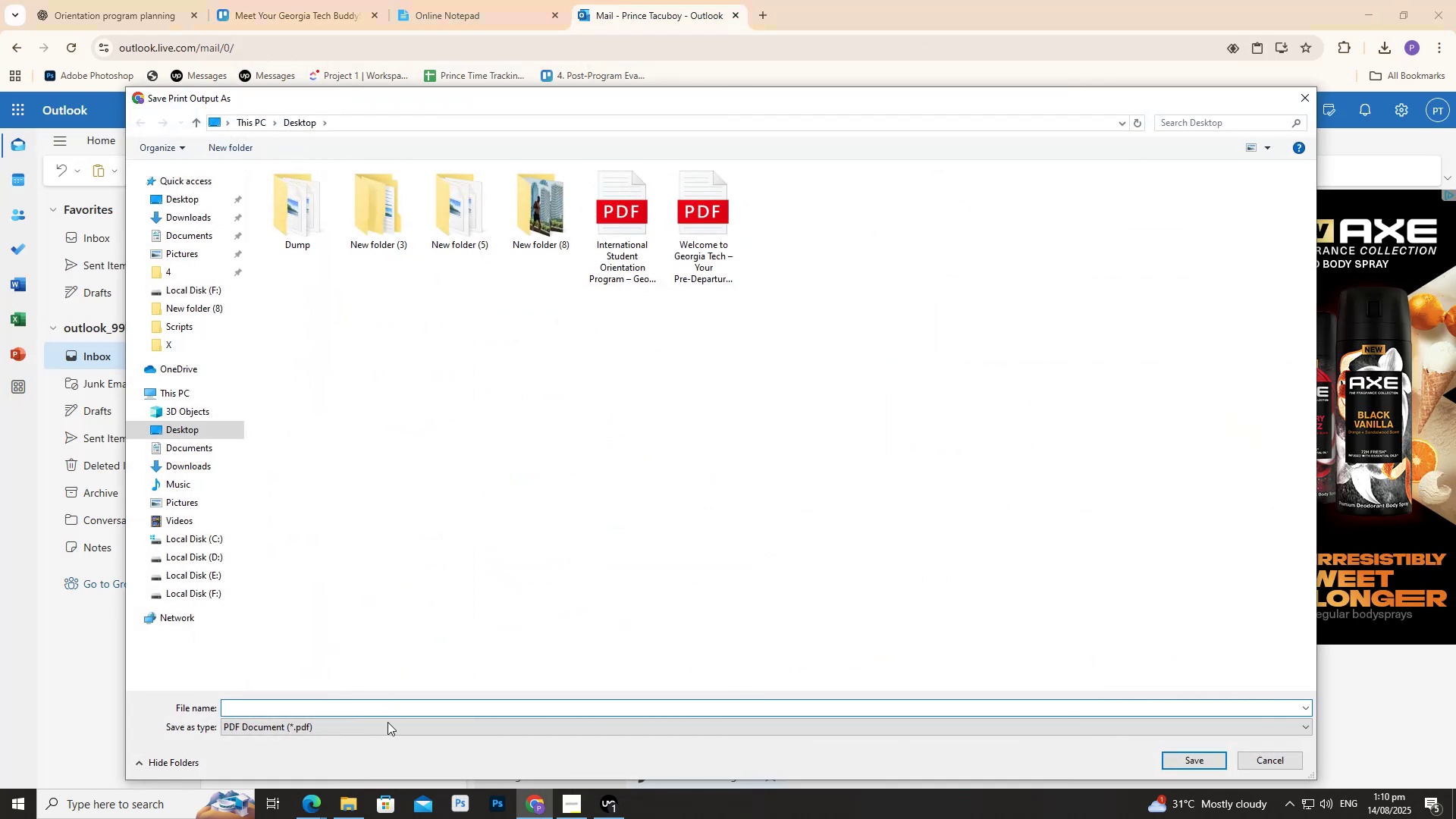 
double_click([386, 716])
 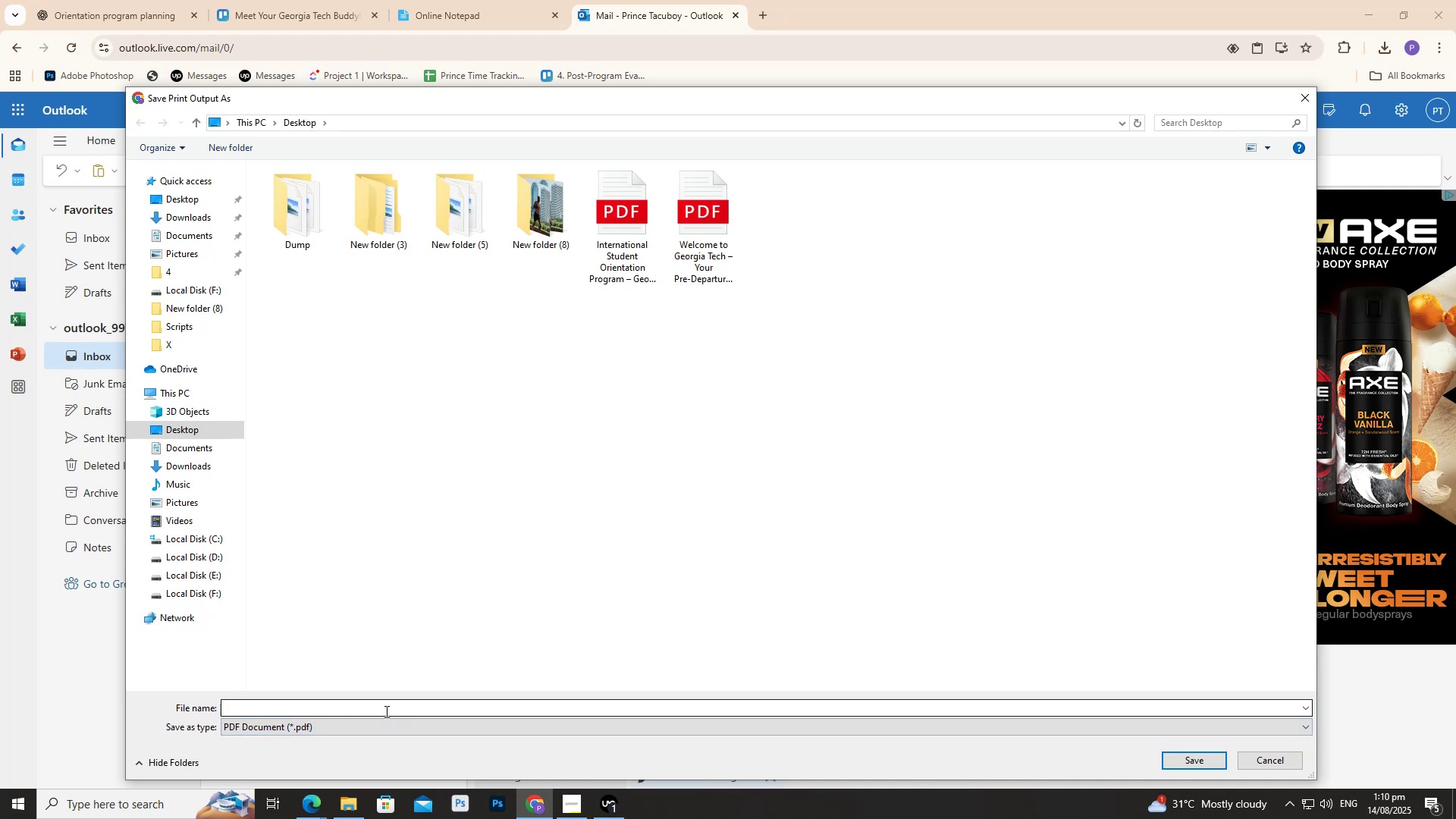 
triple_click([385, 711])
 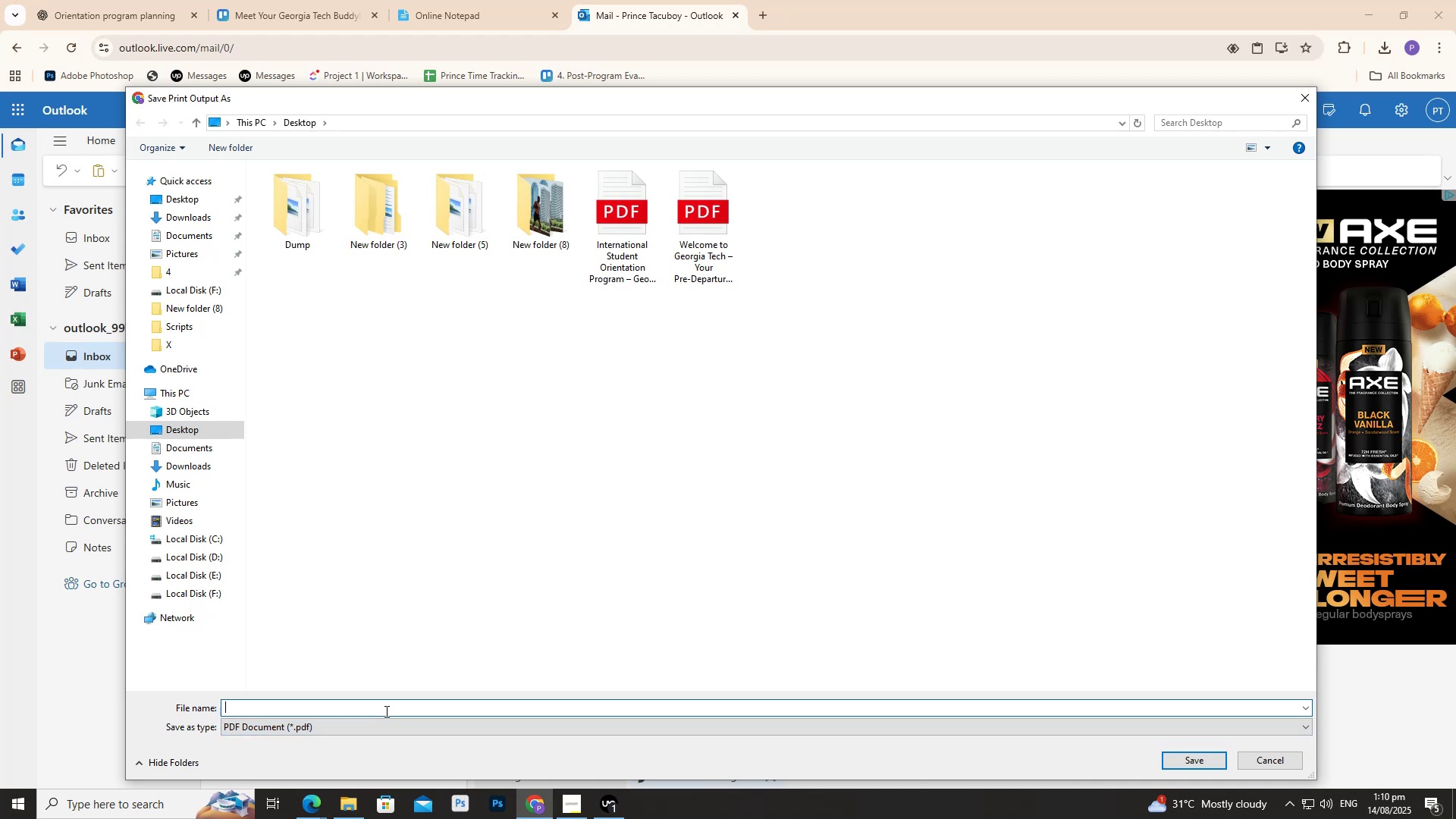 
key(Control+V)
 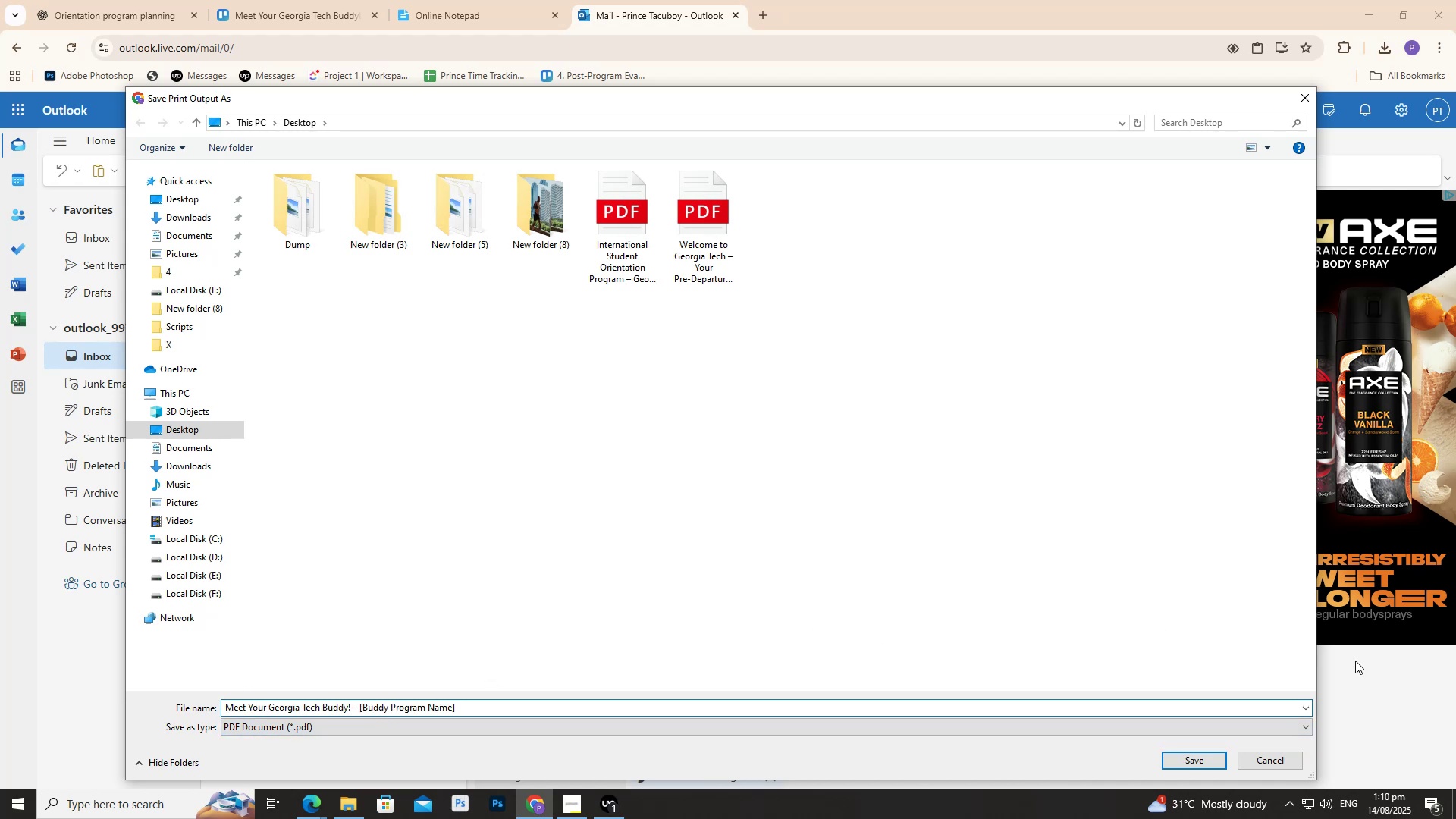 
left_click([1210, 758])
 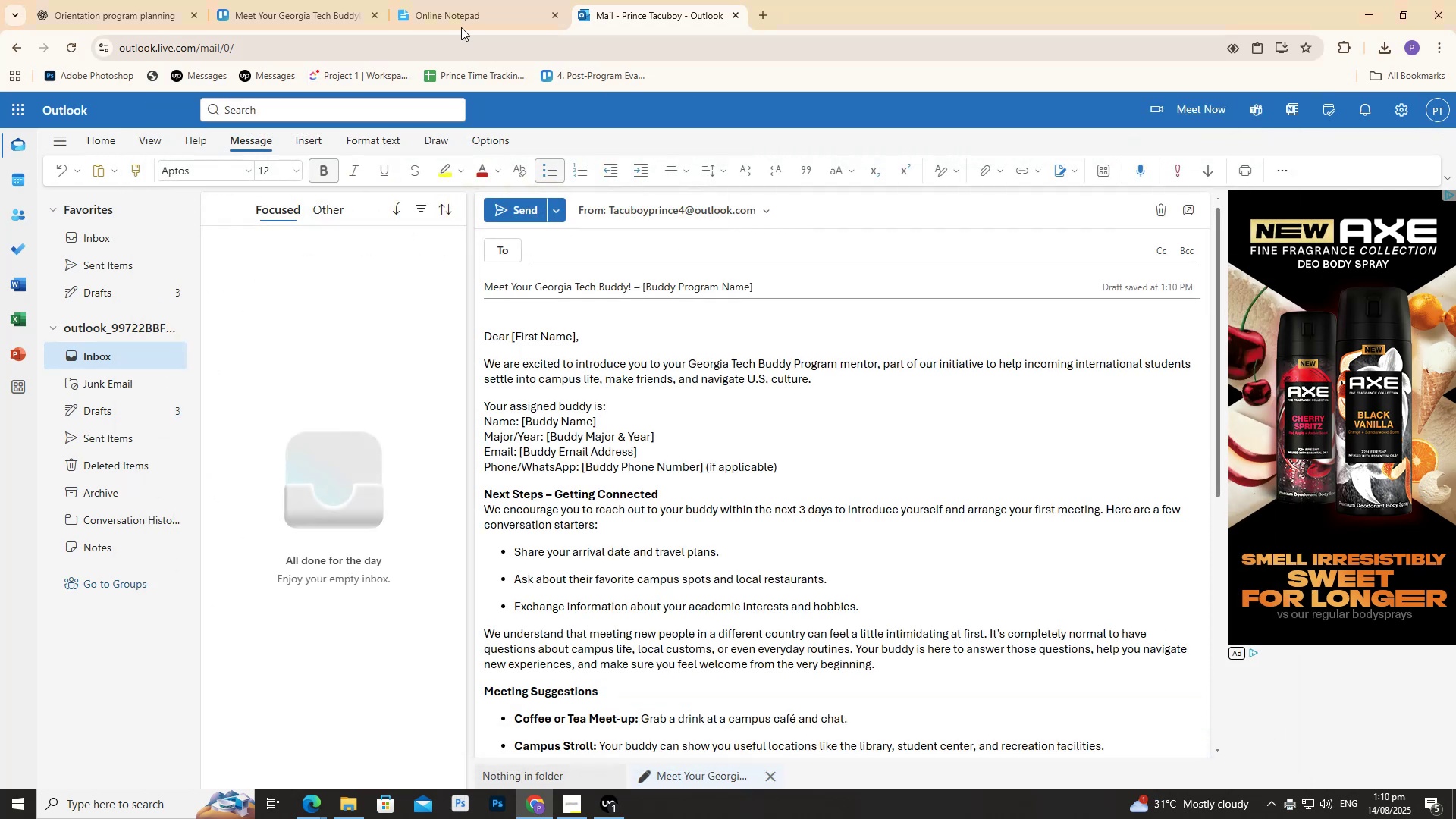 
left_click([345, 0])
 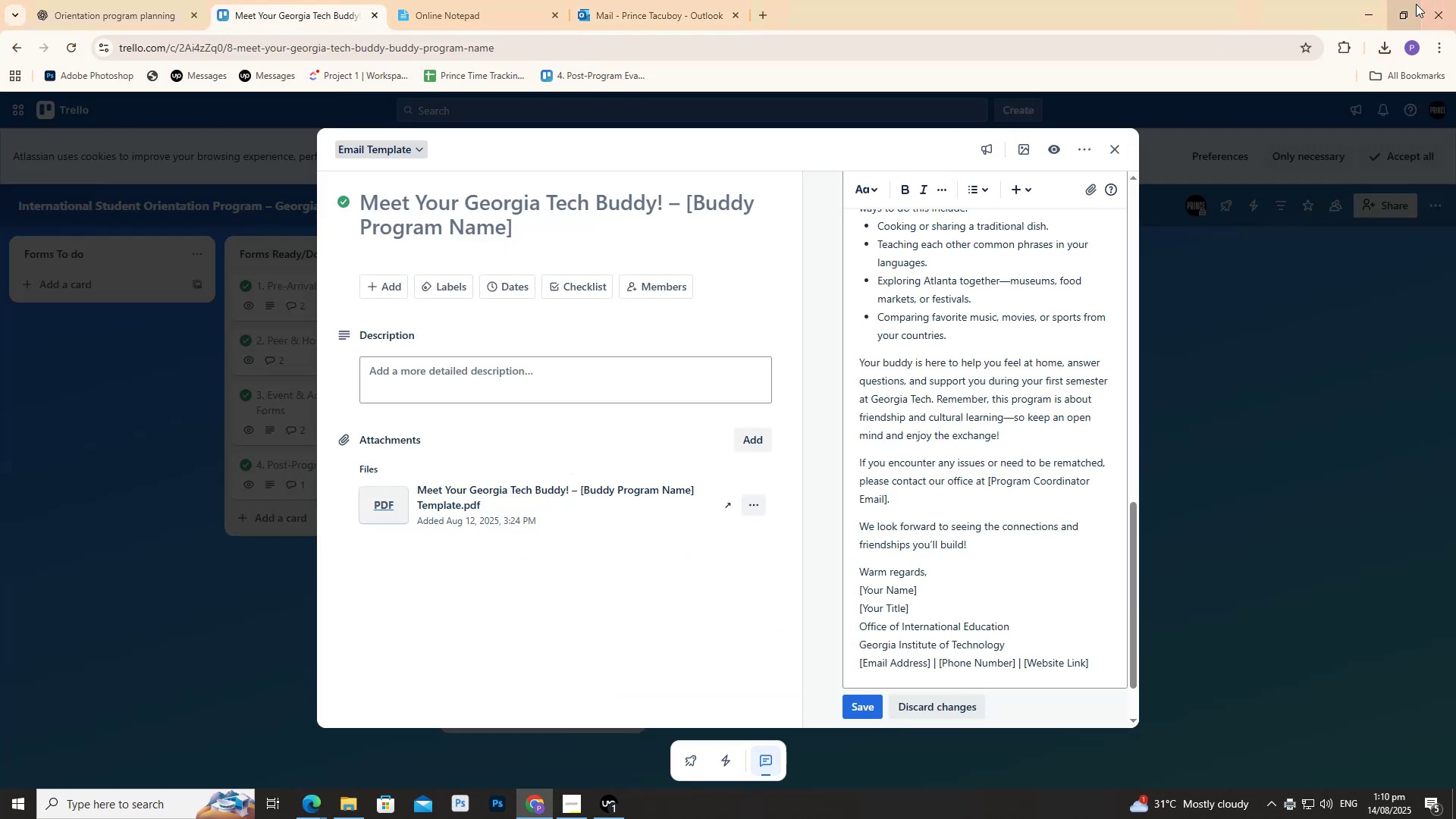 
left_click([1413, 3])
 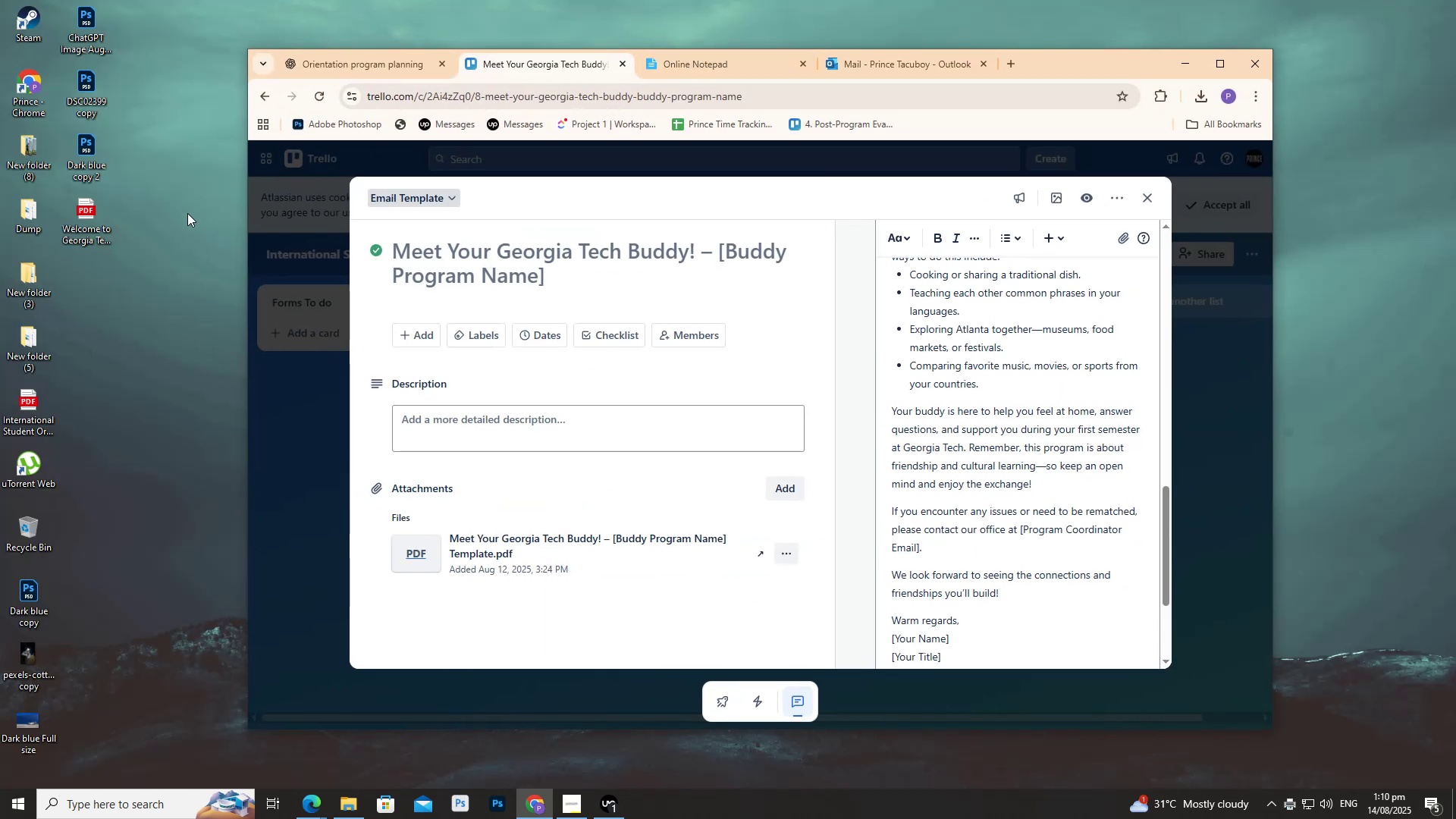 
right_click([173, 212])
 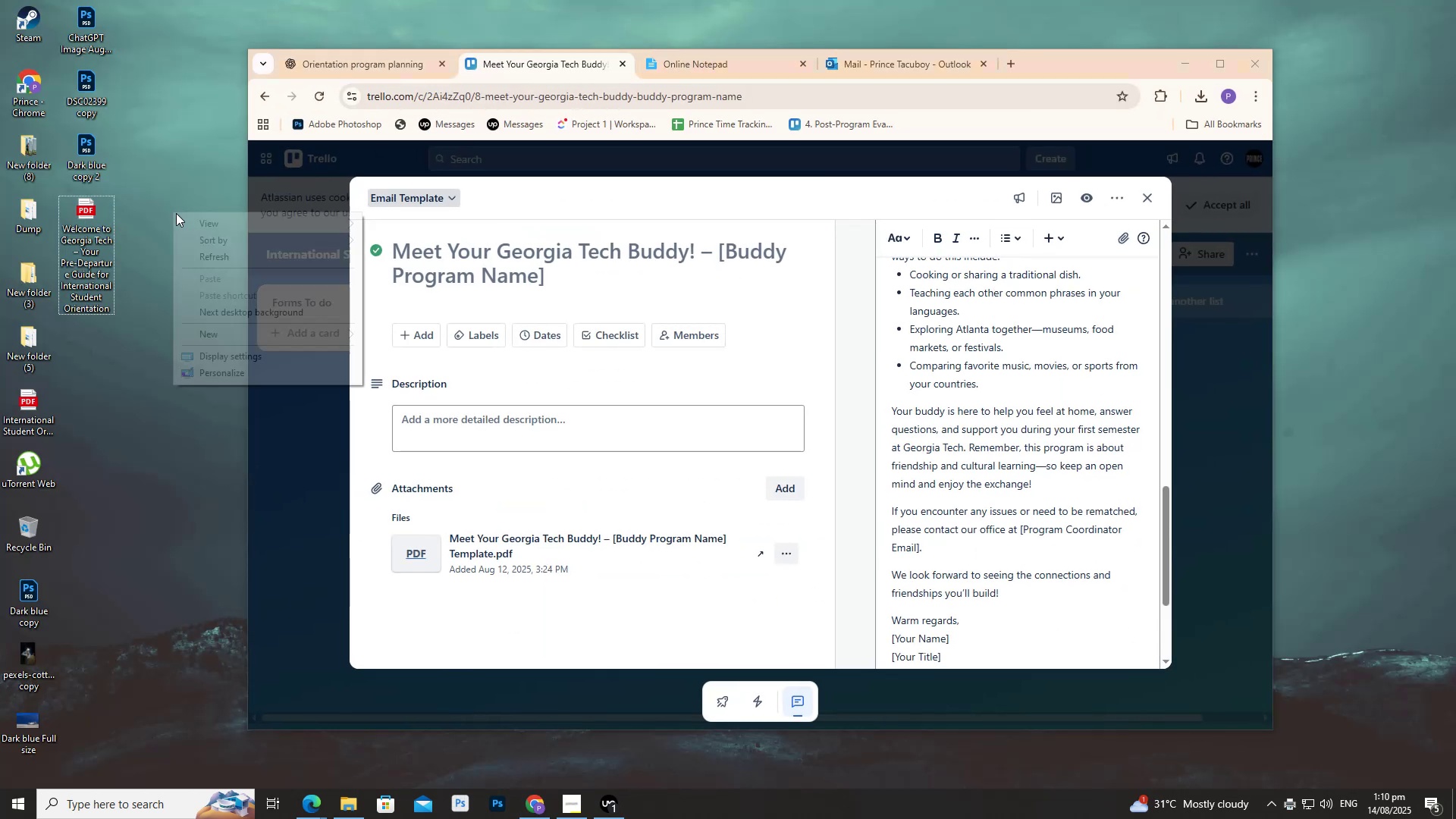 
key(E)
 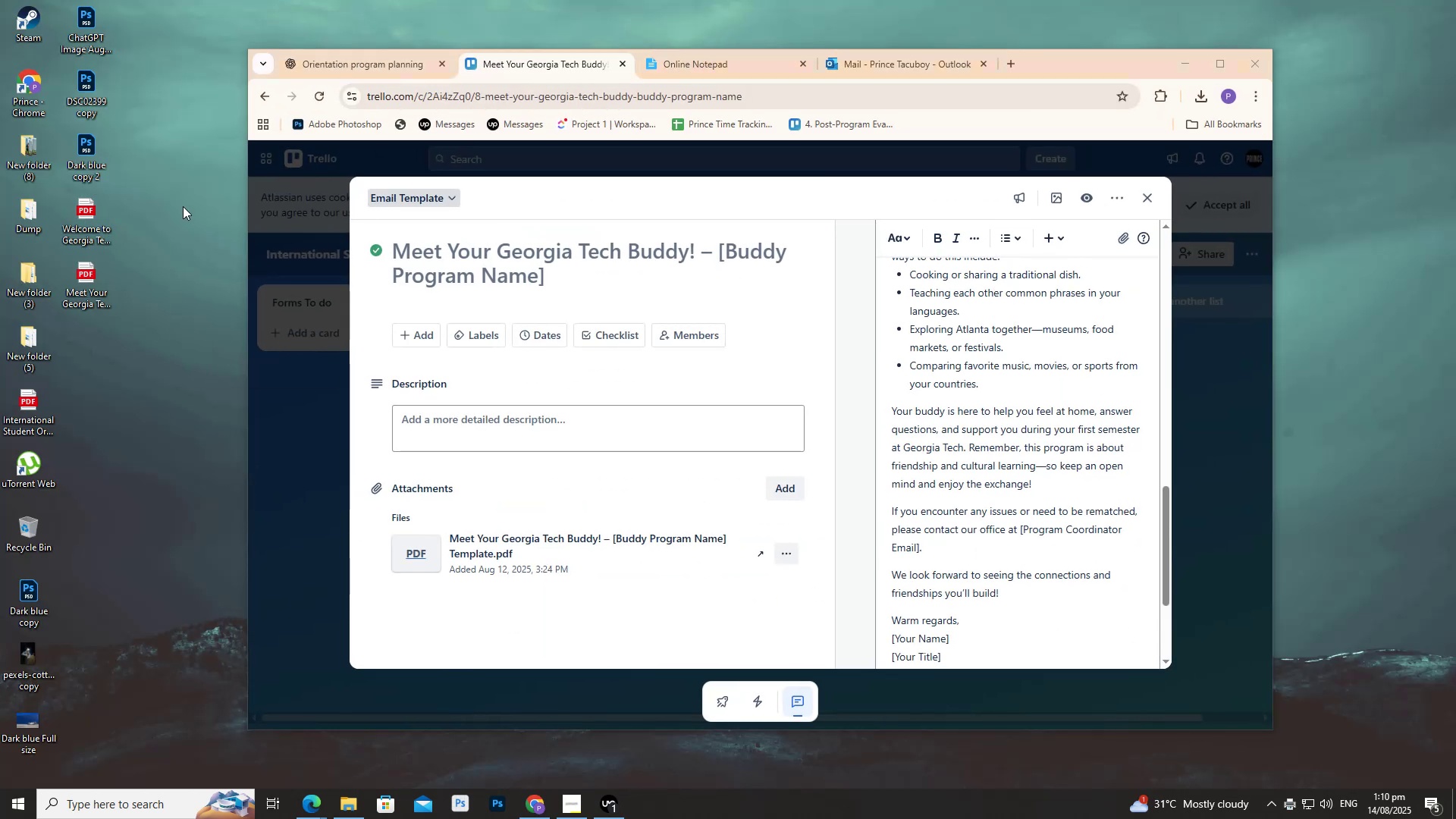 
double_click([183, 206])
 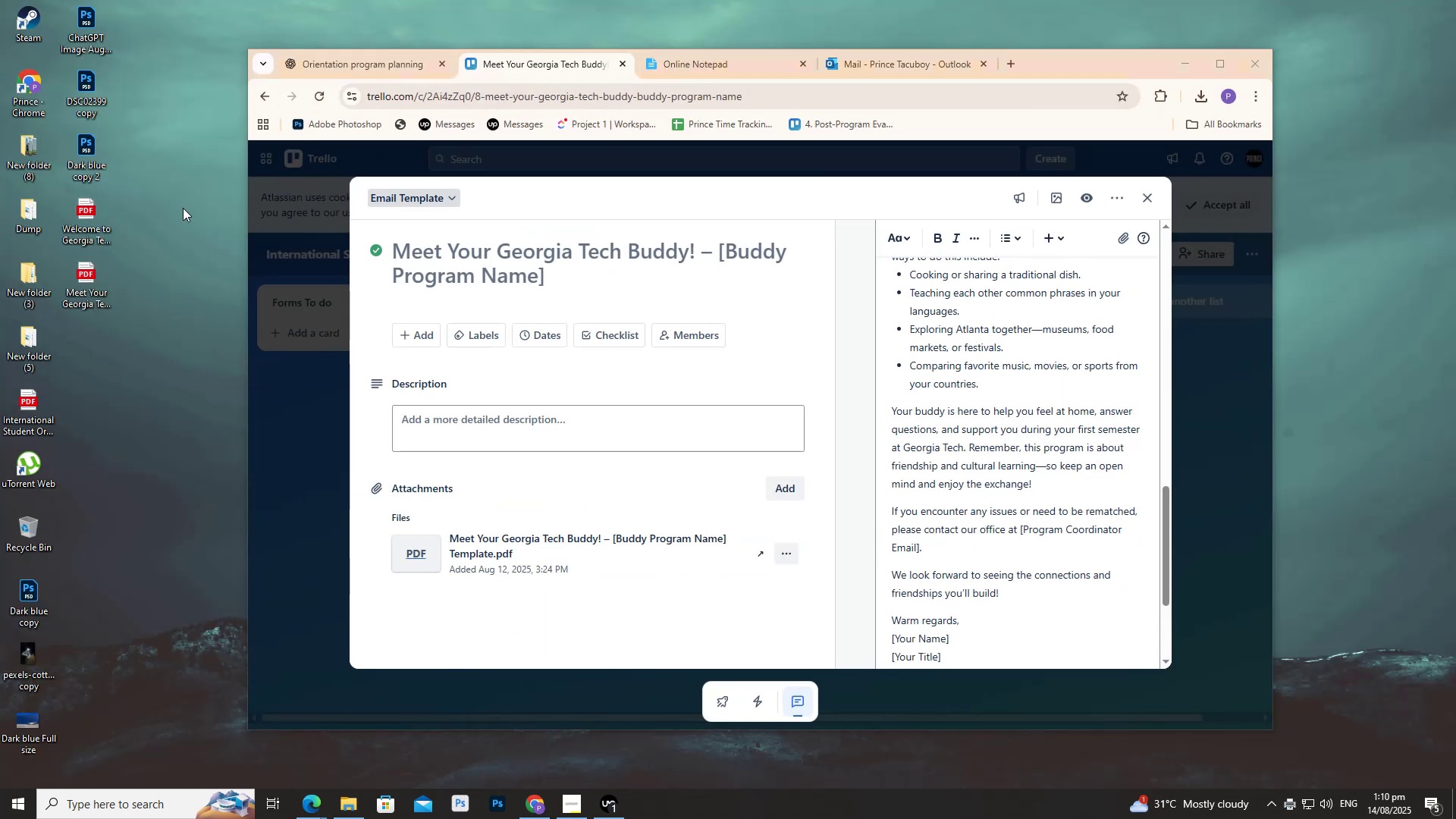 
key(E)
 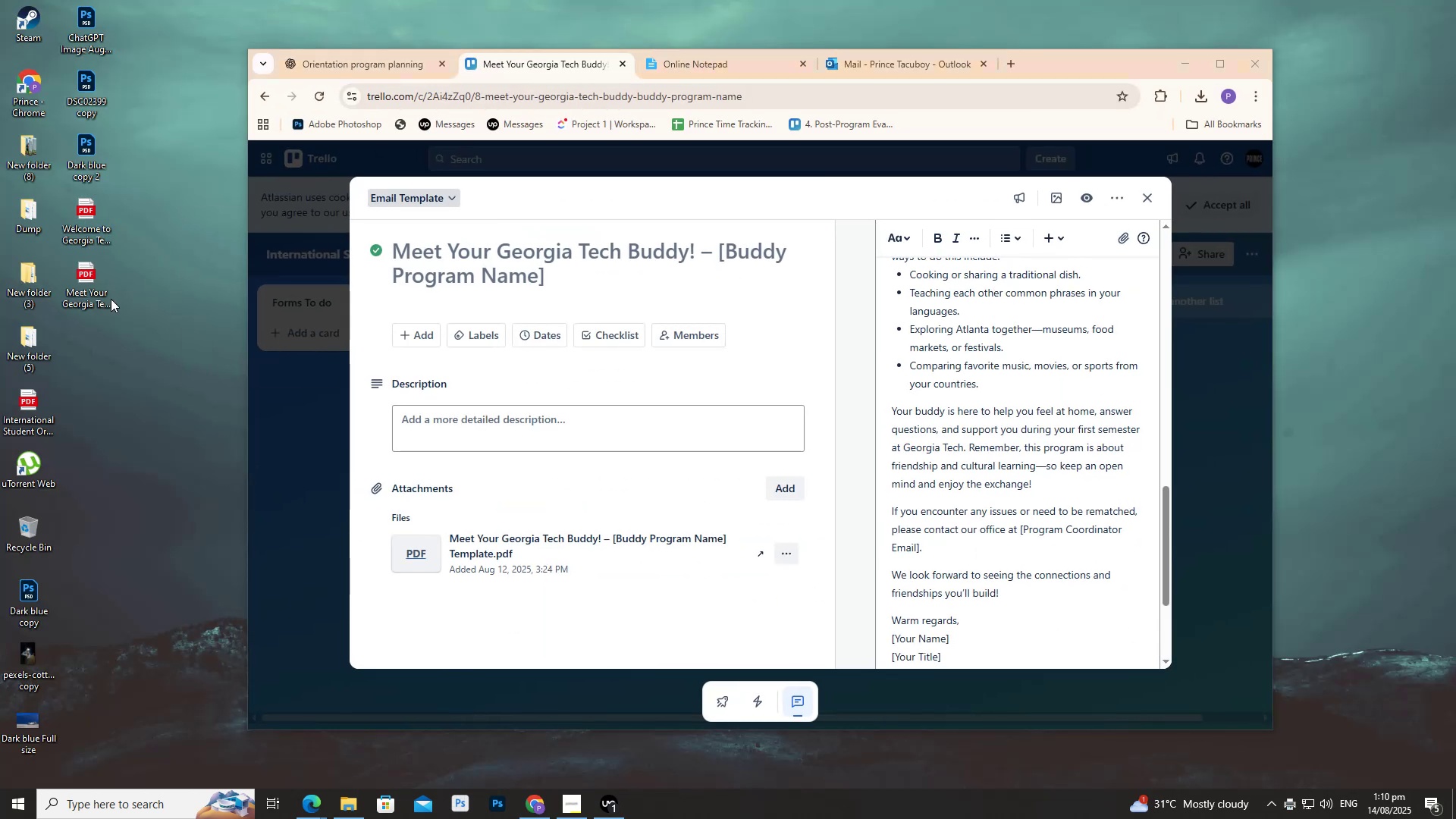 
left_click_drag(start_coordinate=[108, 300], to_coordinate=[584, 472])
 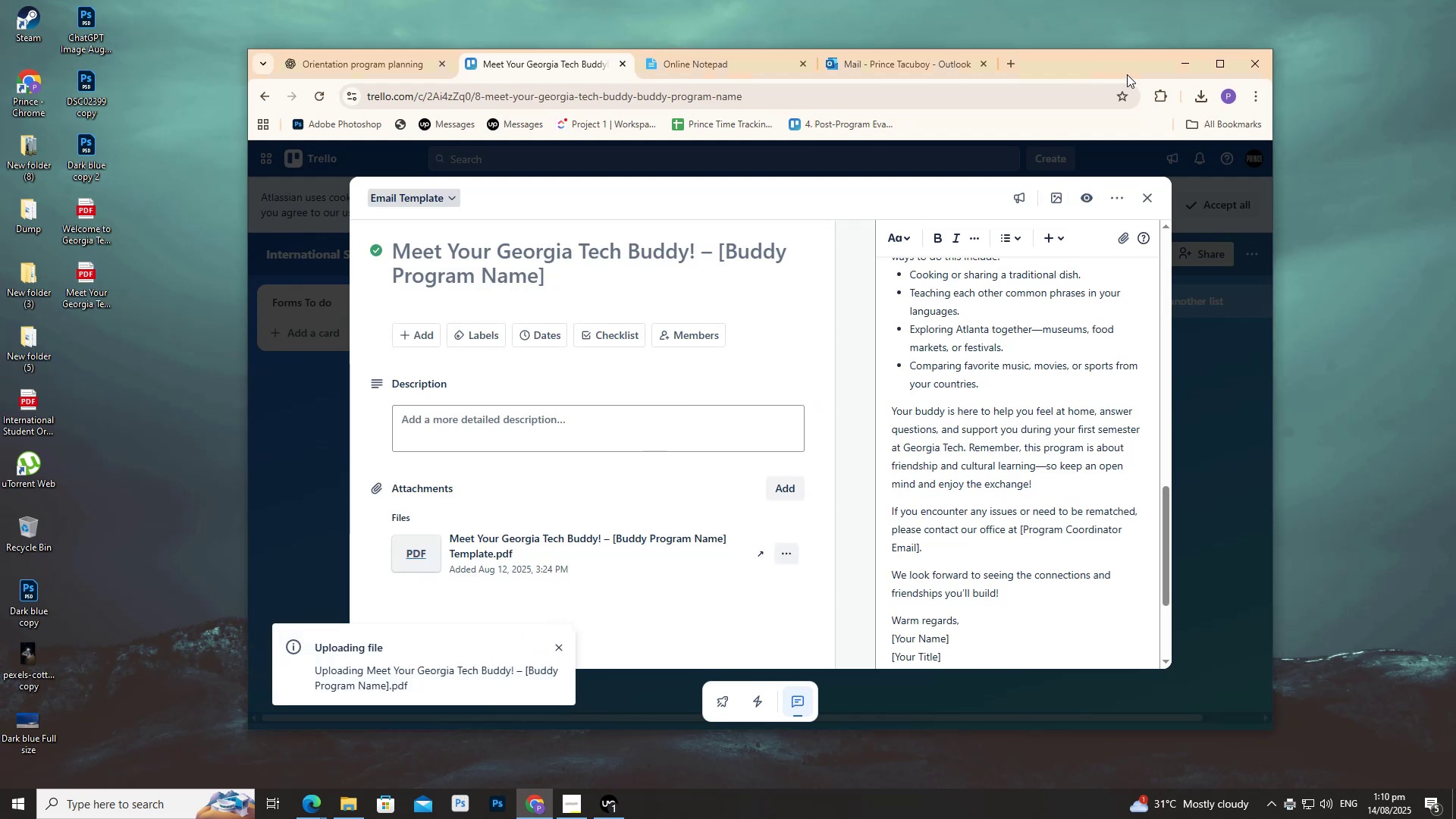 
left_click([1219, 74])
 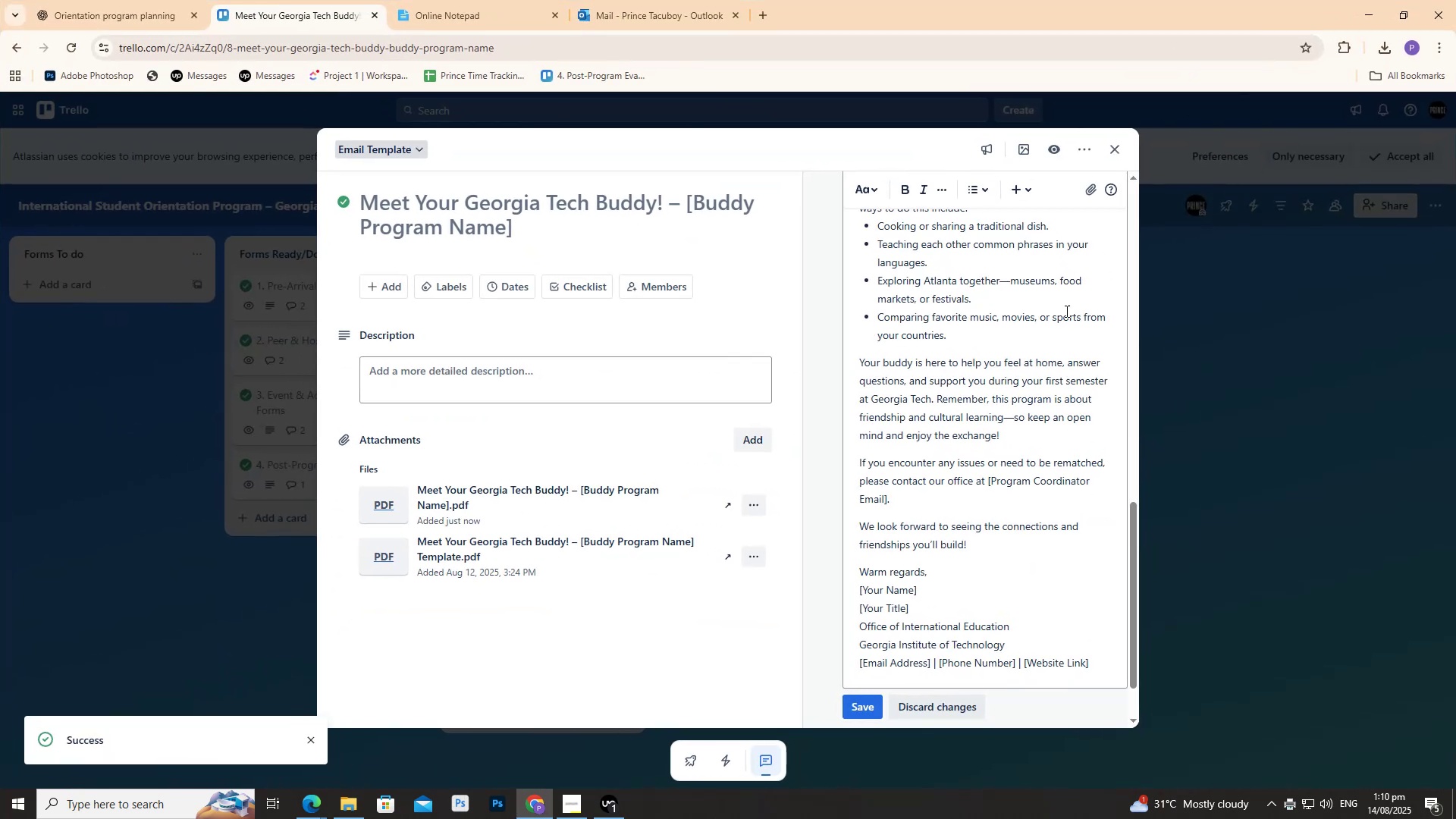 
scroll: coordinate [1058, 385], scroll_direction: down, amount: 4.0
 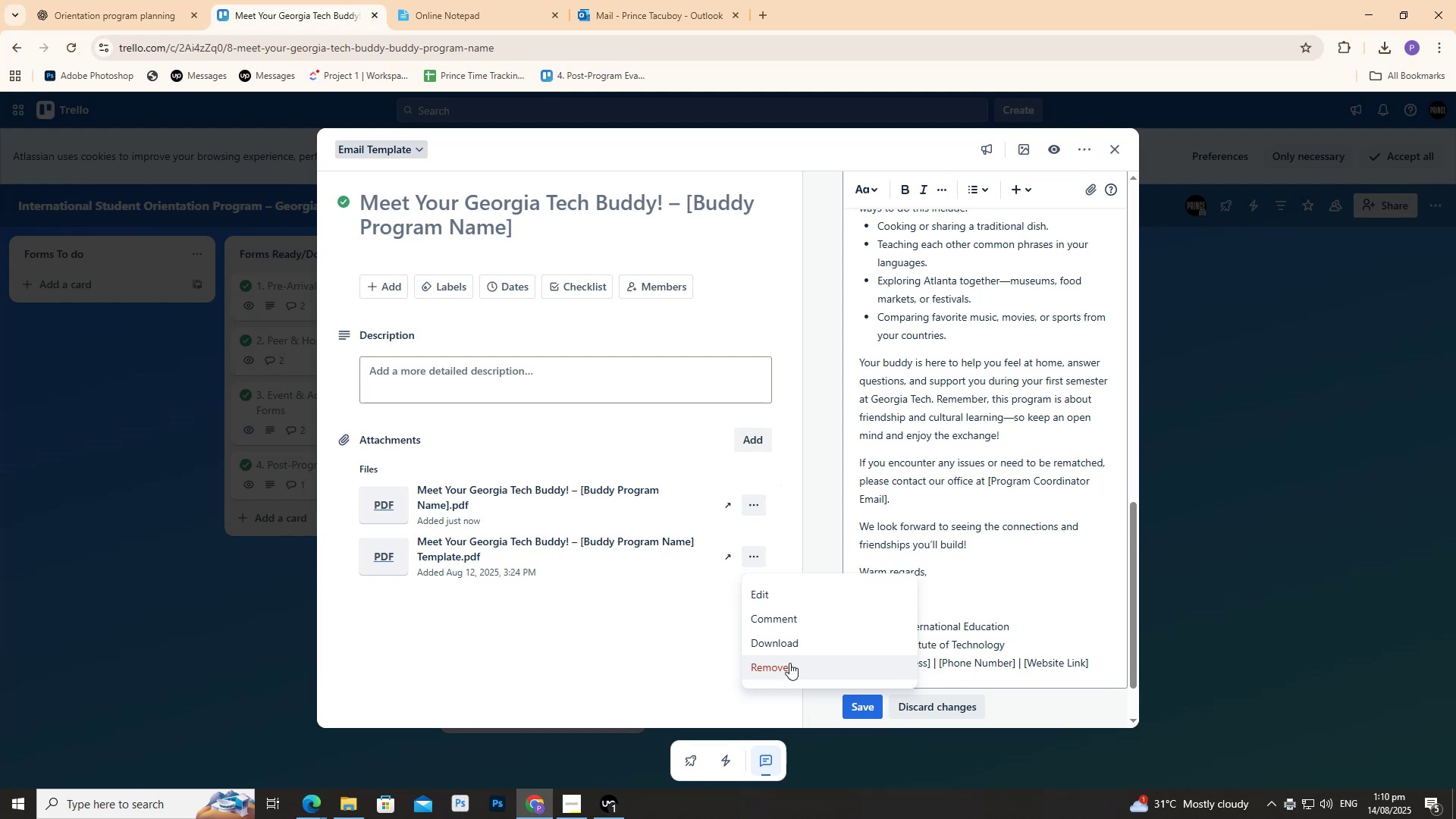 
wait(11.83)
 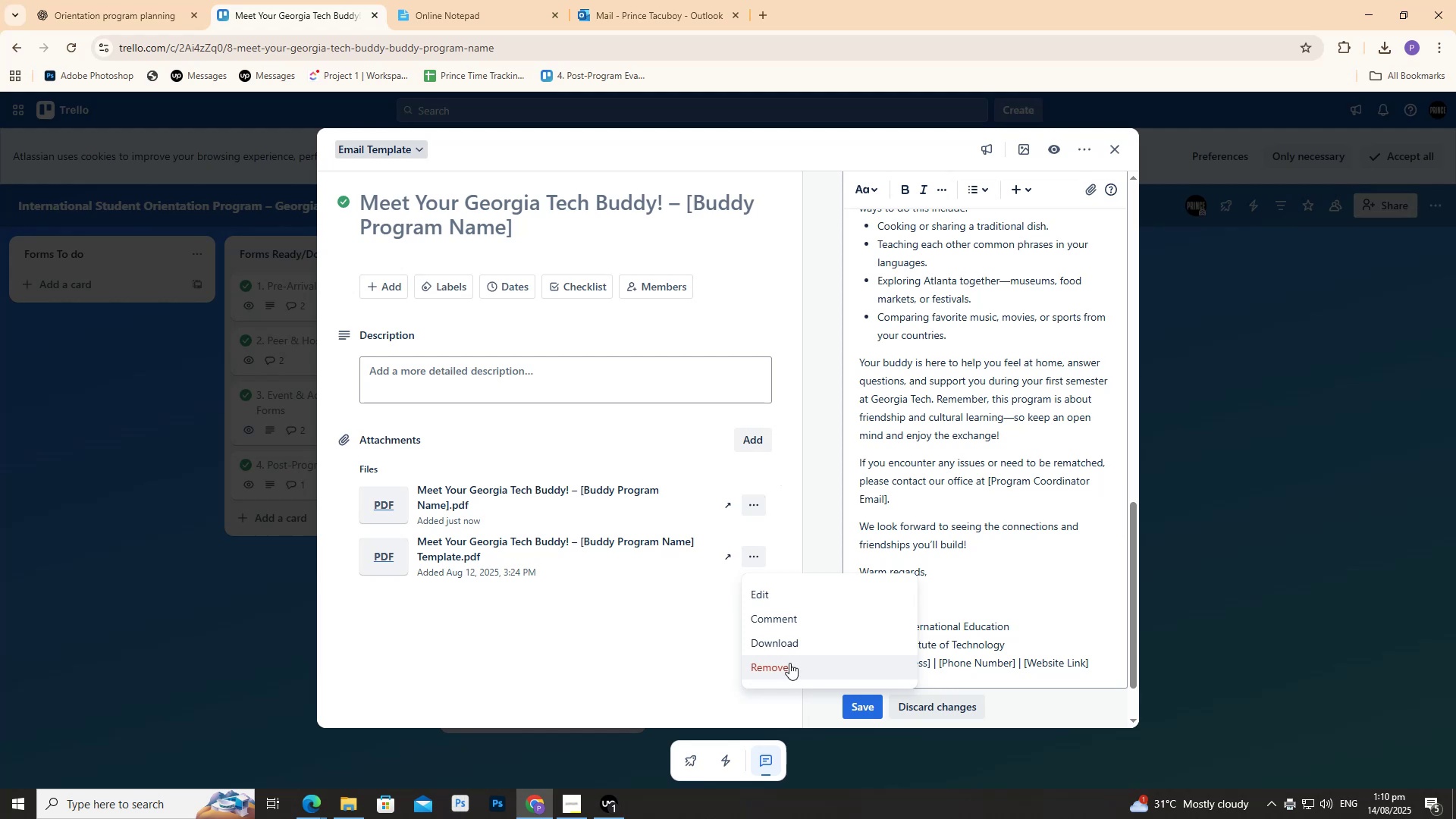 
left_click([121, 522])
 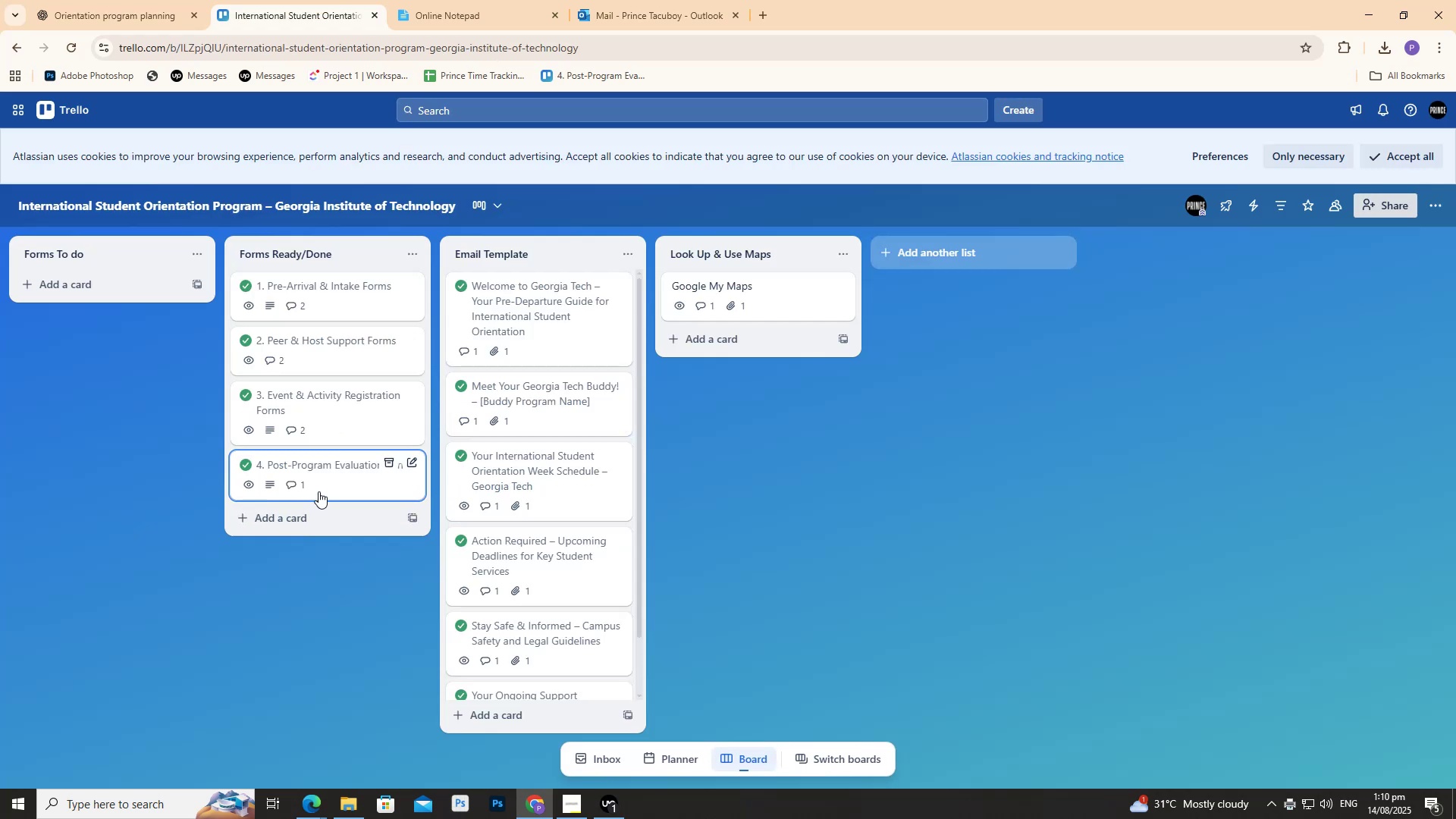 
scroll: coordinate [489, 541], scroll_direction: down, amount: 2.0
 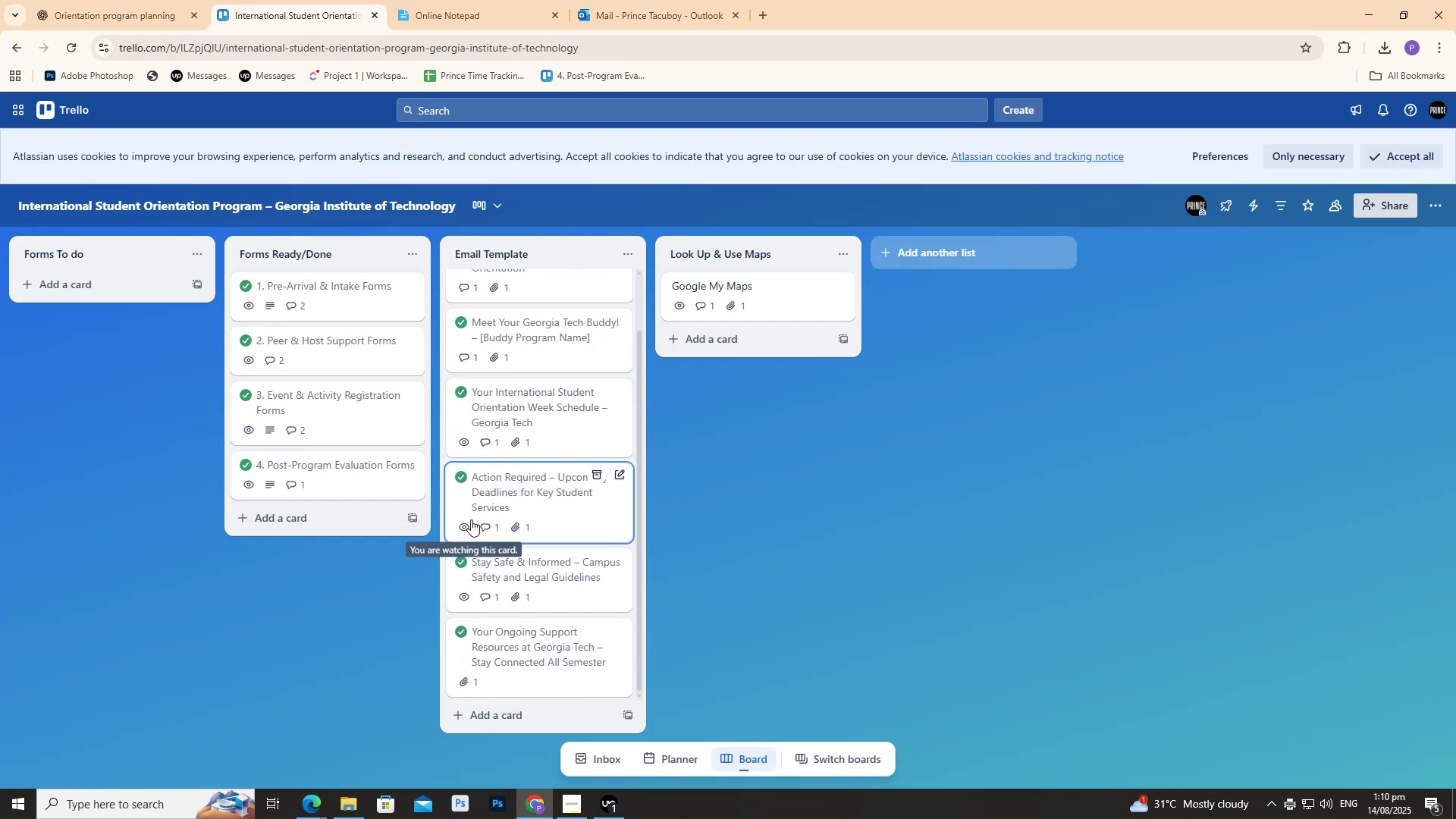 
scroll: coordinate [469, 514], scroll_direction: up, amount: 1.0
 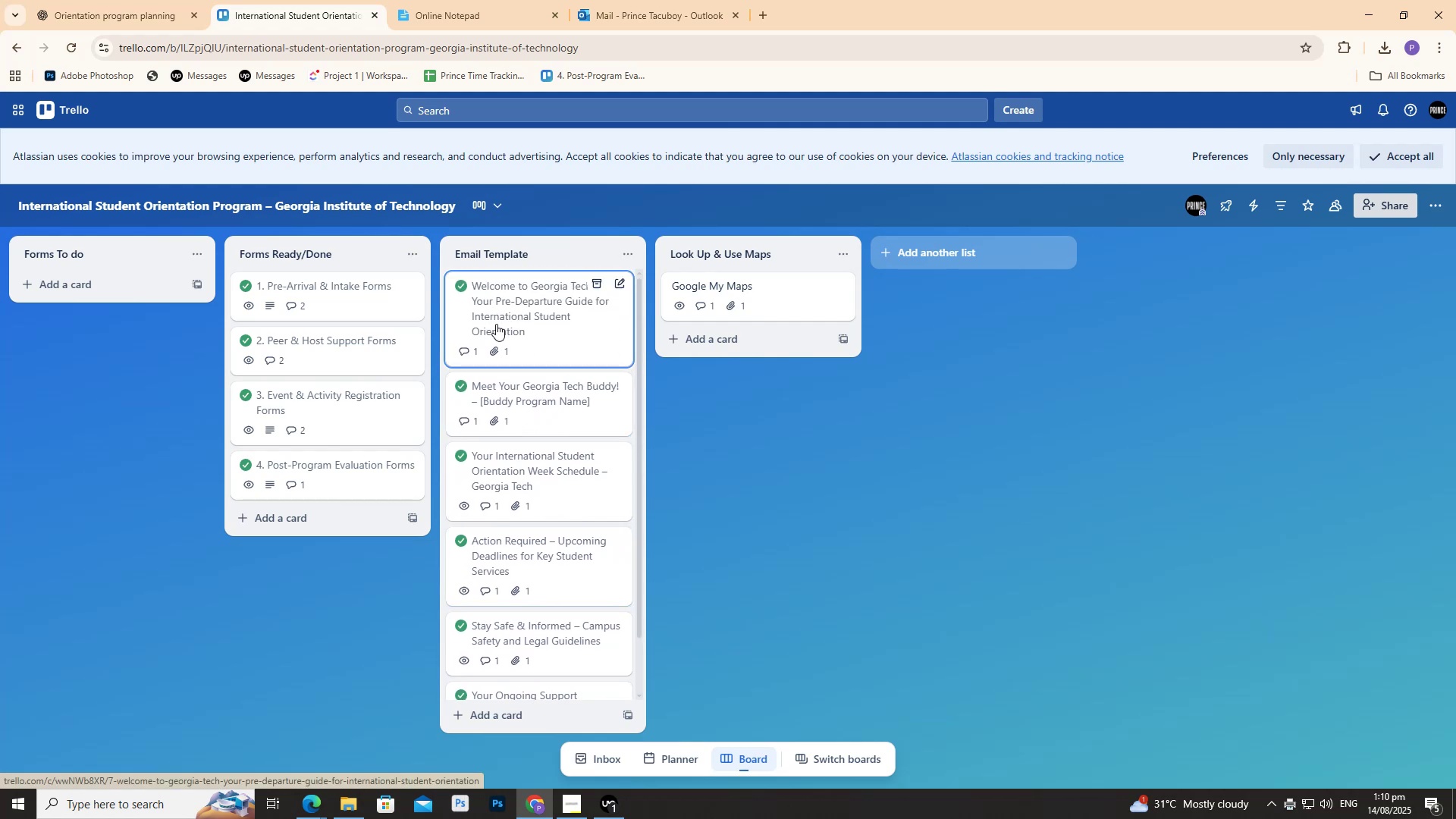 
left_click([492, 481])
 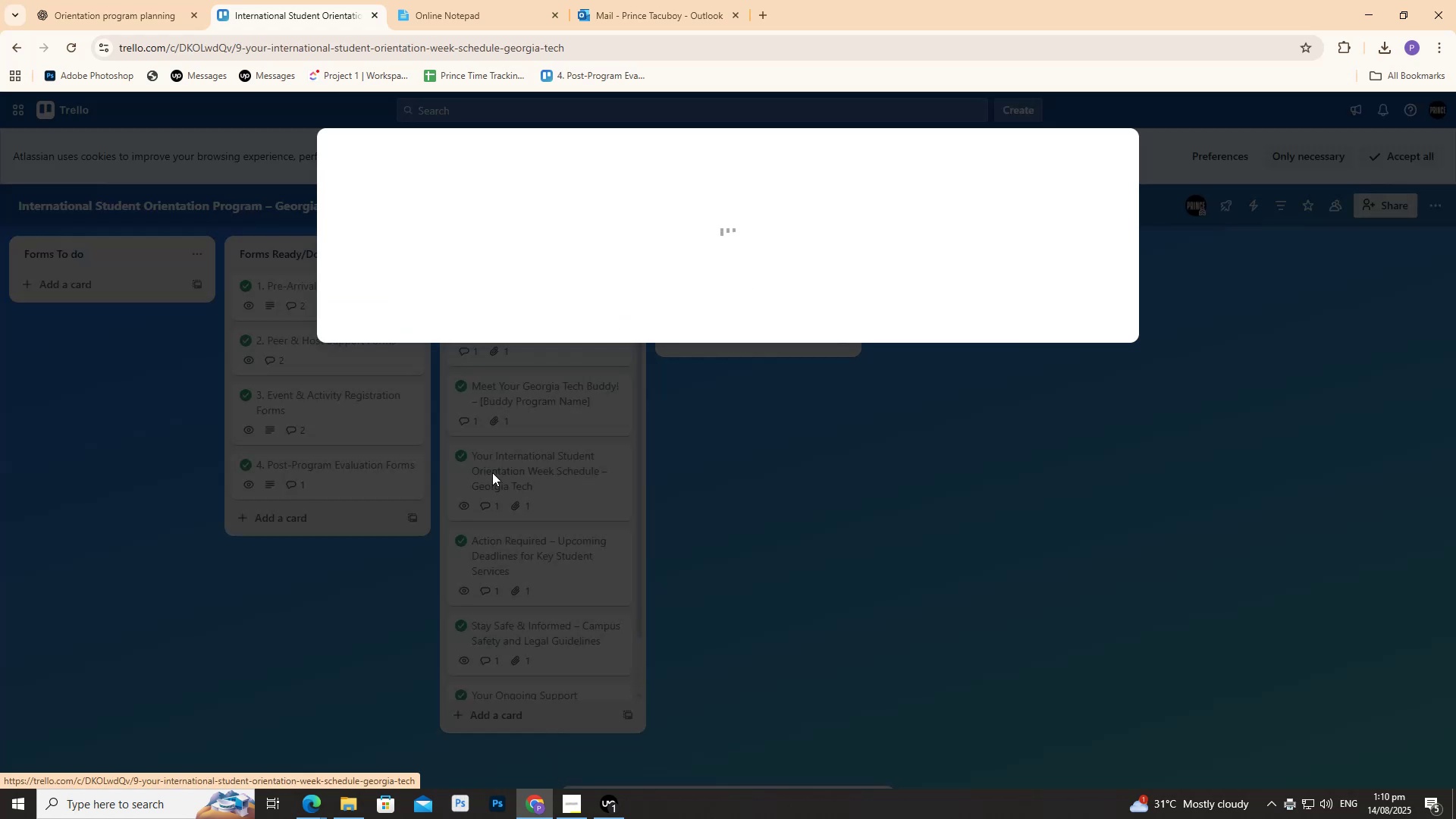 
mouse_move([506, 434])
 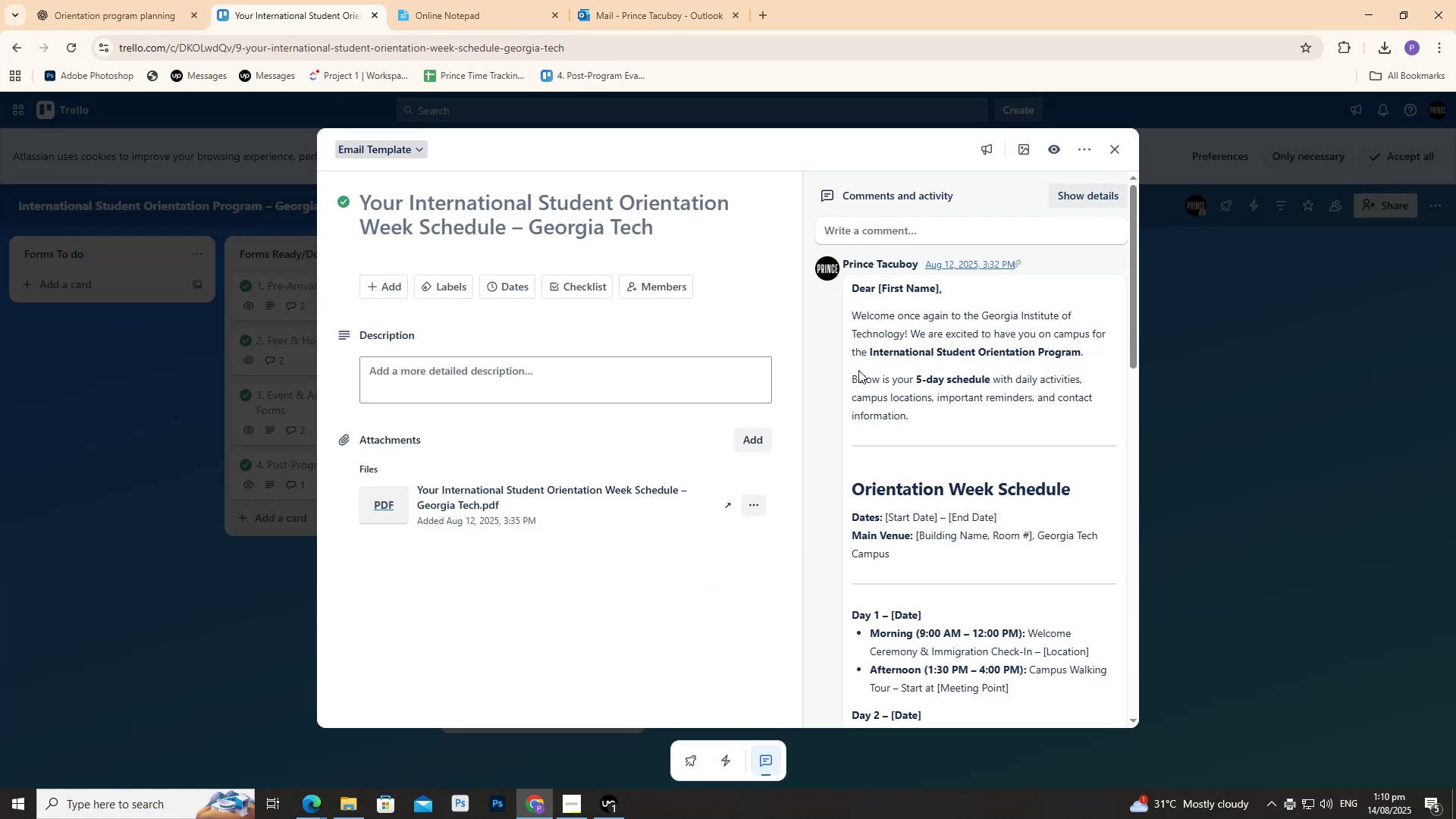 
left_click([861, 369])
 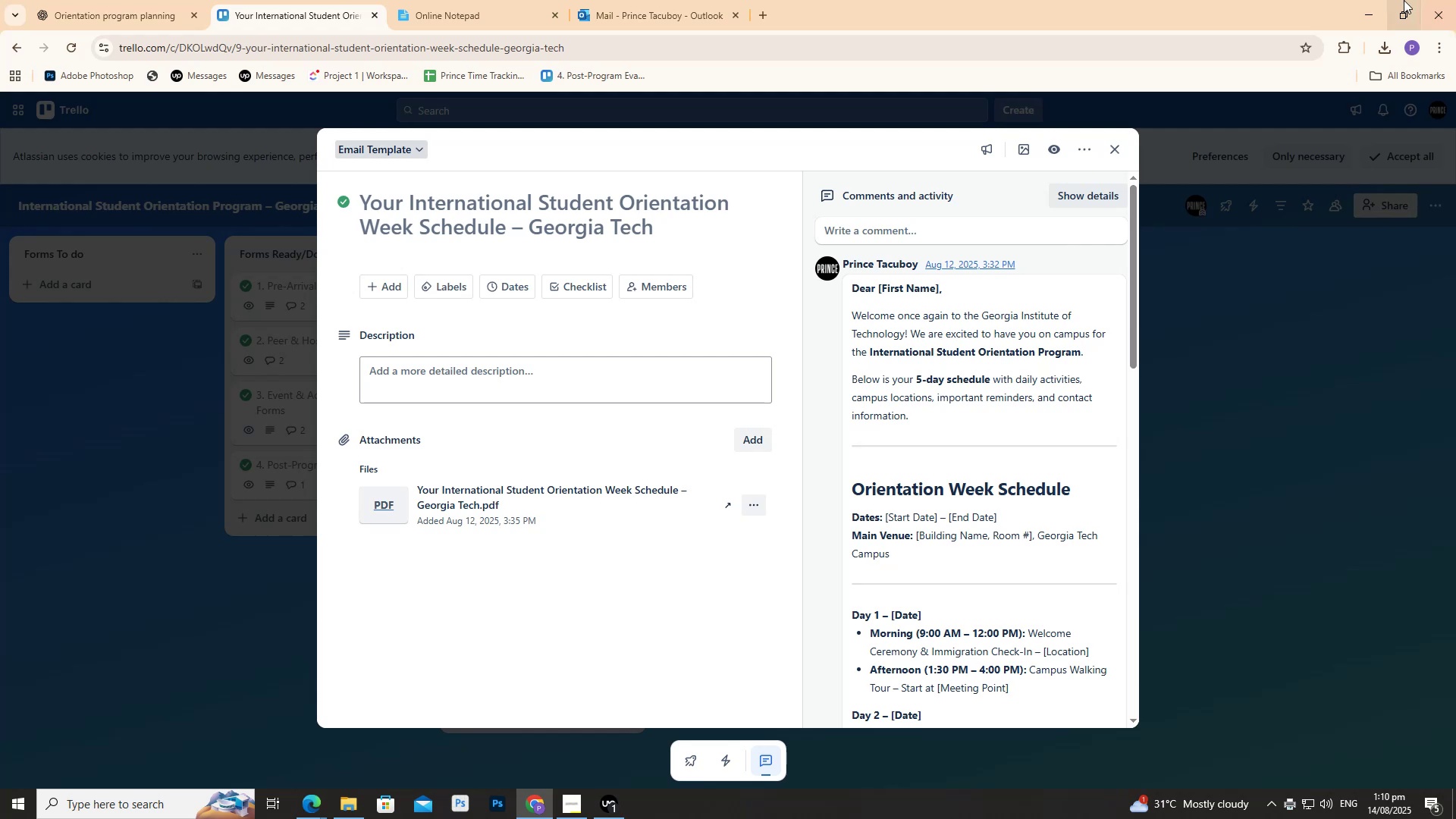 
left_click([1380, 0])
 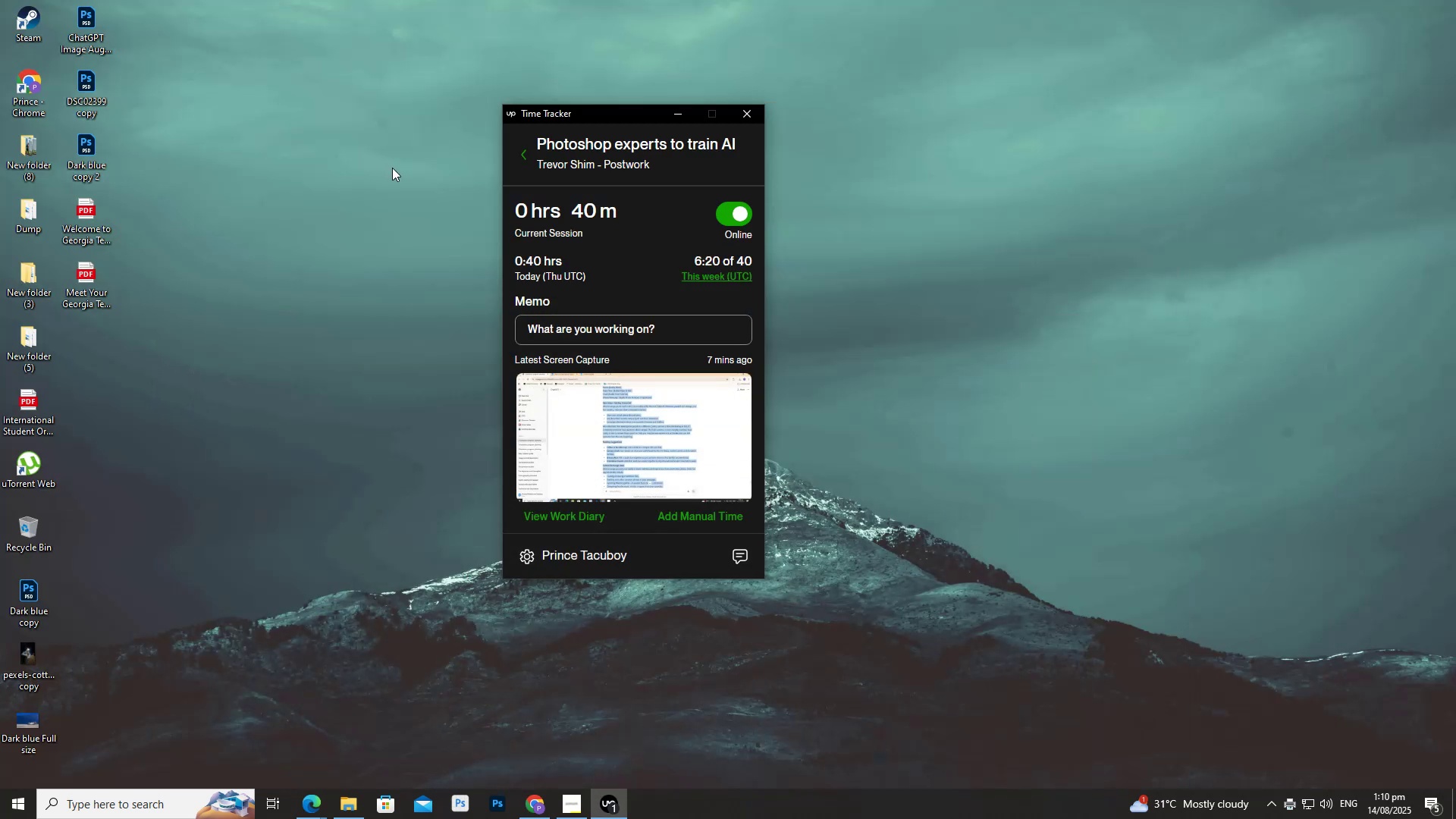 
right_click([385, 162])
 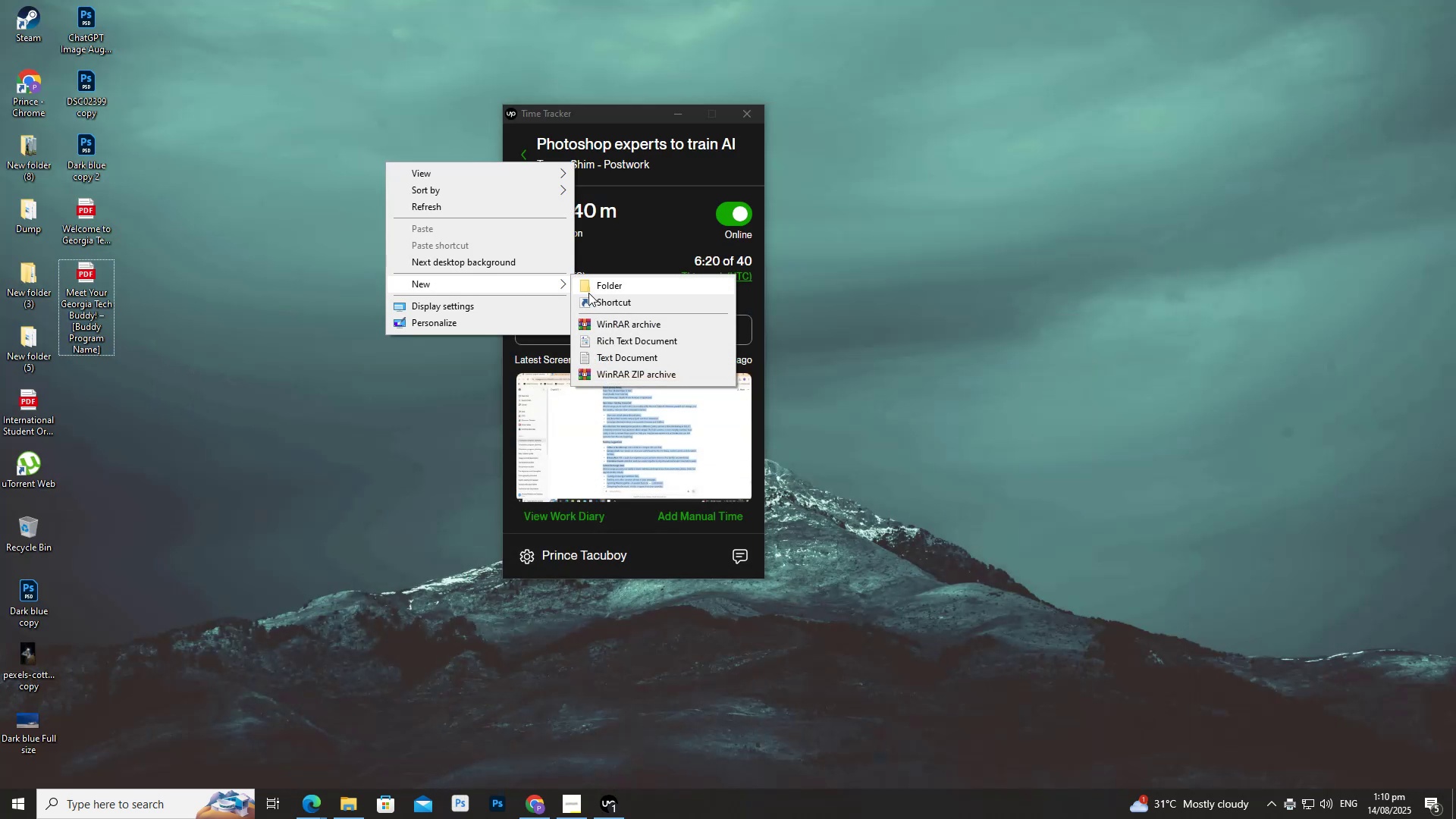 
left_click([592, 294])
 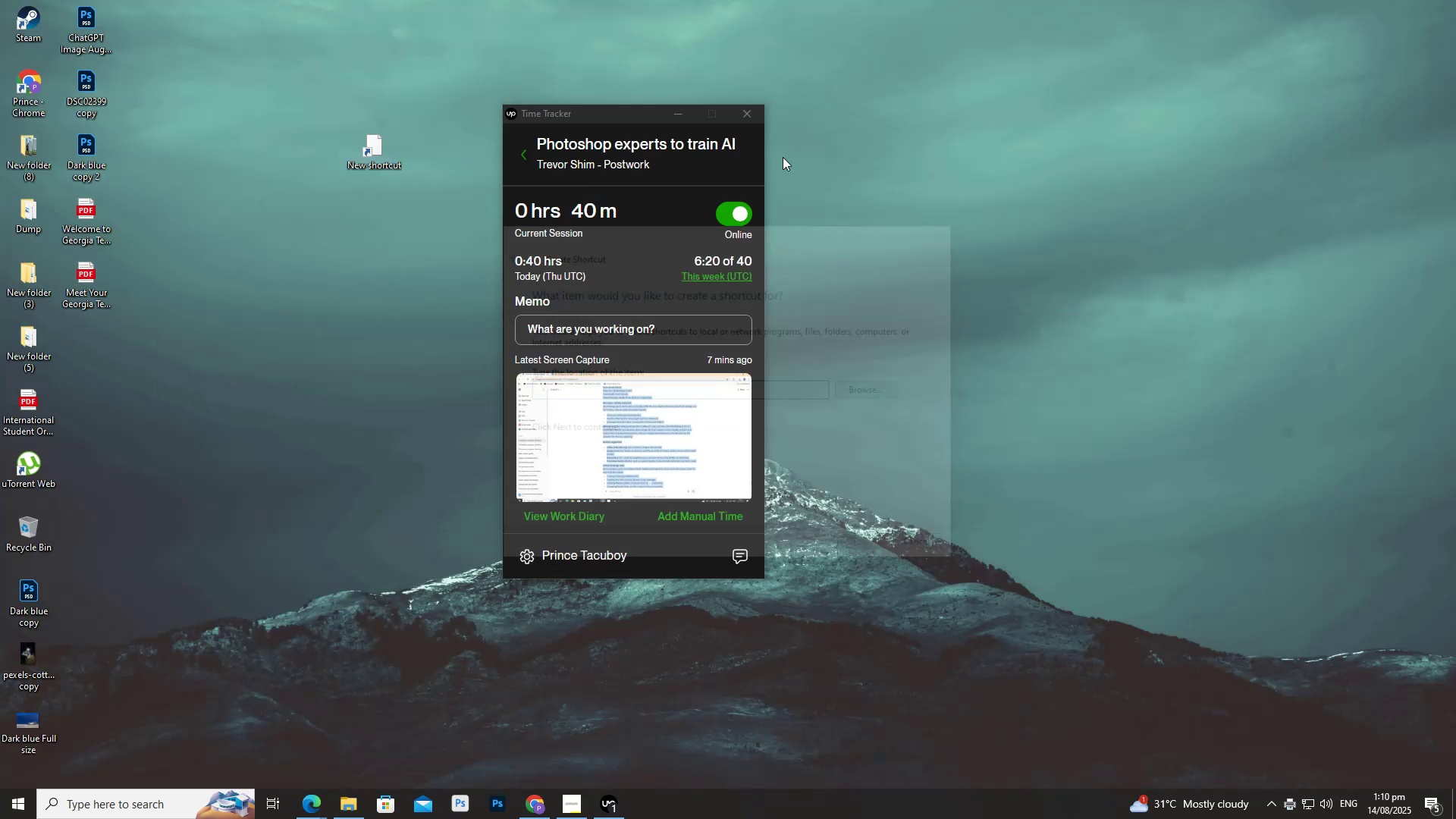 
left_click([682, 118])
 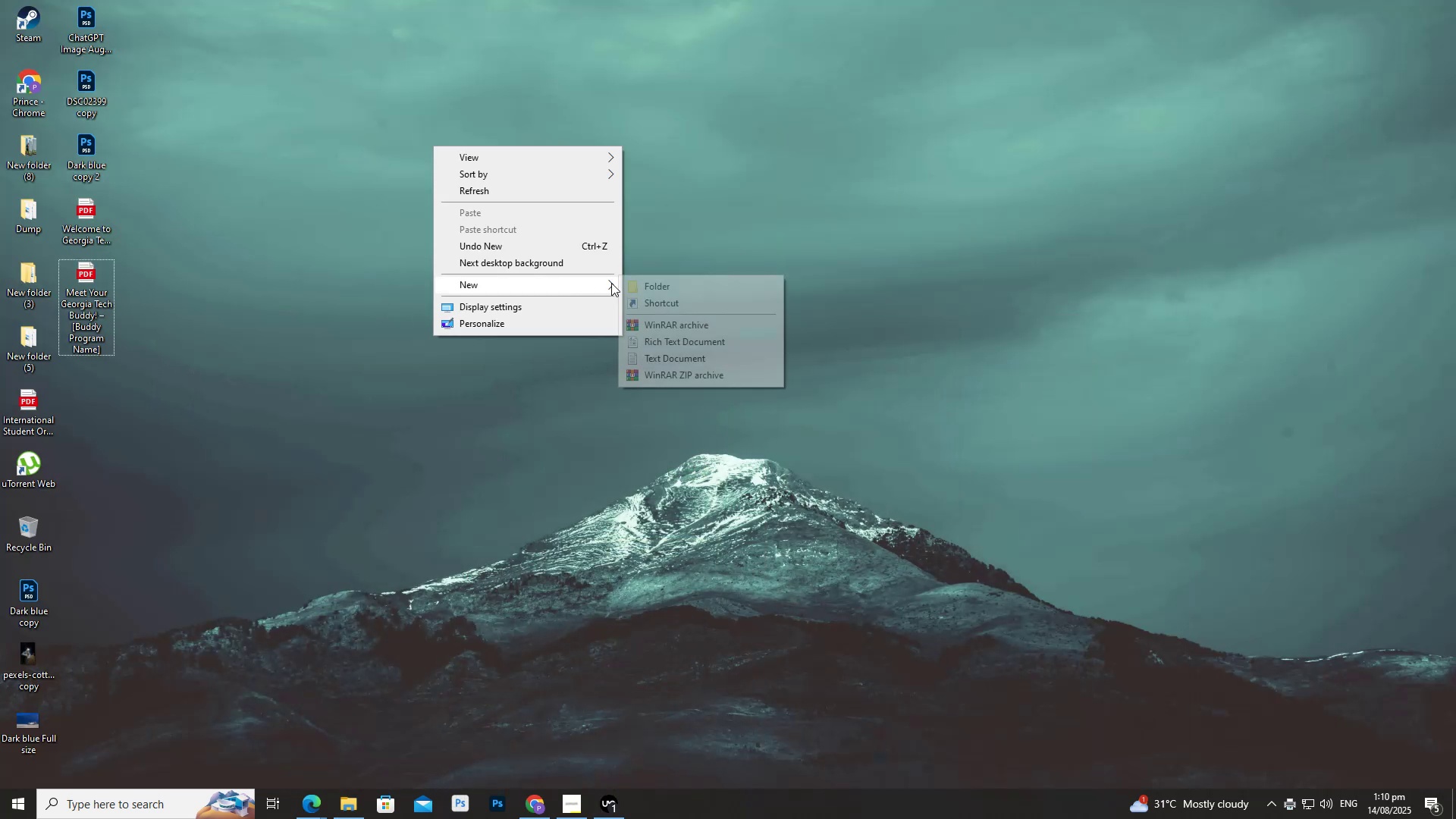 
left_click([640, 283])
 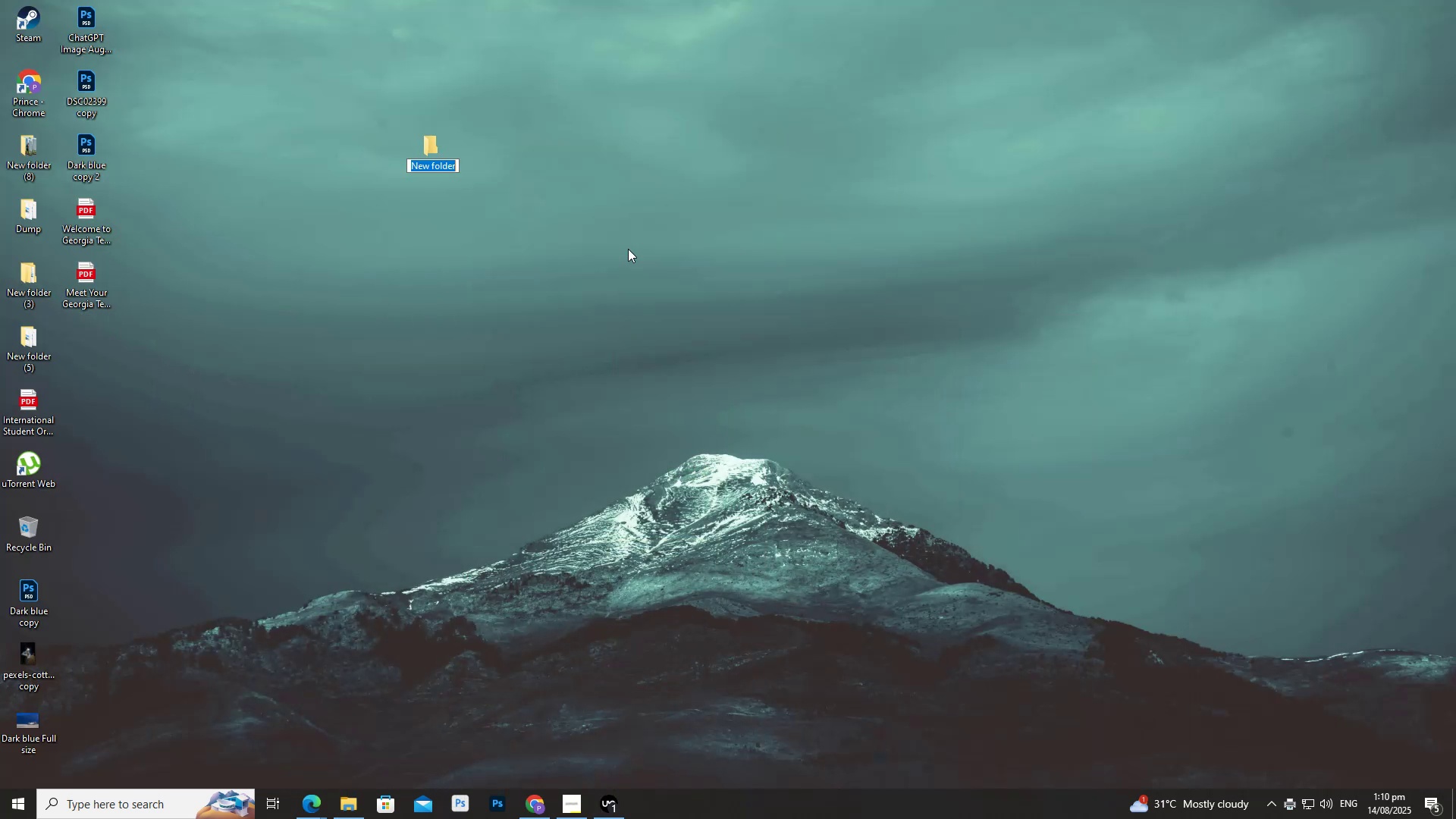 
type(Revies)
key(Backspace)
key(Backspace)
type(d)
key(Backspace)
type(sed)
 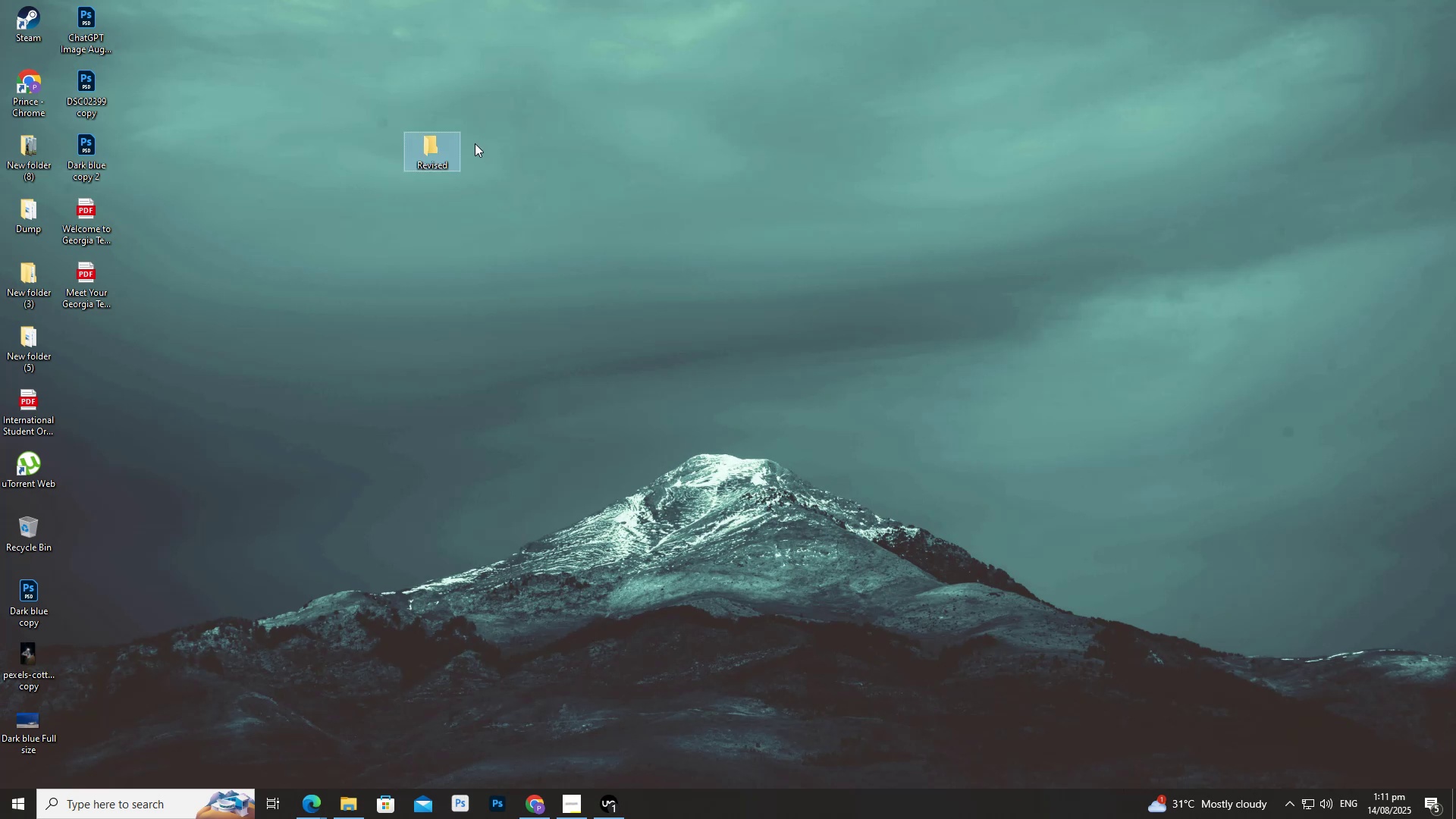 
left_click_drag(start_coordinate=[425, 139], to_coordinate=[96, 345])
 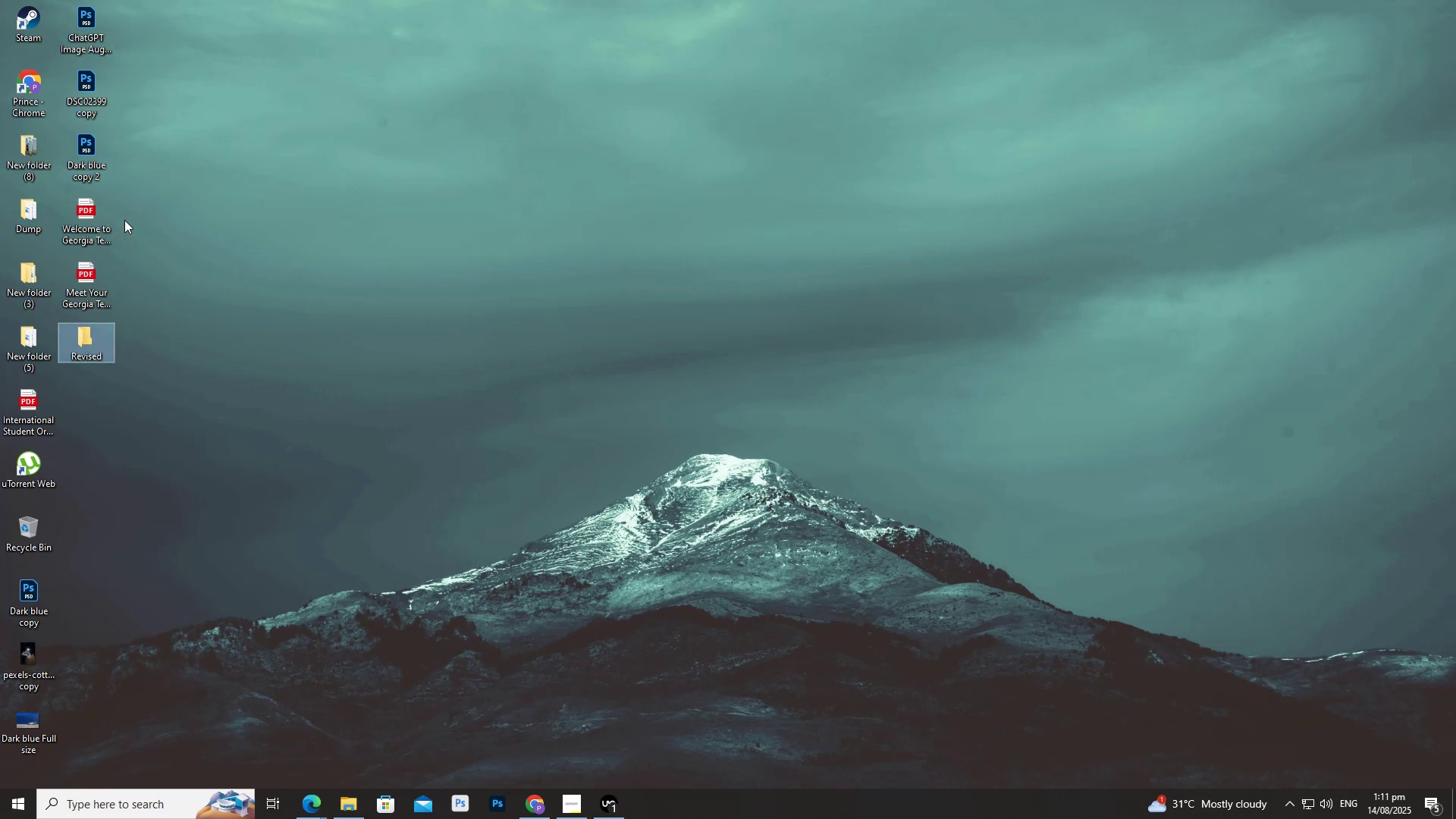 
left_click_drag(start_coordinate=[128, 204], to_coordinate=[86, 287])
 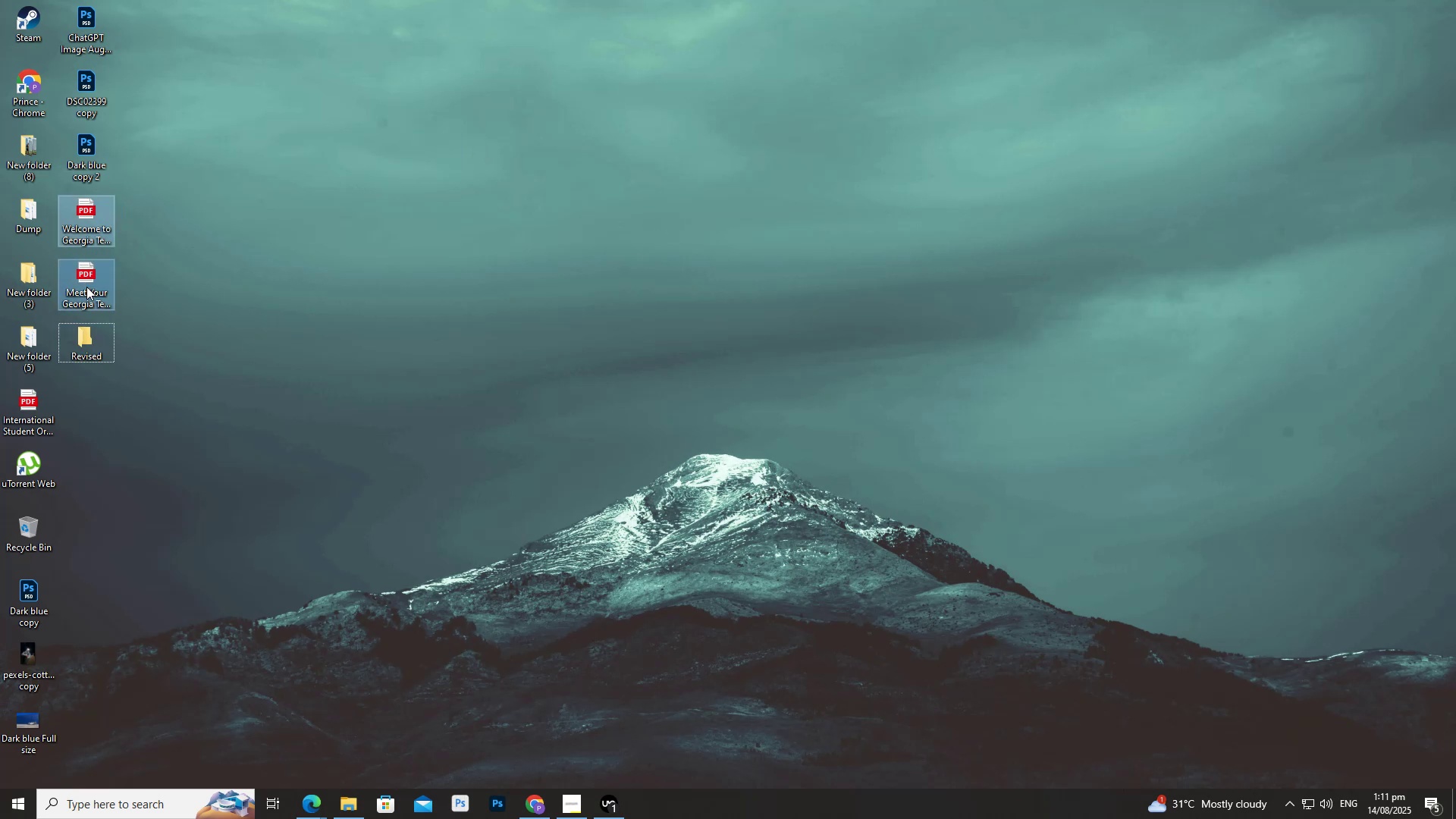 
left_click_drag(start_coordinate=[89, 289], to_coordinate=[235, 389])
 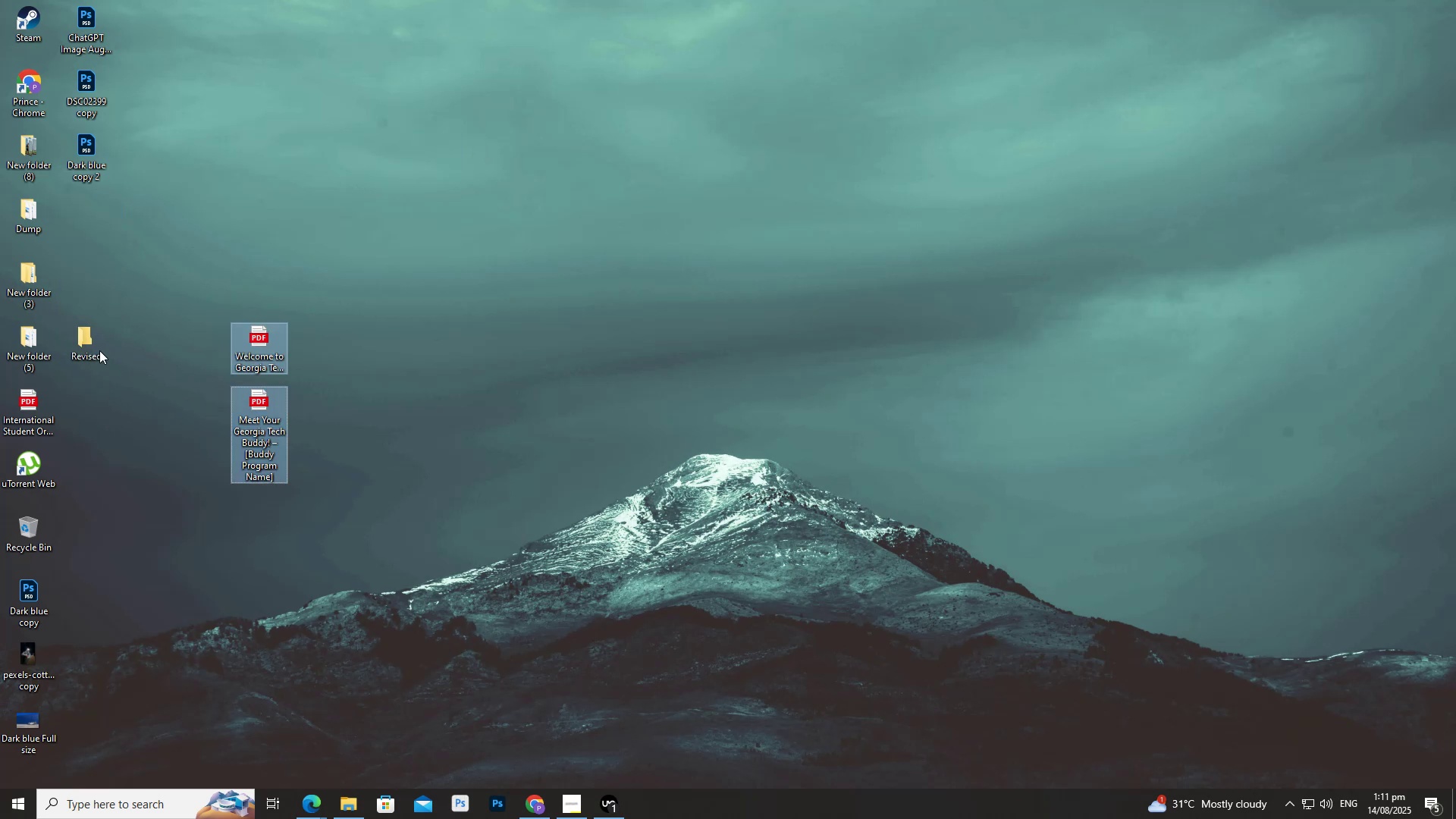 
left_click_drag(start_coordinate=[98, 349], to_coordinate=[93, 234])
 